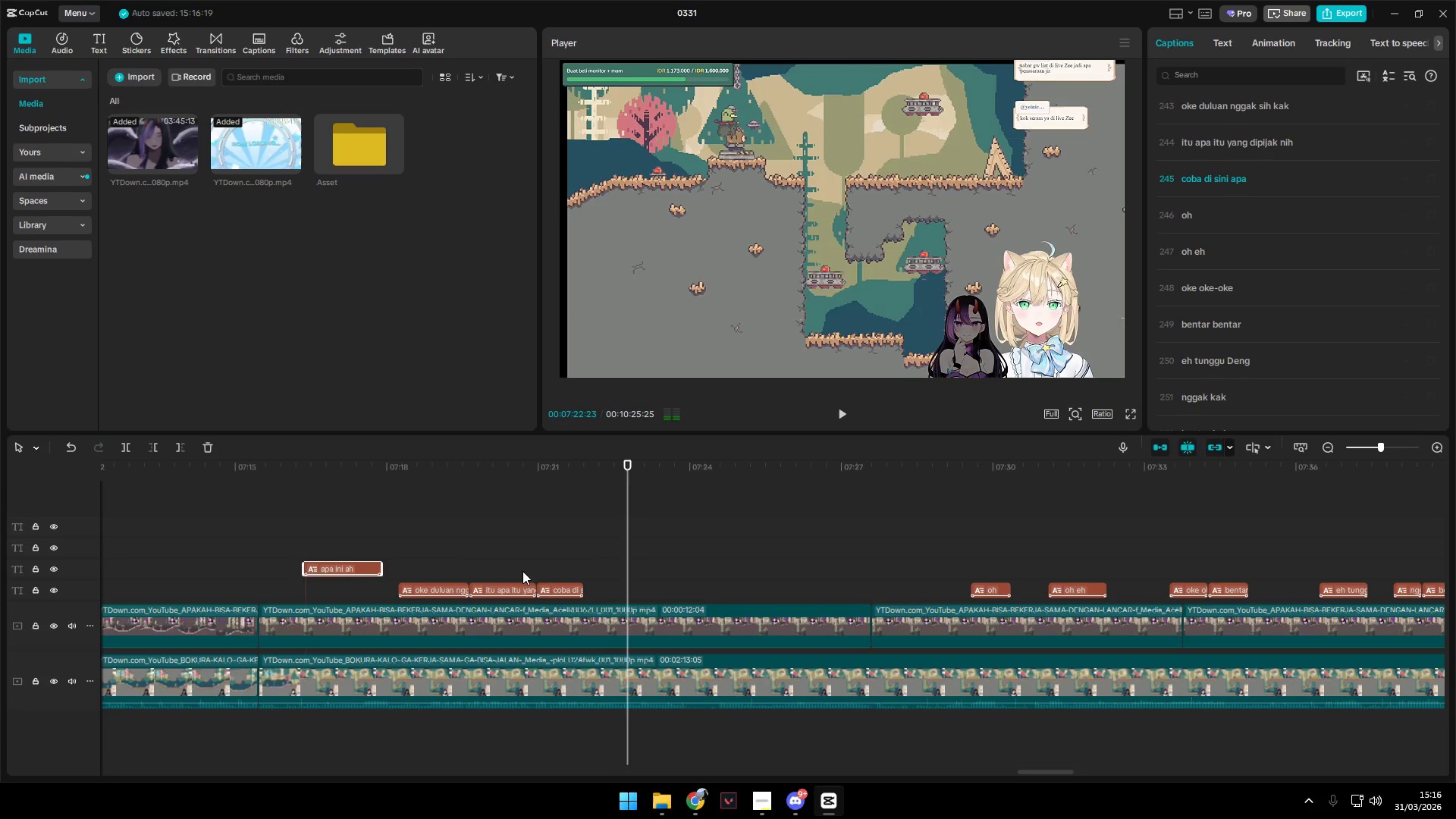 
wait(6.09)
 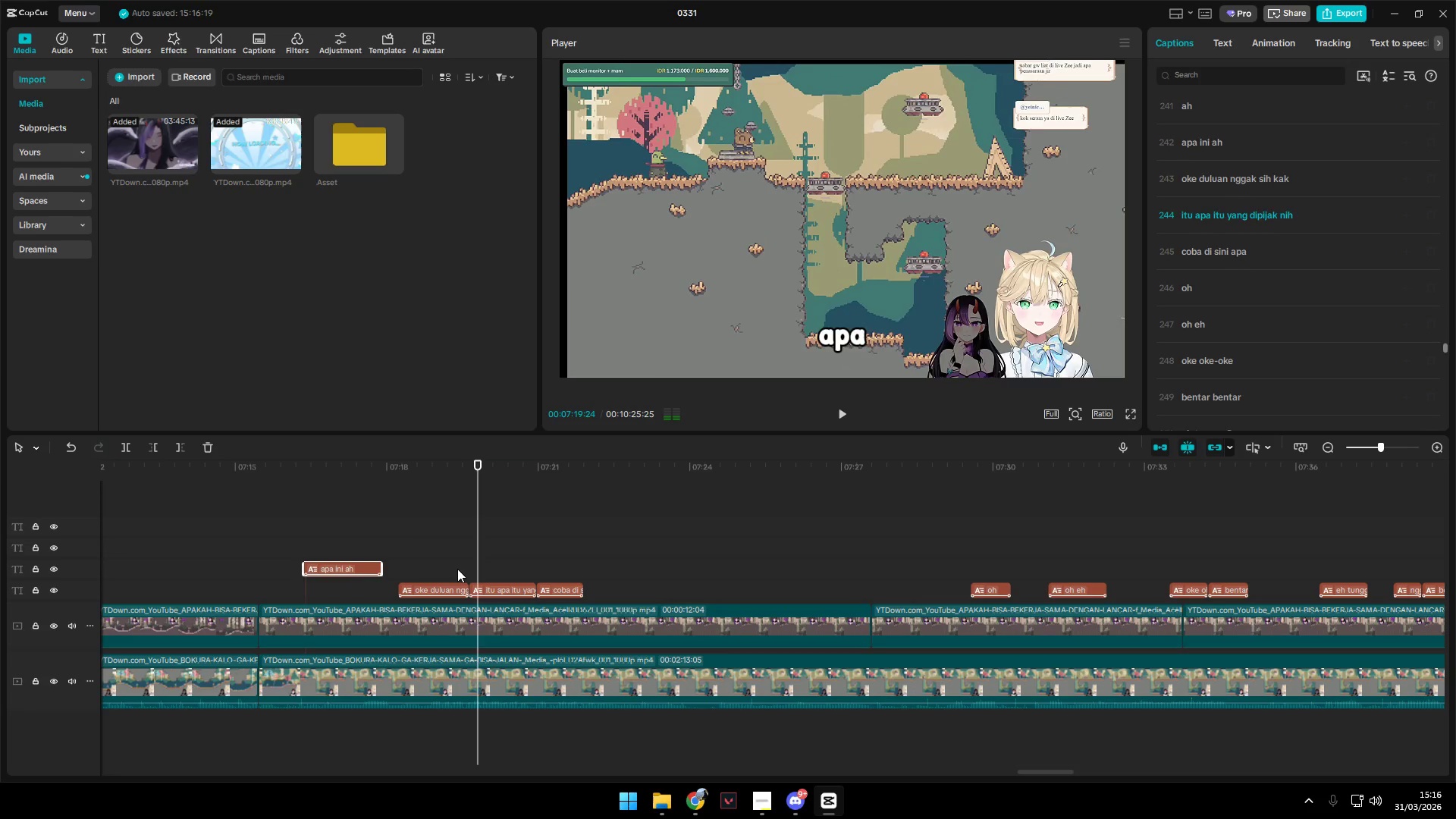 
left_click([978, 562])
 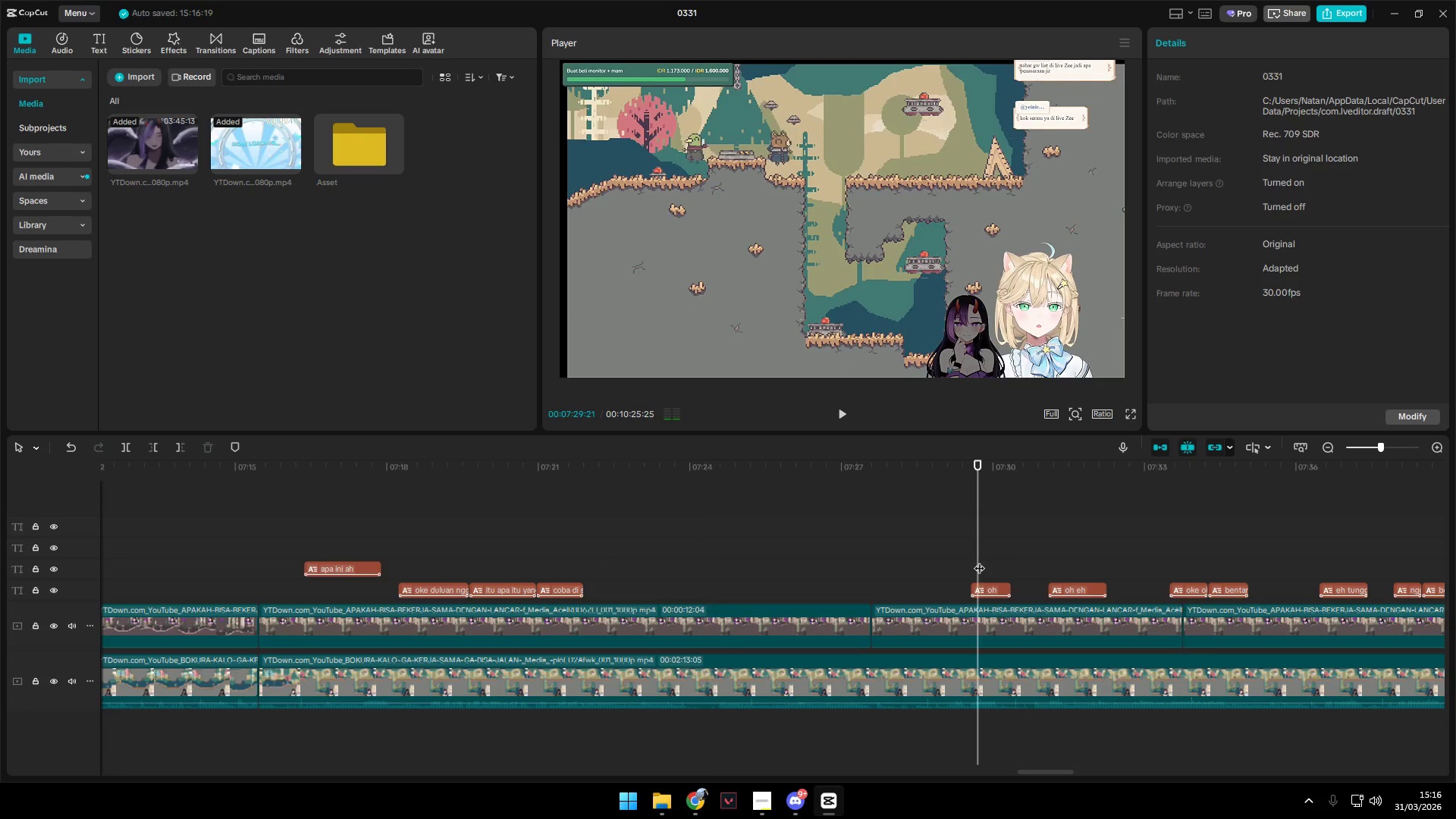 
key(Space)
 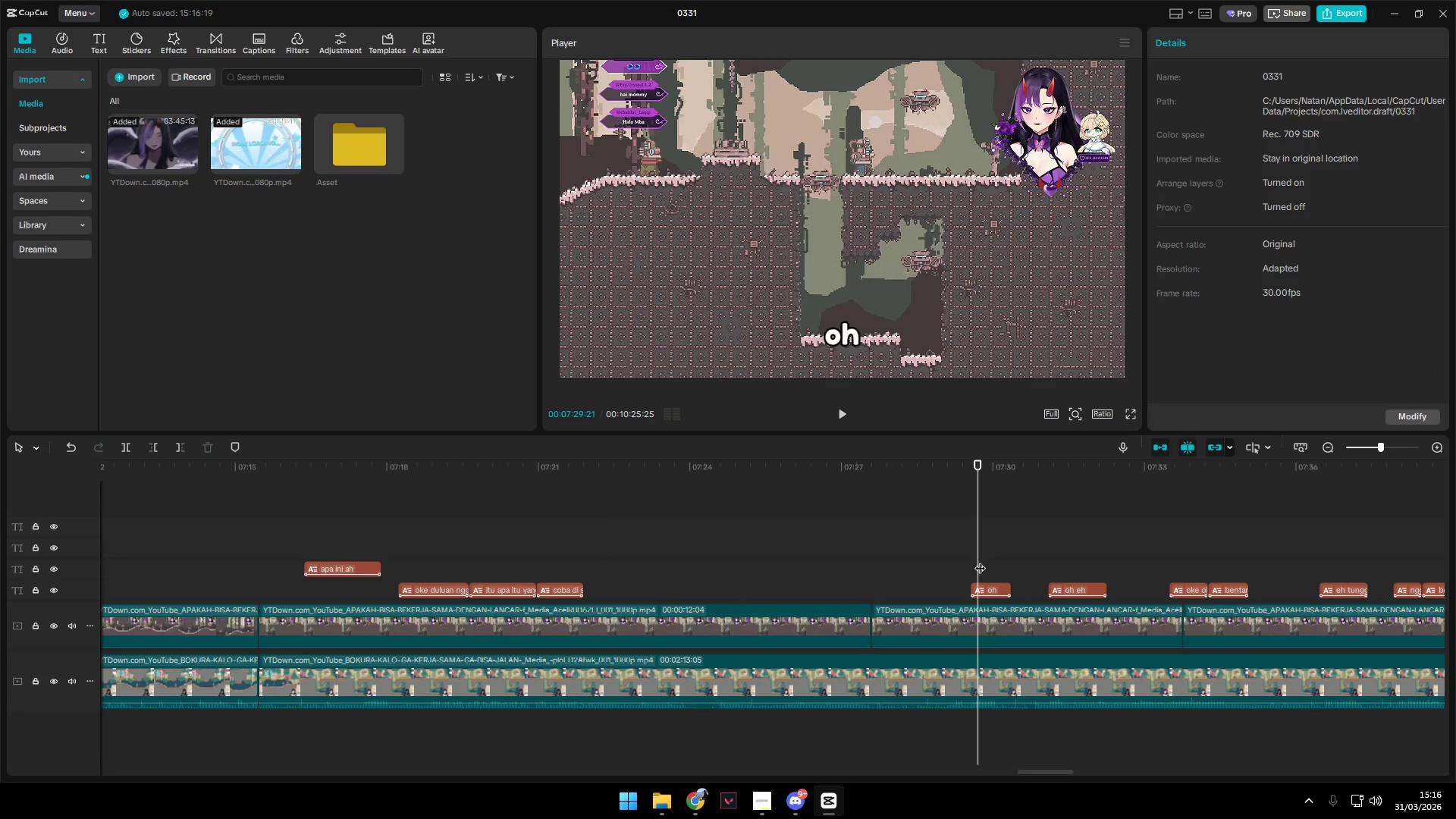 
key(Space)
 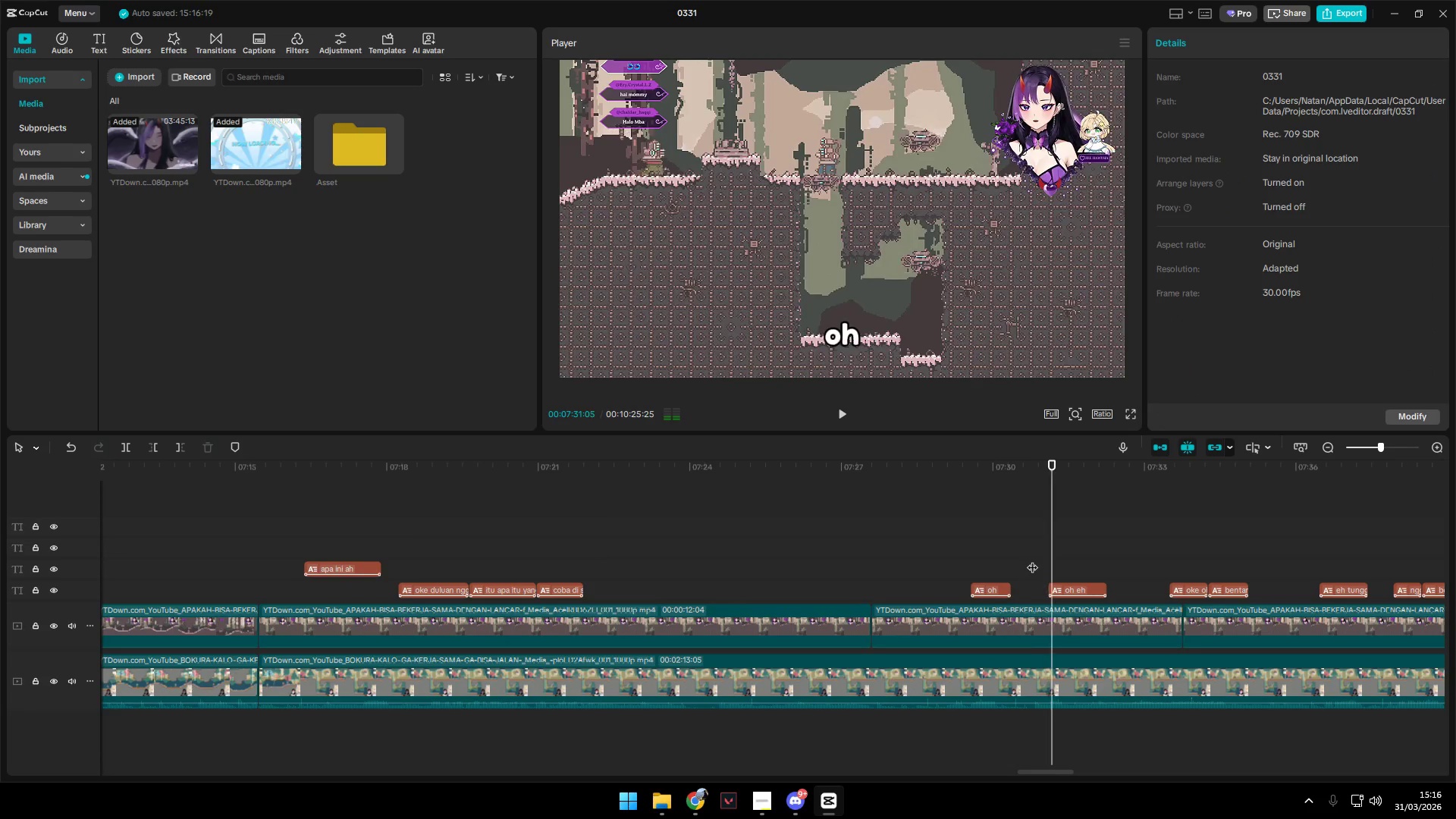 
hold_key(key=AltLeft, duration=1.52)
scroll: coordinate [1018, 573], scroll_direction: down, amount: 4.0
 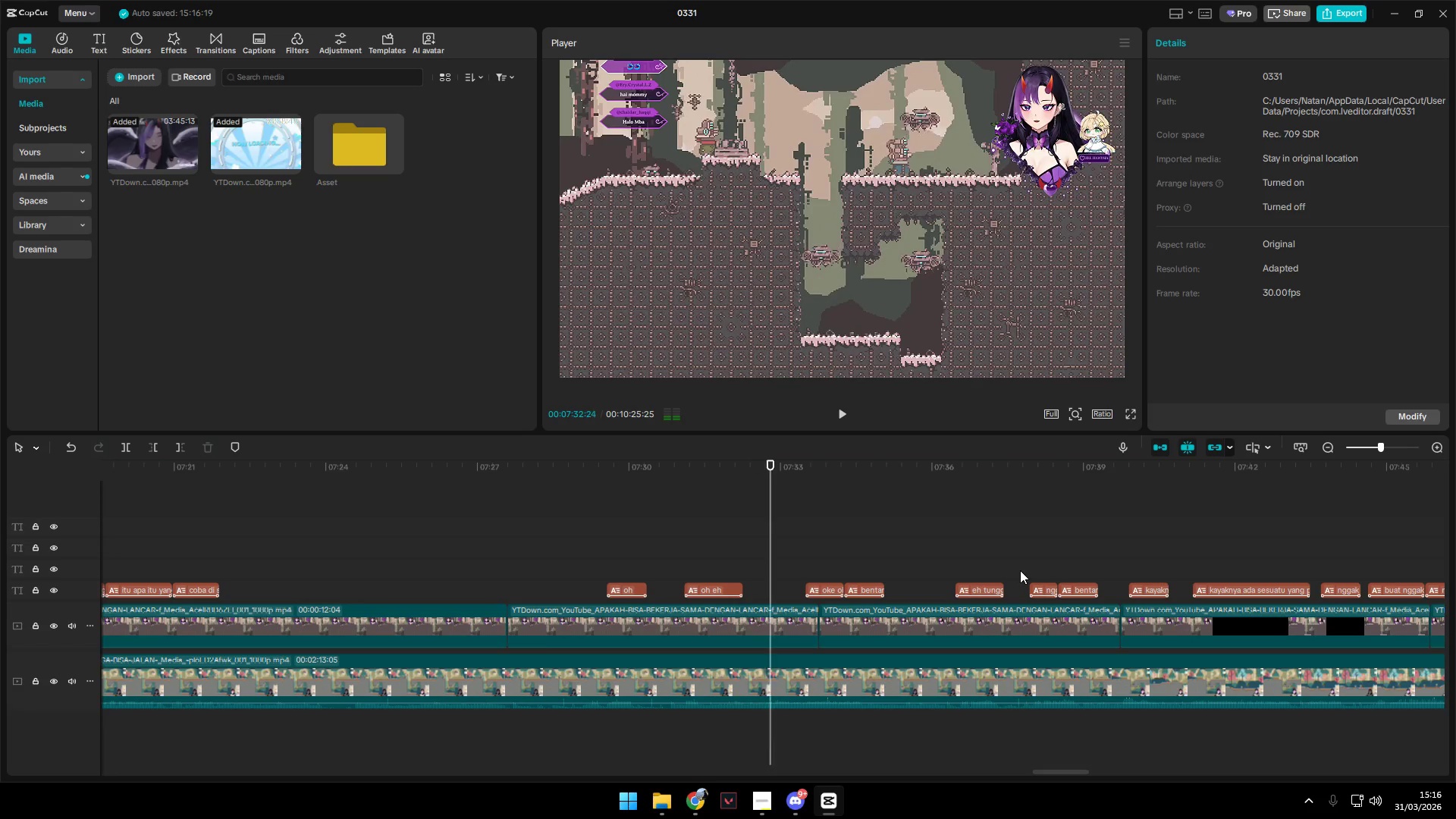 
hold_key(key=AltLeft, duration=1.51)
 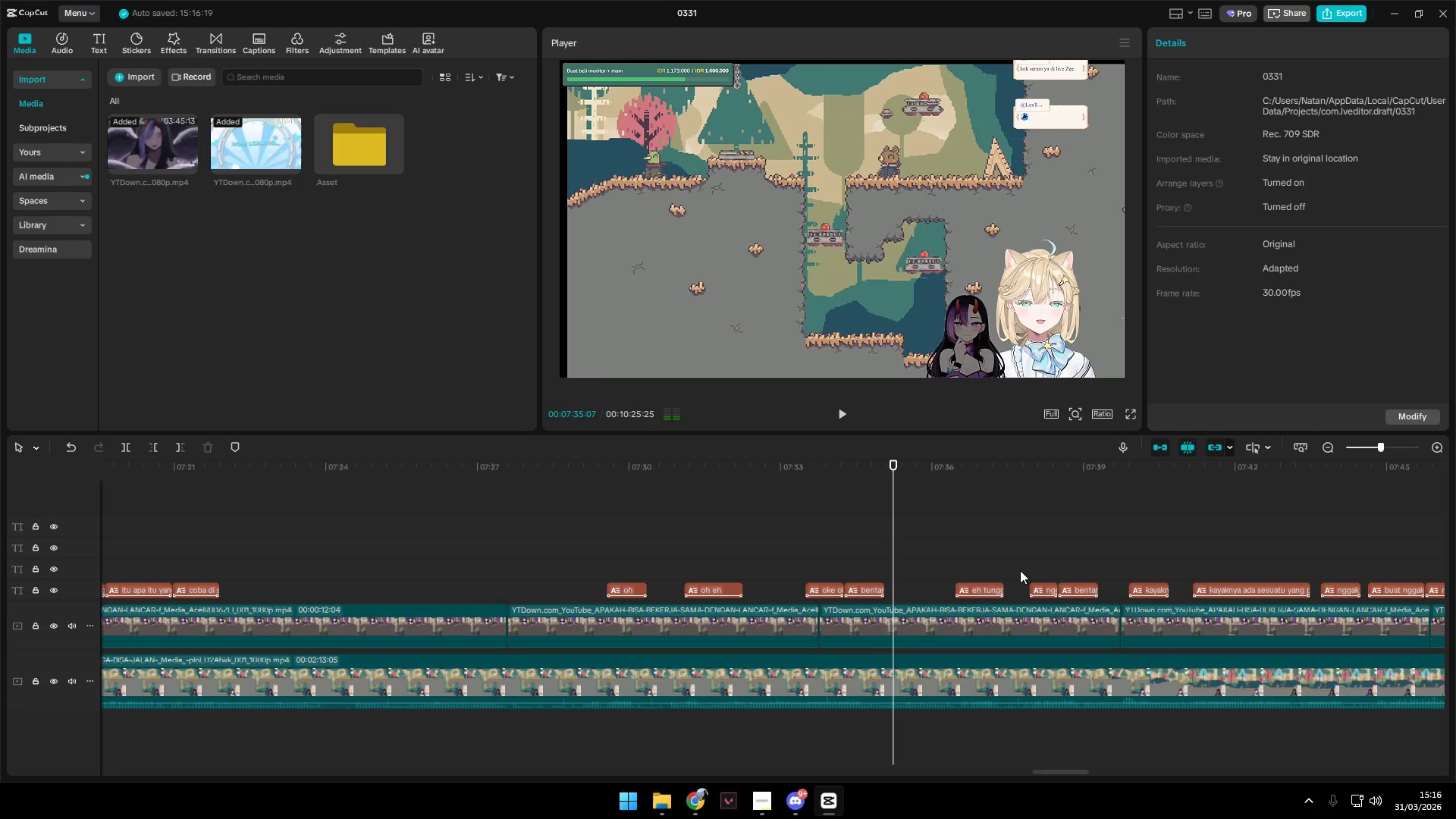 
hold_key(key=AltLeft, duration=1.5)
 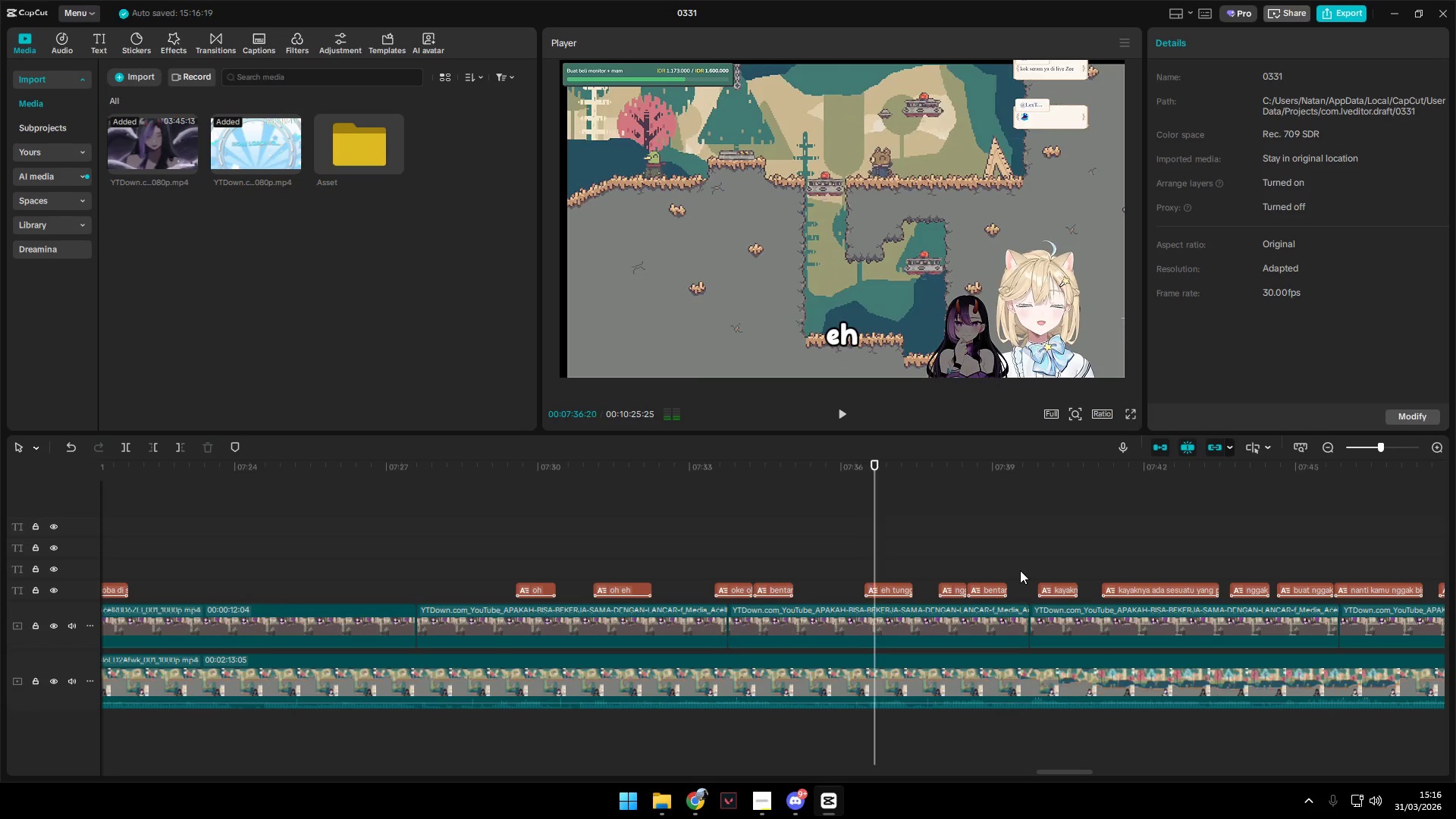 
hold_key(key=AltLeft, duration=1.5)
 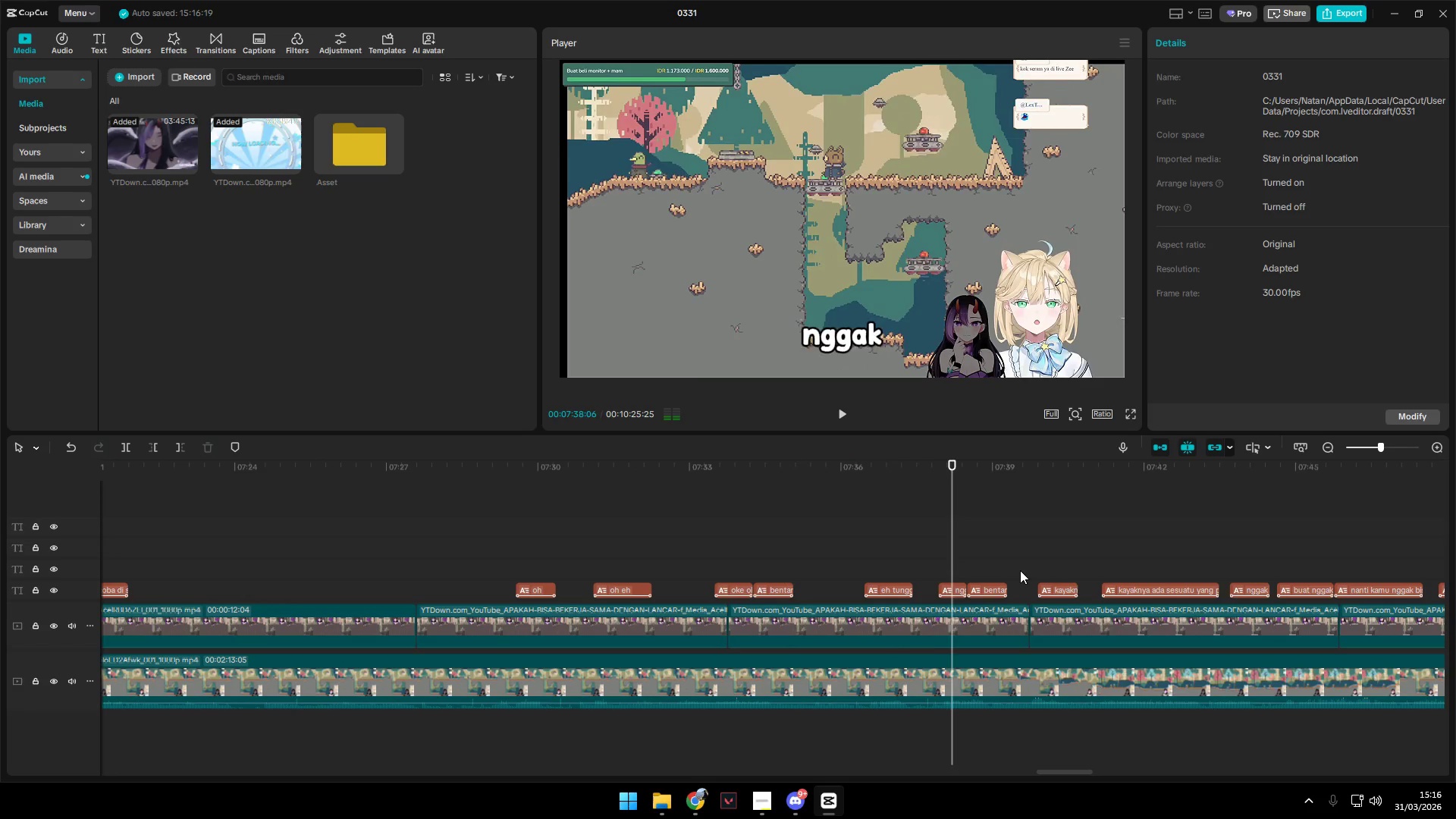 
scroll: coordinate [1020, 570], scroll_direction: down, amount: 1.0
 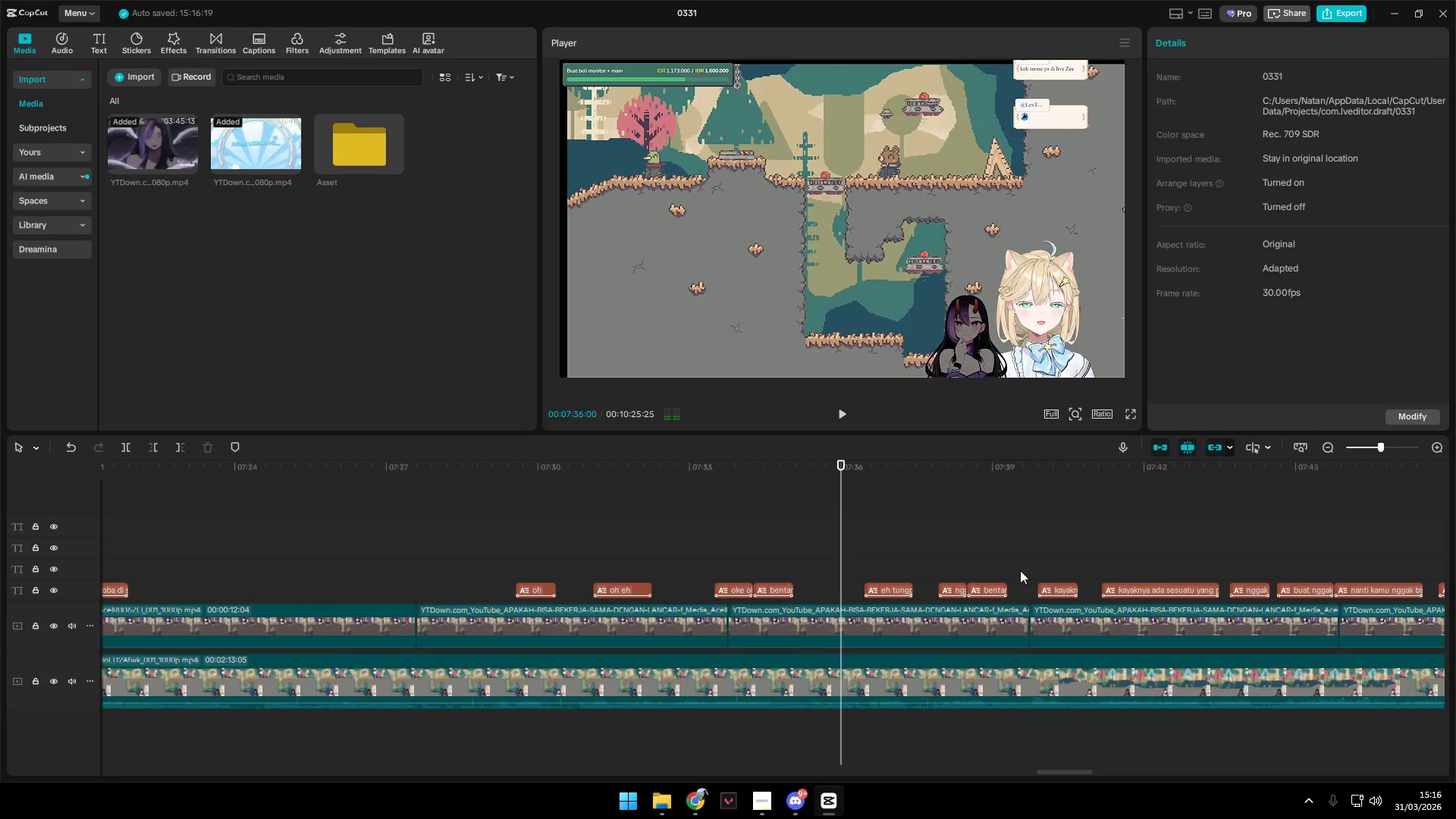 
hold_key(key=AltLeft, duration=1.52)
 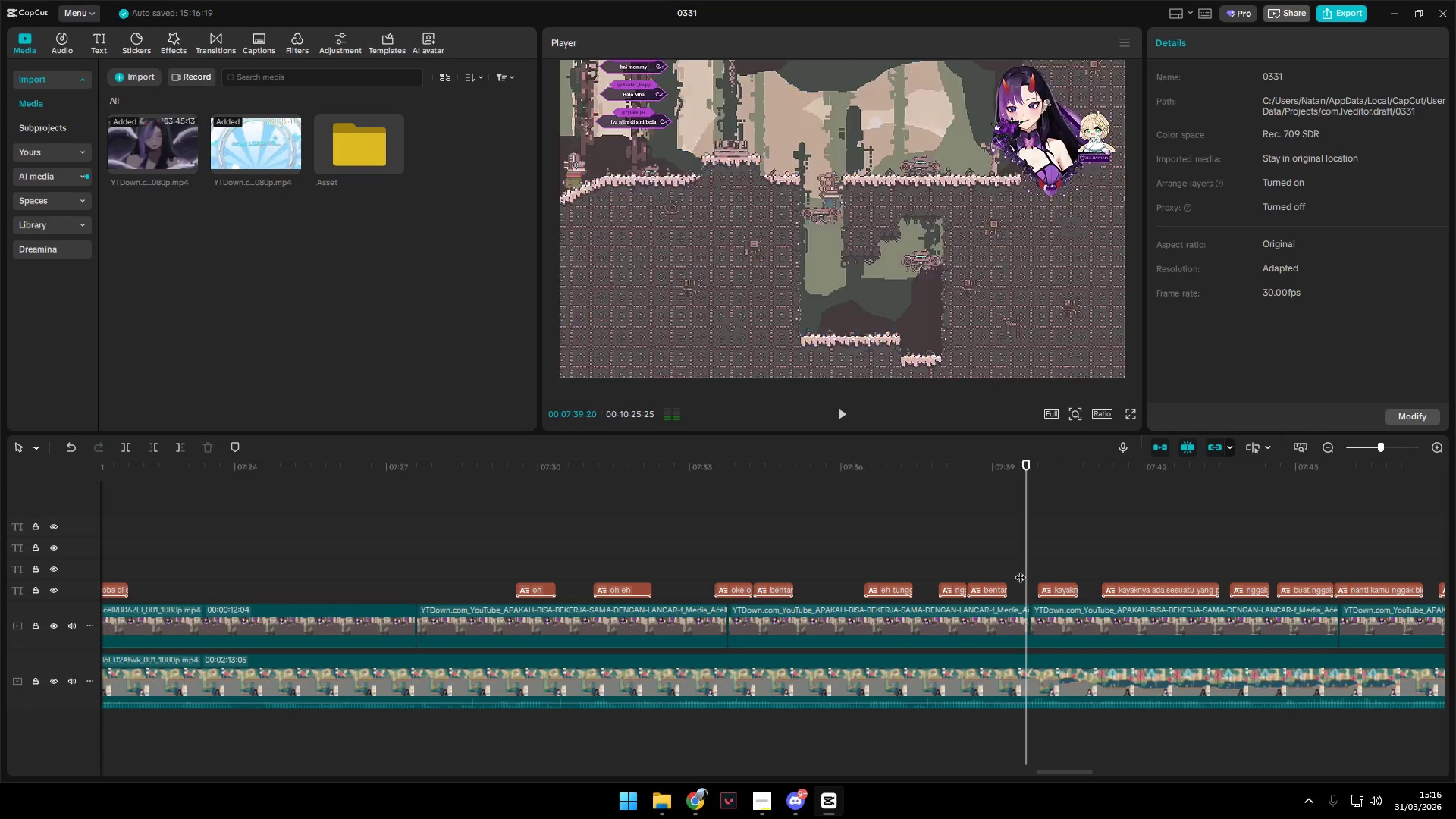 
hold_key(key=AltLeft, duration=1.51)
 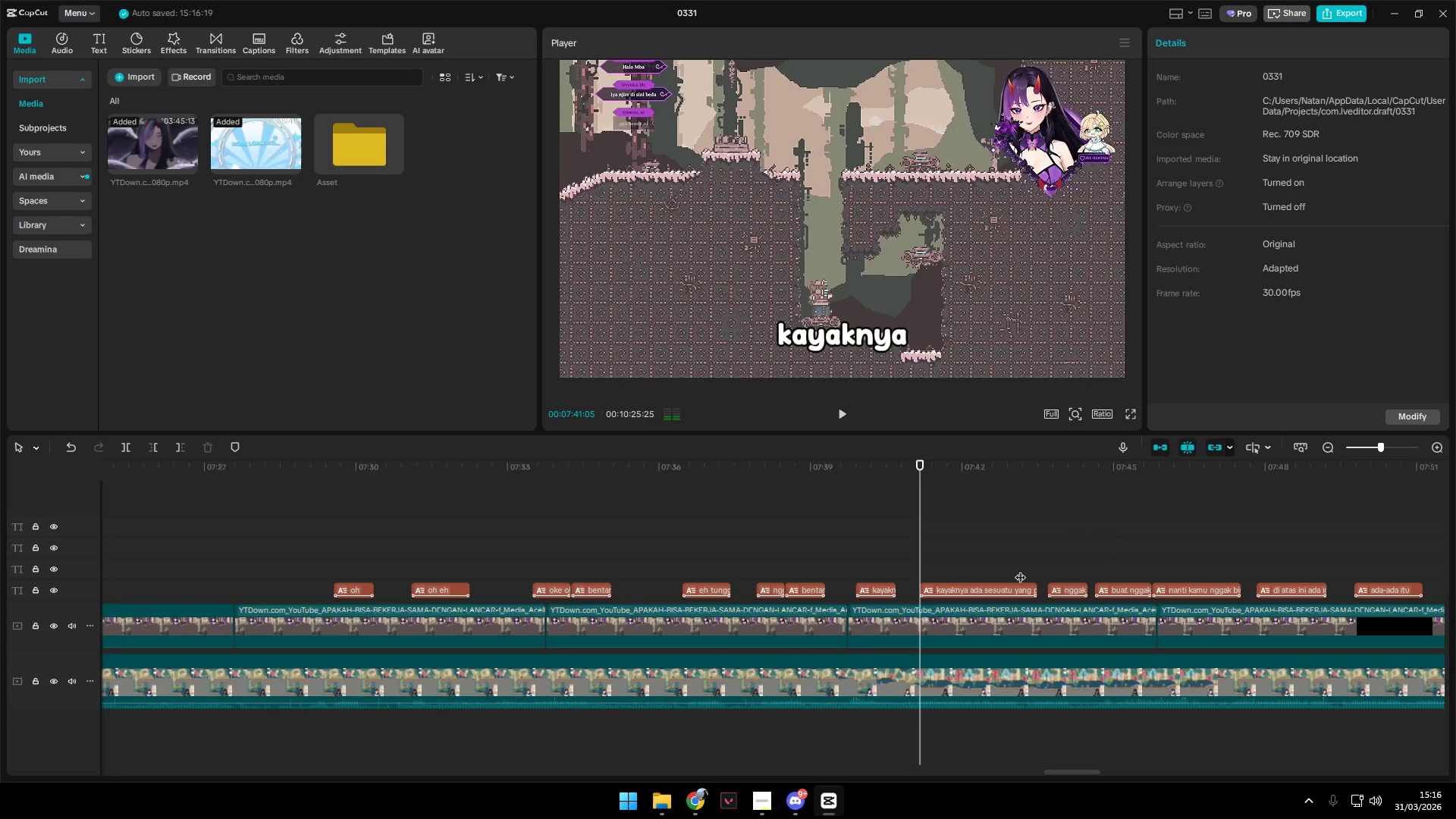 
hold_key(key=AltLeft, duration=1.52)
scroll: coordinate [1020, 570], scroll_direction: down, amount: 2.0
 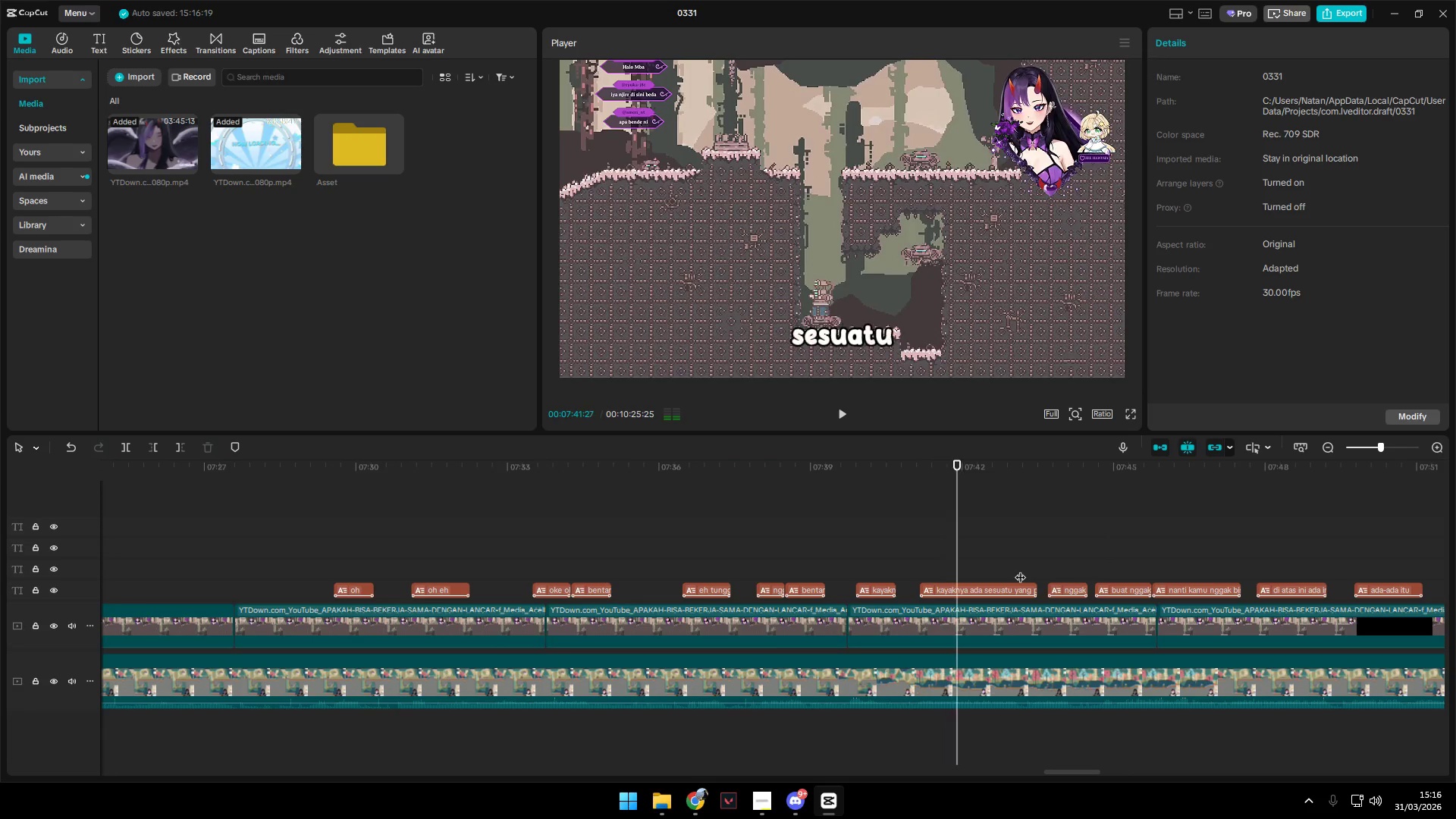 
hold_key(key=AltLeft, duration=1.52)
 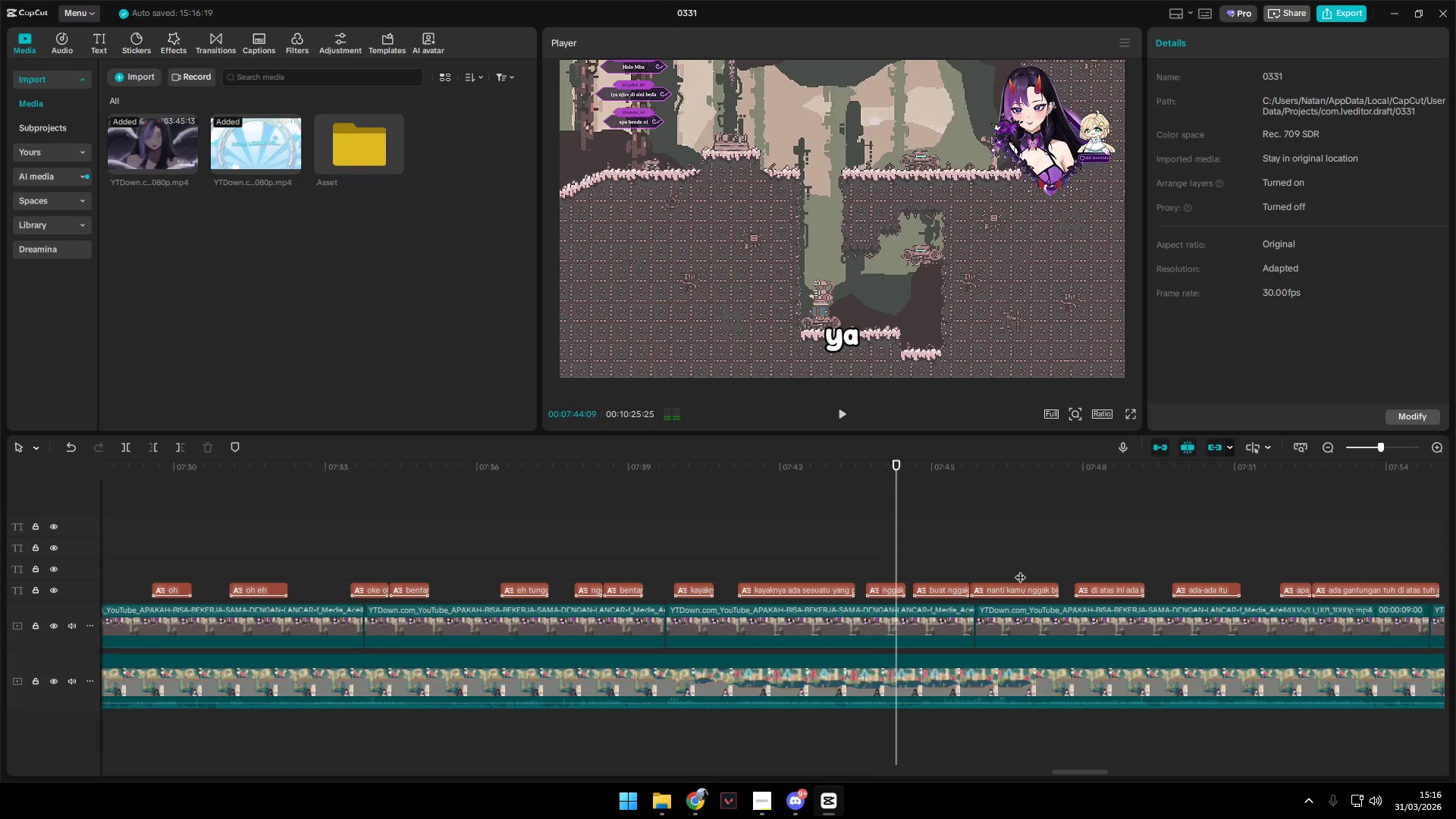 
scroll: coordinate [1020, 570], scroll_direction: down, amount: 2.0
 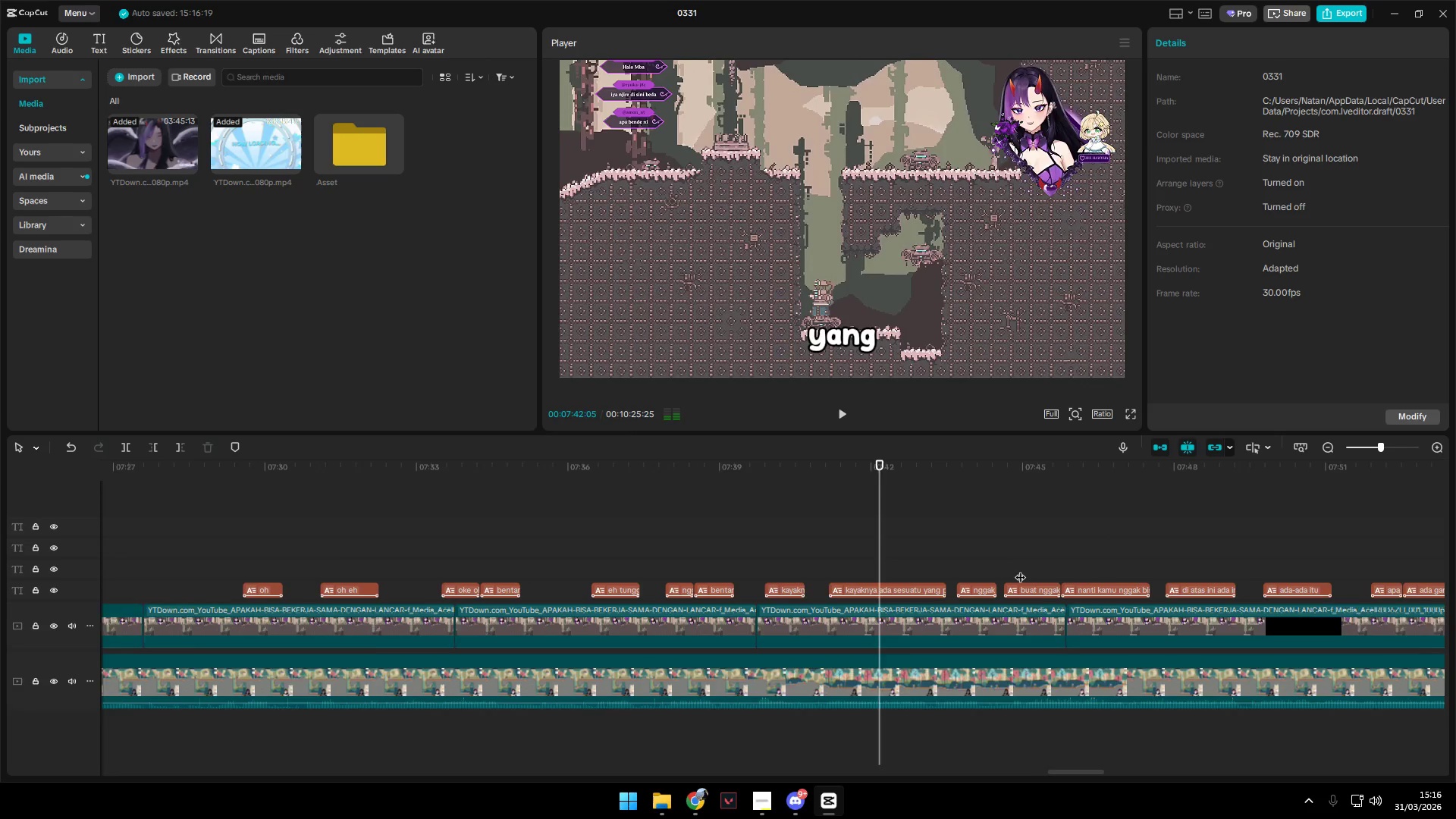 
hold_key(key=AltLeft, duration=1.51)
hold_key(key=AltLeft, duration=0.83)
scroll: coordinate [1021, 570], scroll_direction: down, amount: 2.0
 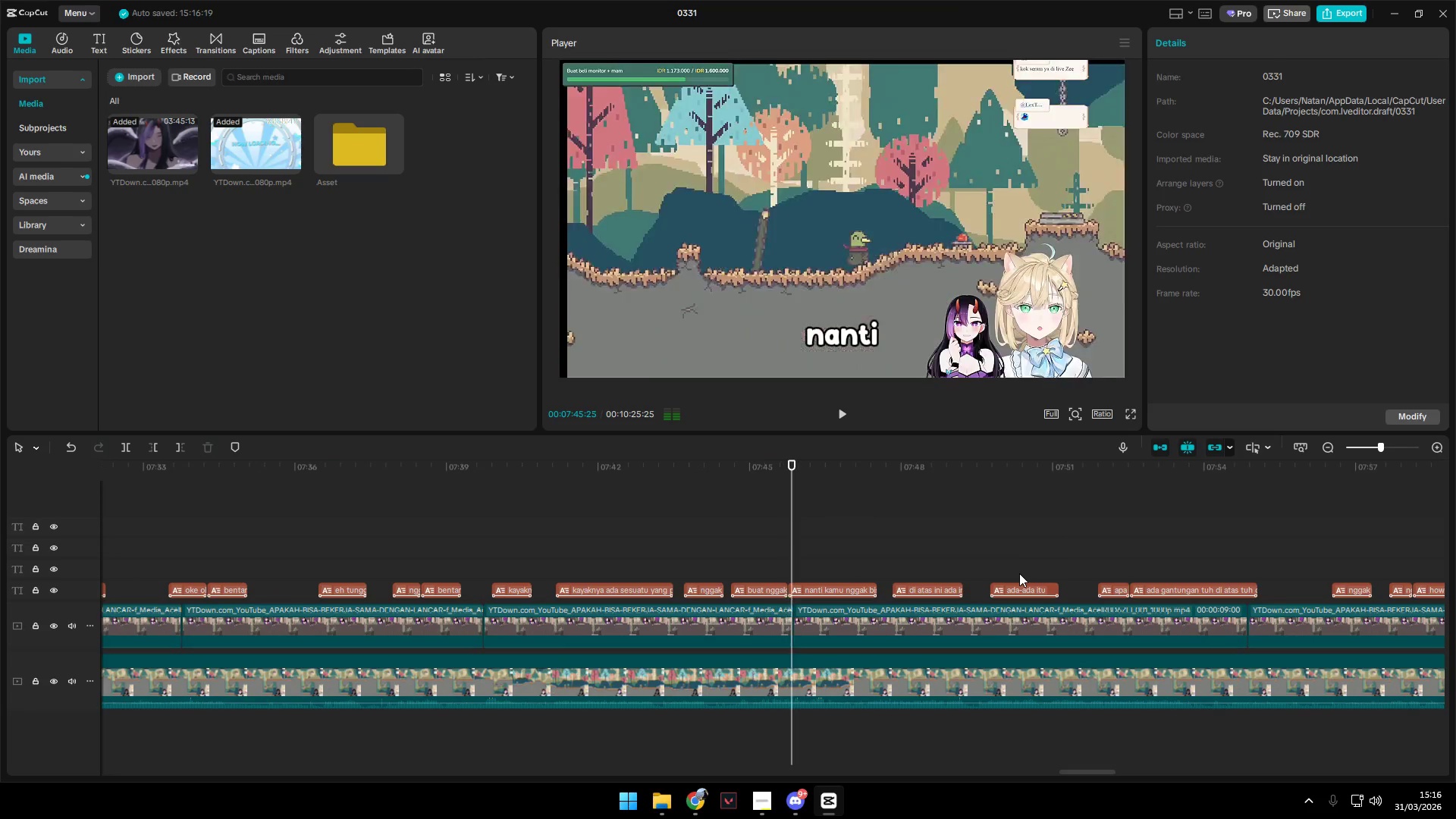 
key(Space)
 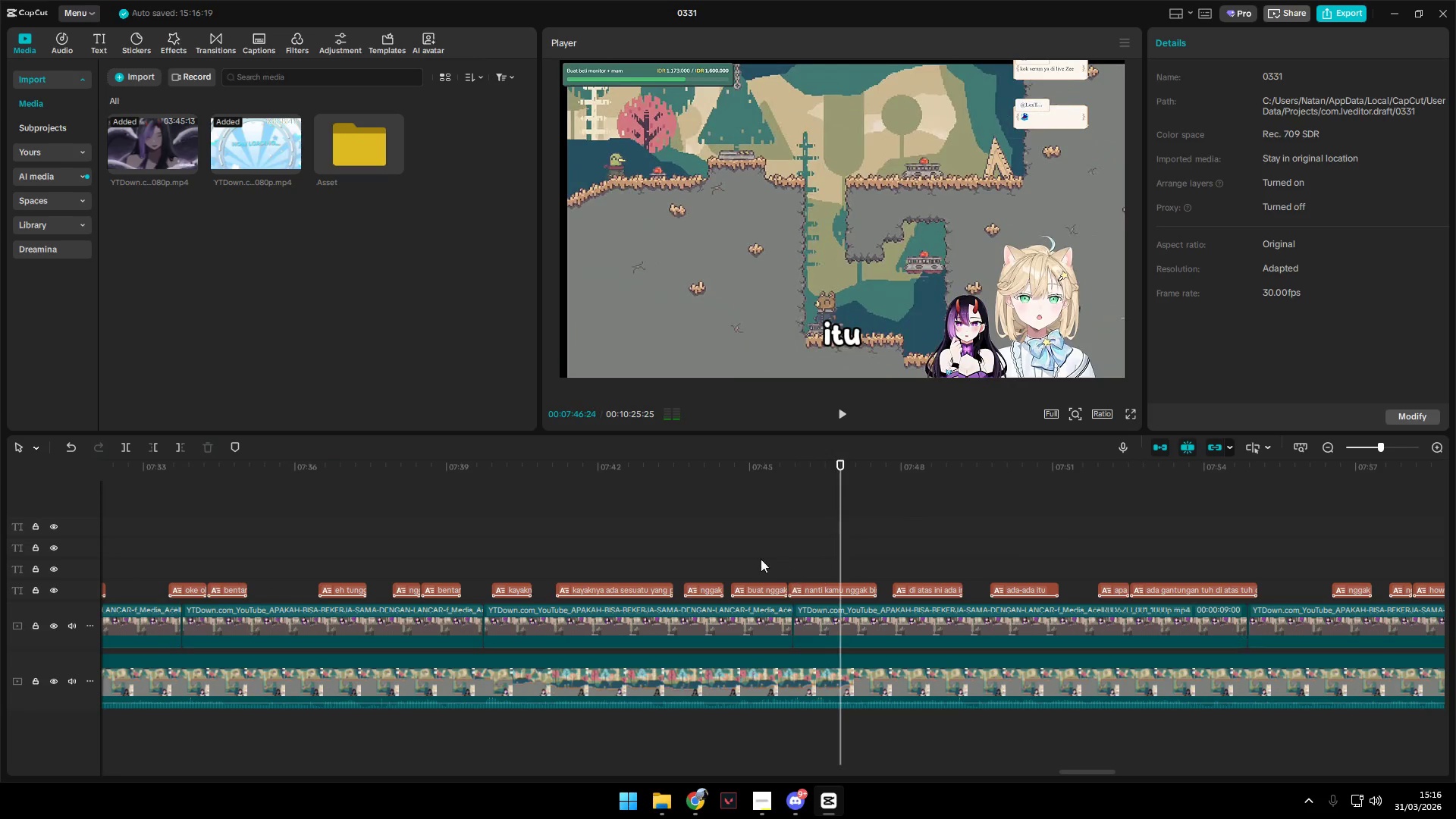 
left_click([758, 560])
 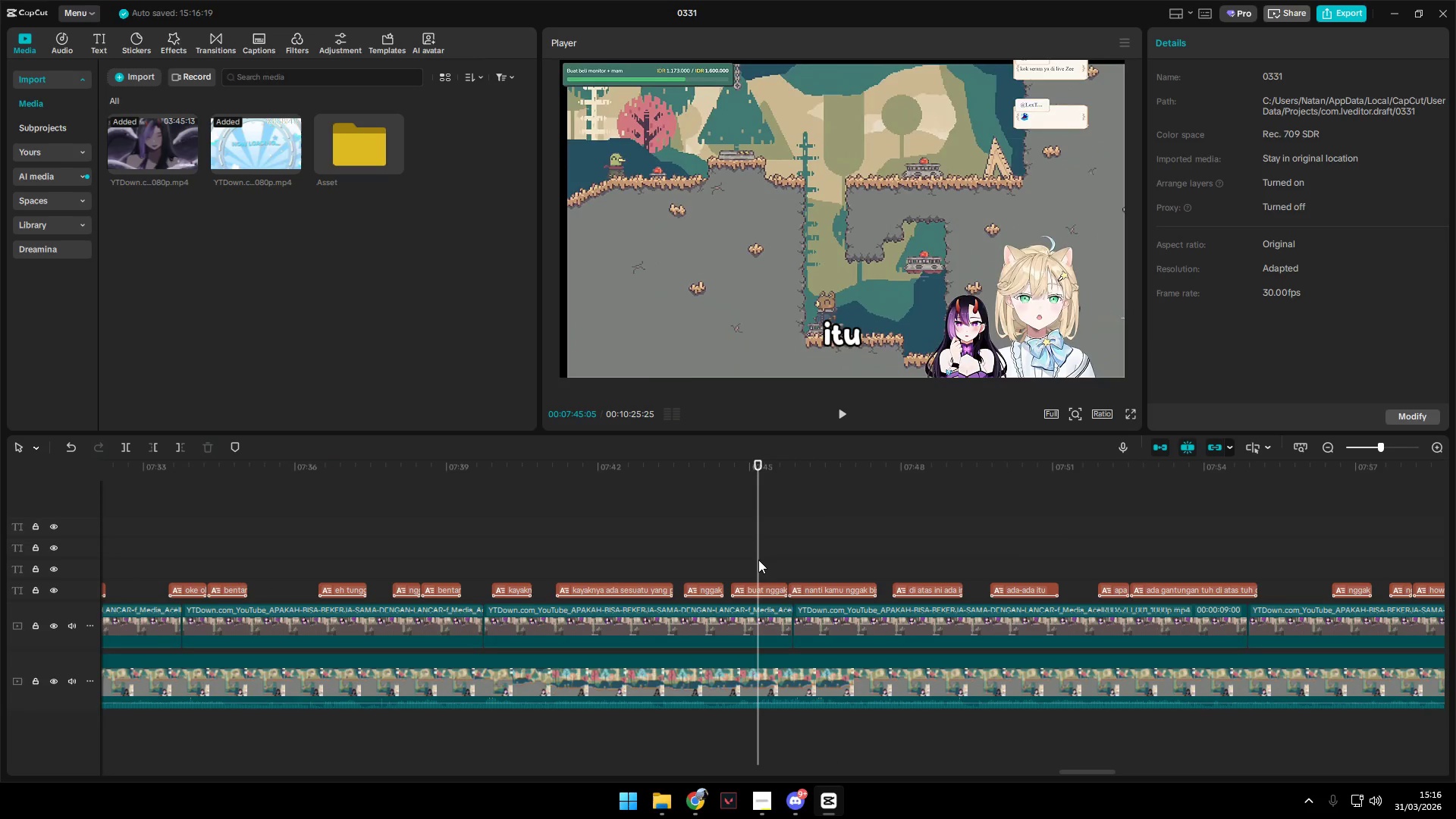 
key(Space)
 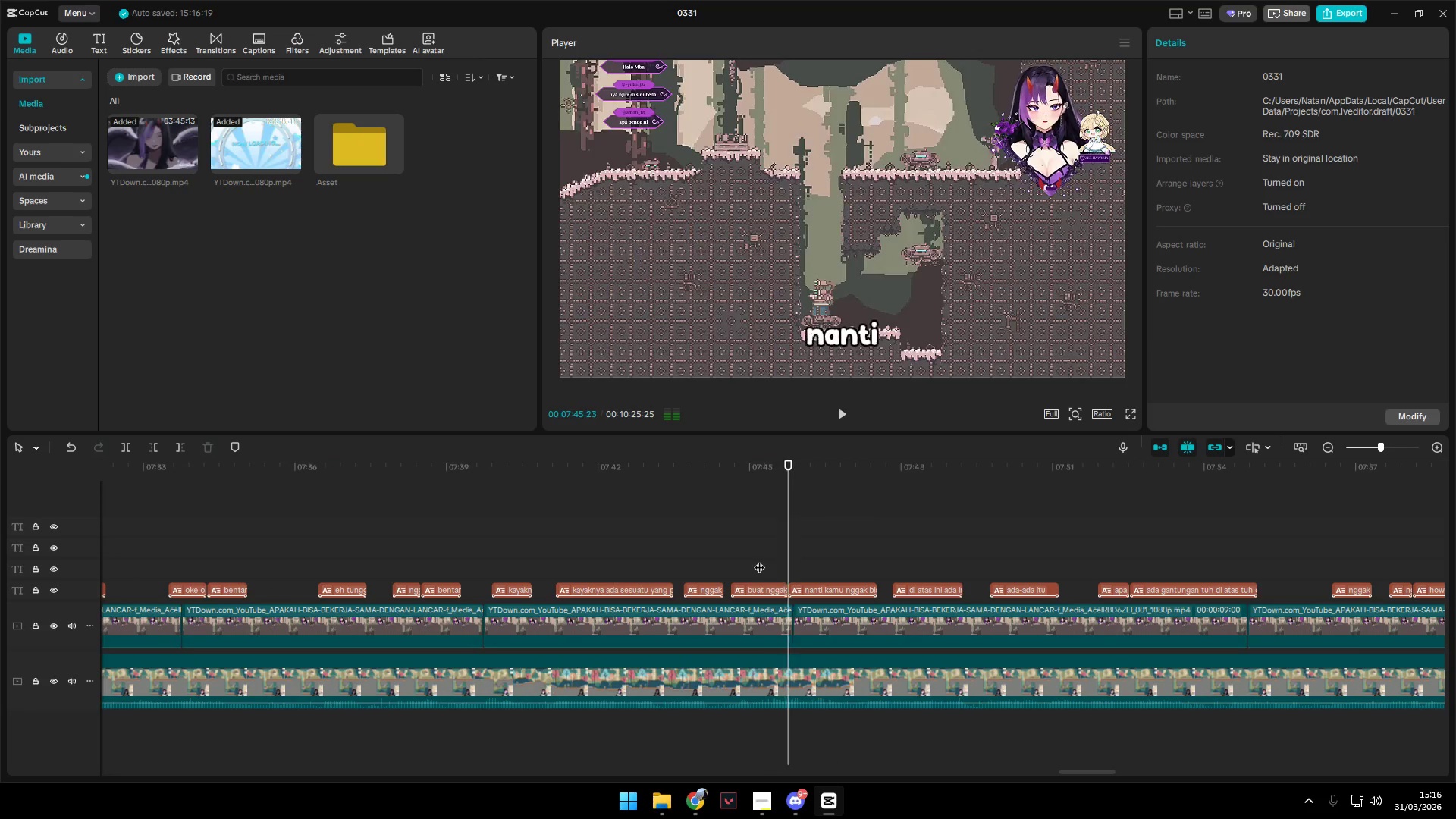 
left_click([755, 560])
 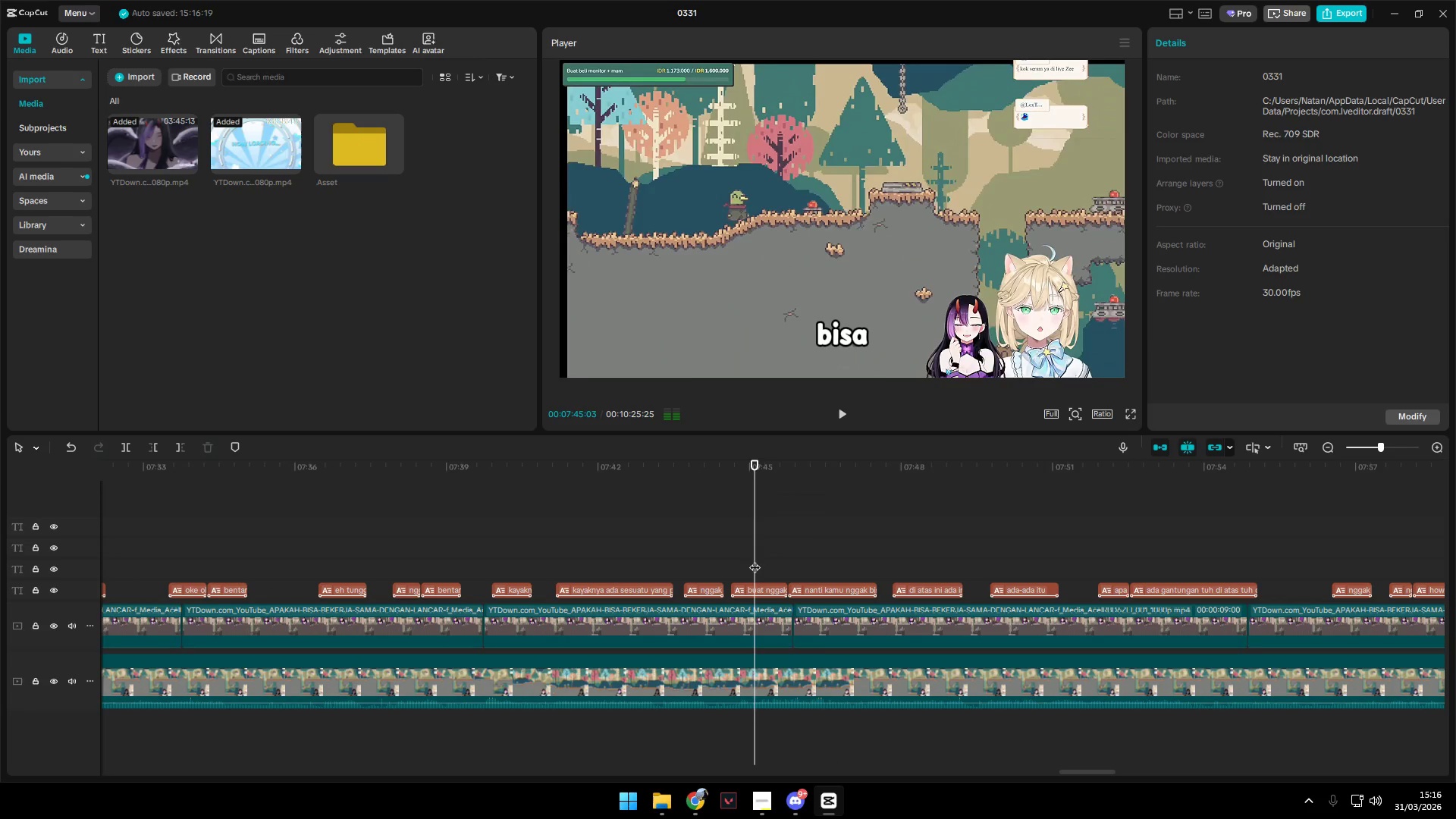 
key(Space)
 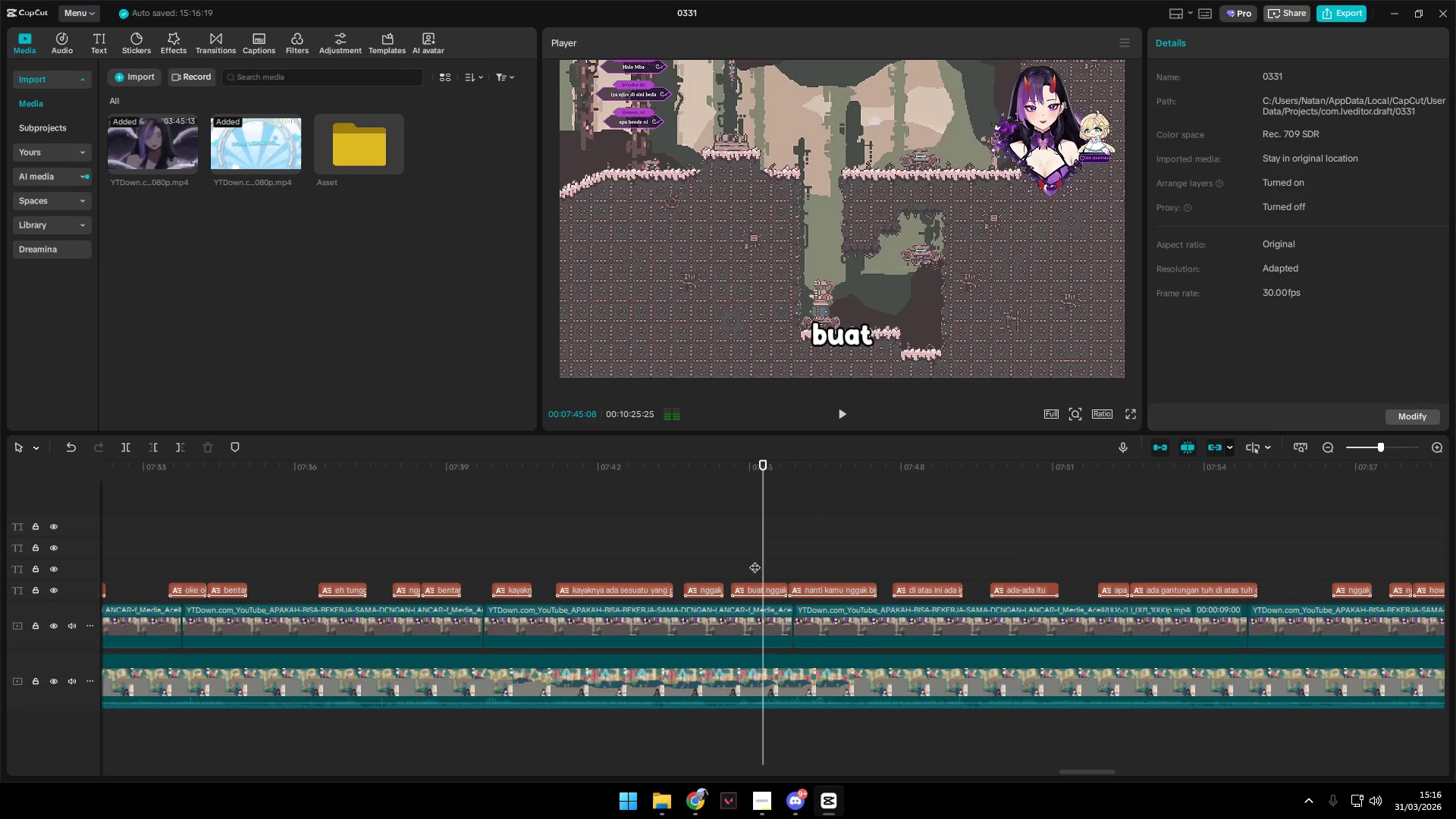 
key(Space)
 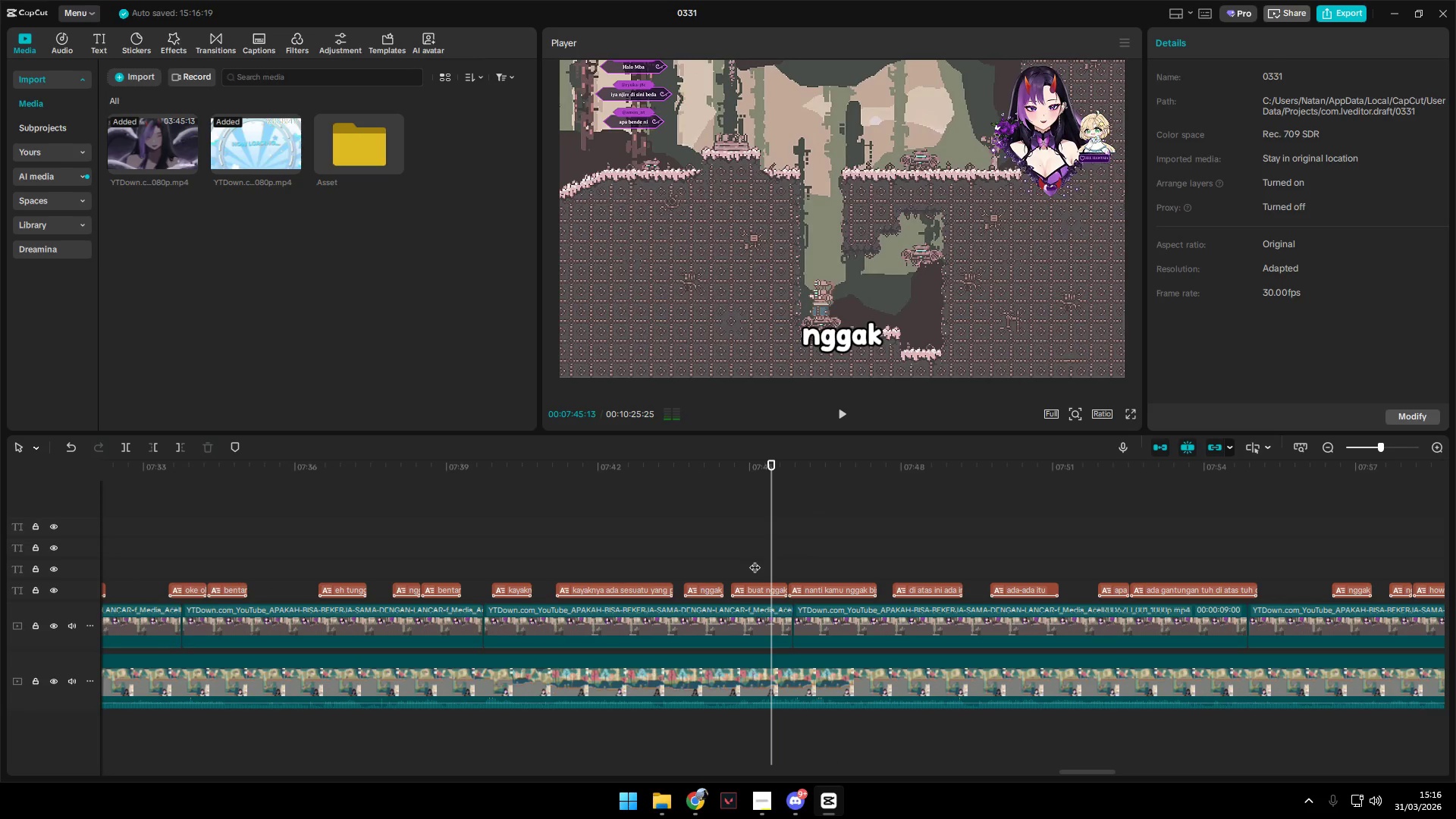 
left_click_drag(start_coordinate=[755, 560], to_coordinate=[749, 560])
 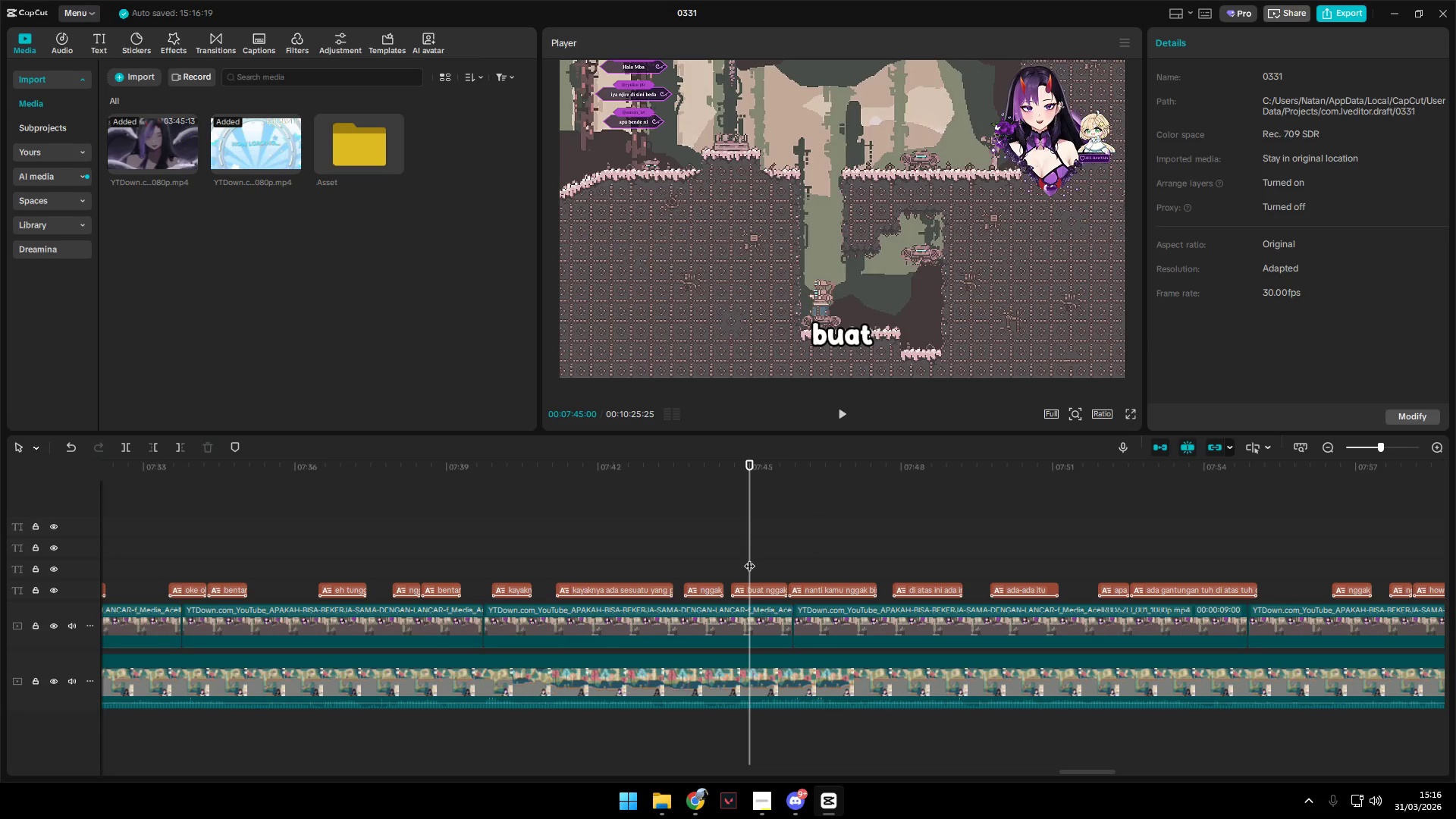 
key(Space)
 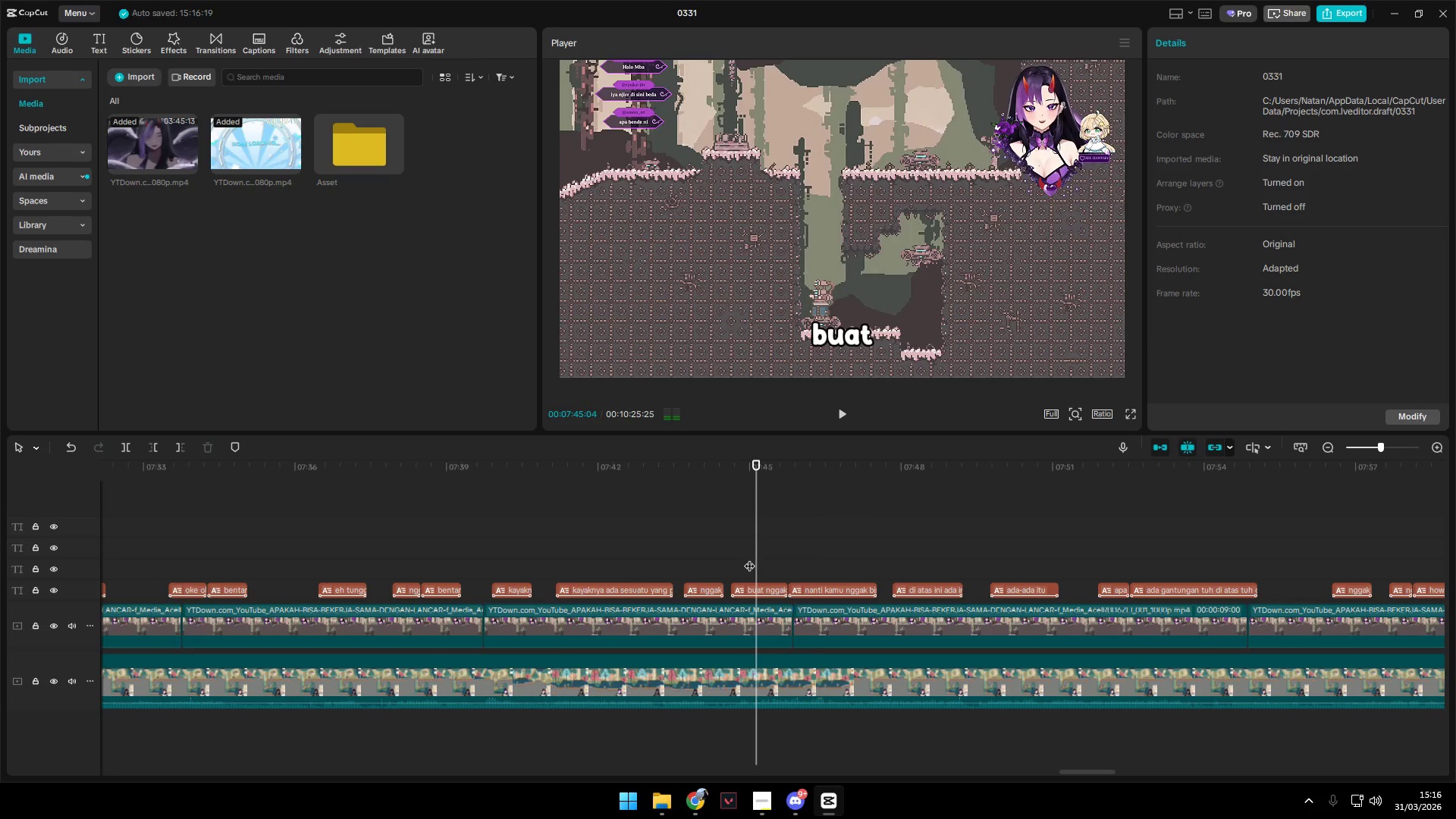 
key(Space)
 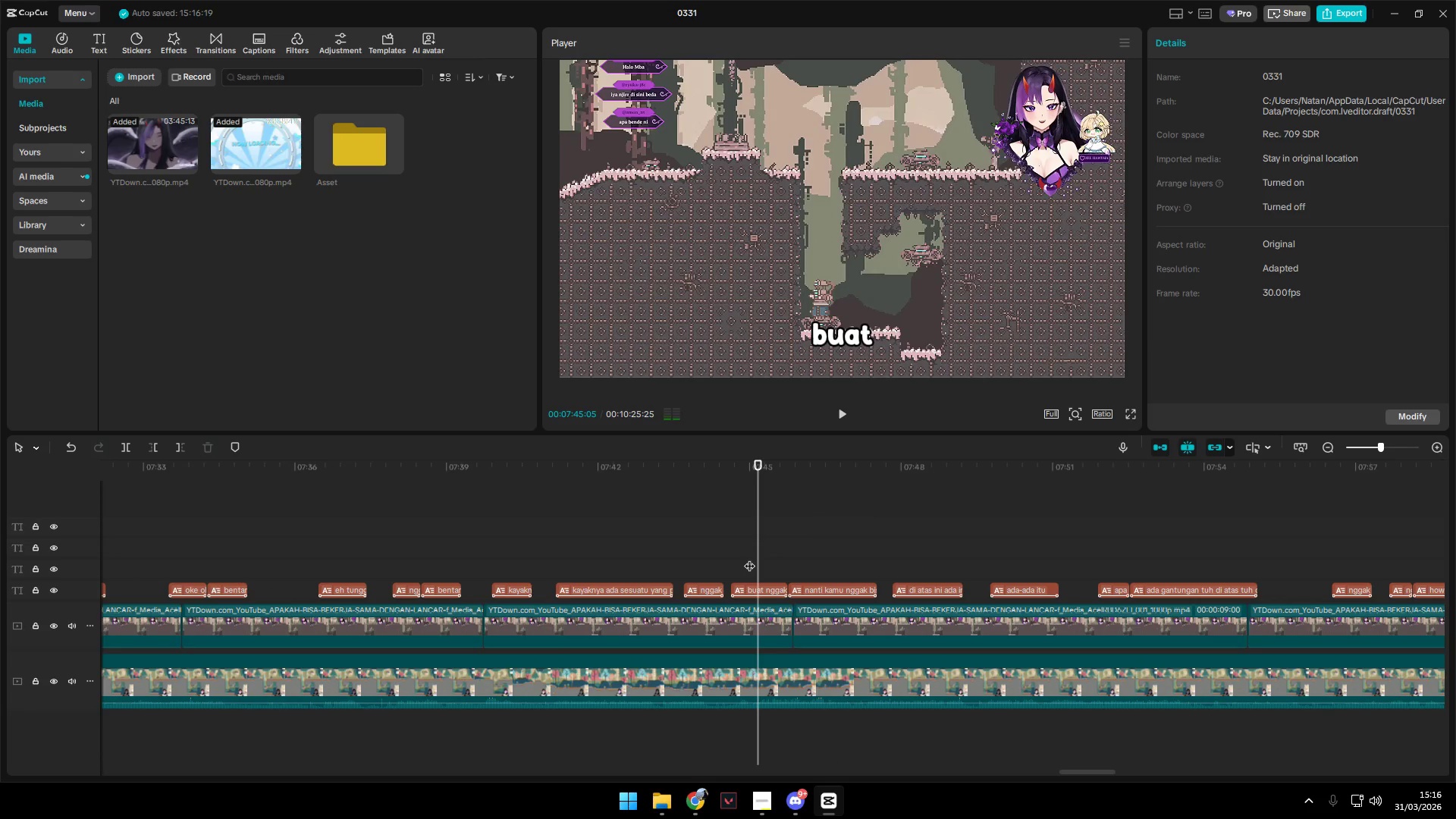 
key(Space)
 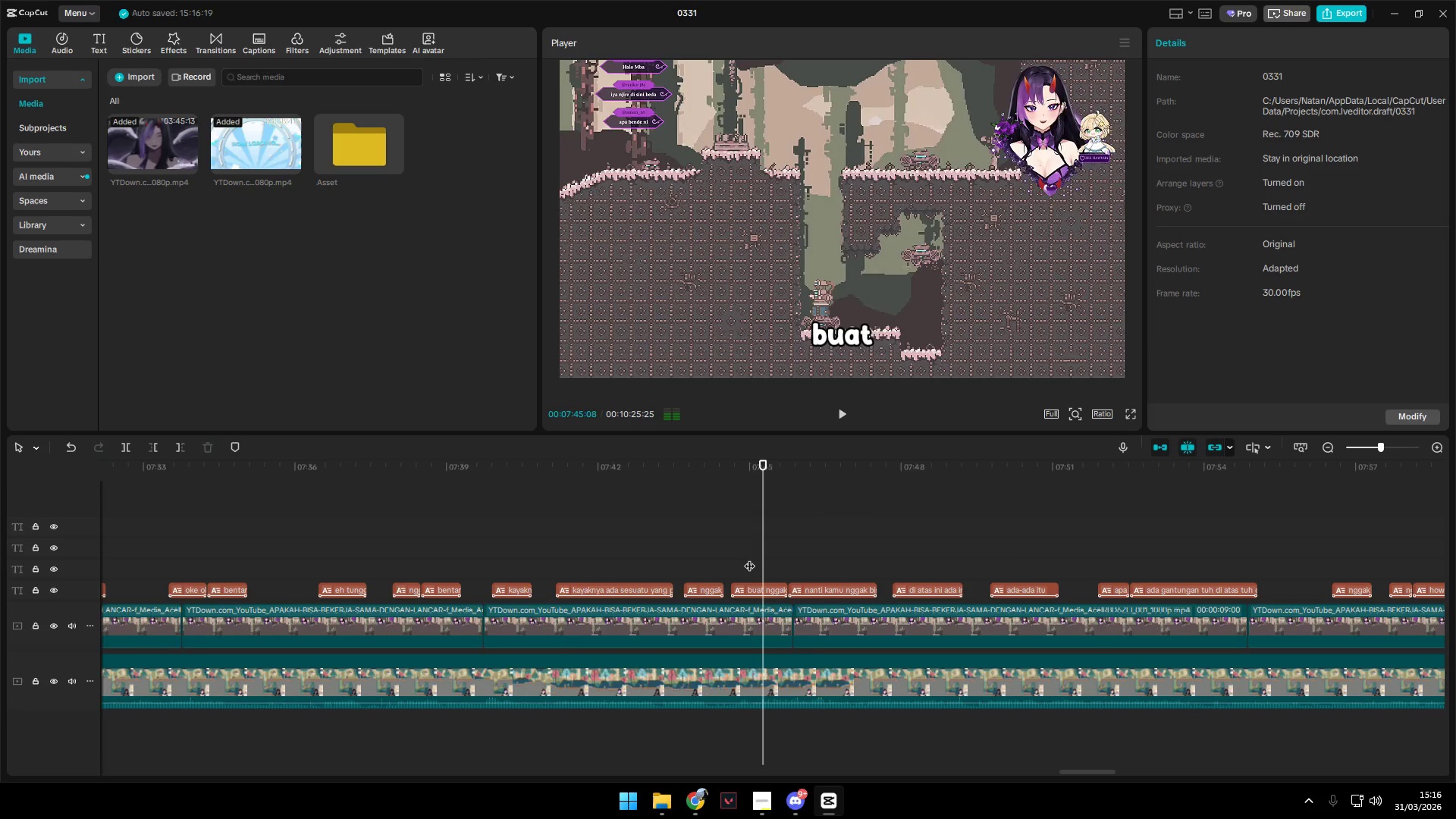 
key(Space)
 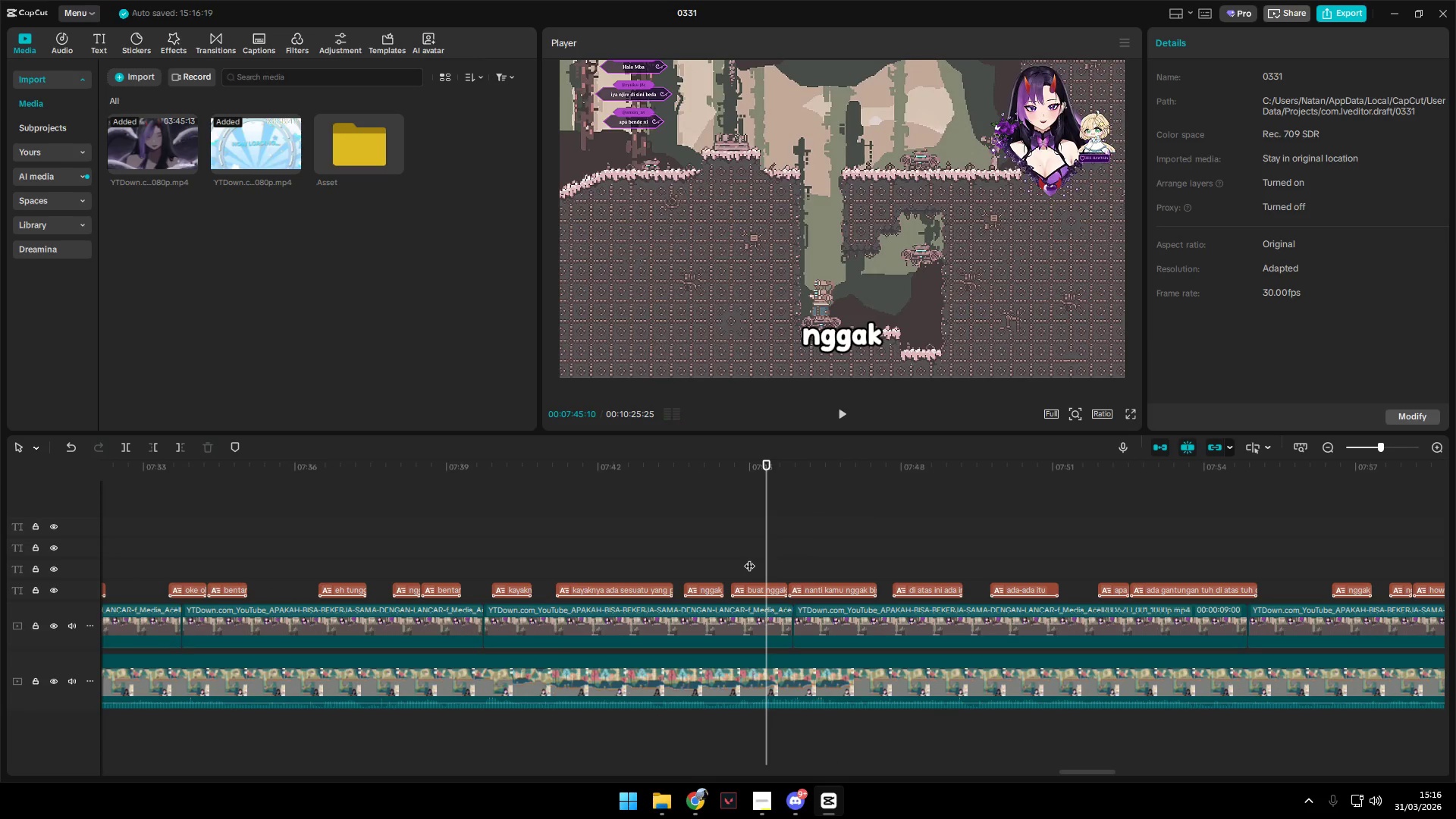 
key(Shift+E)
 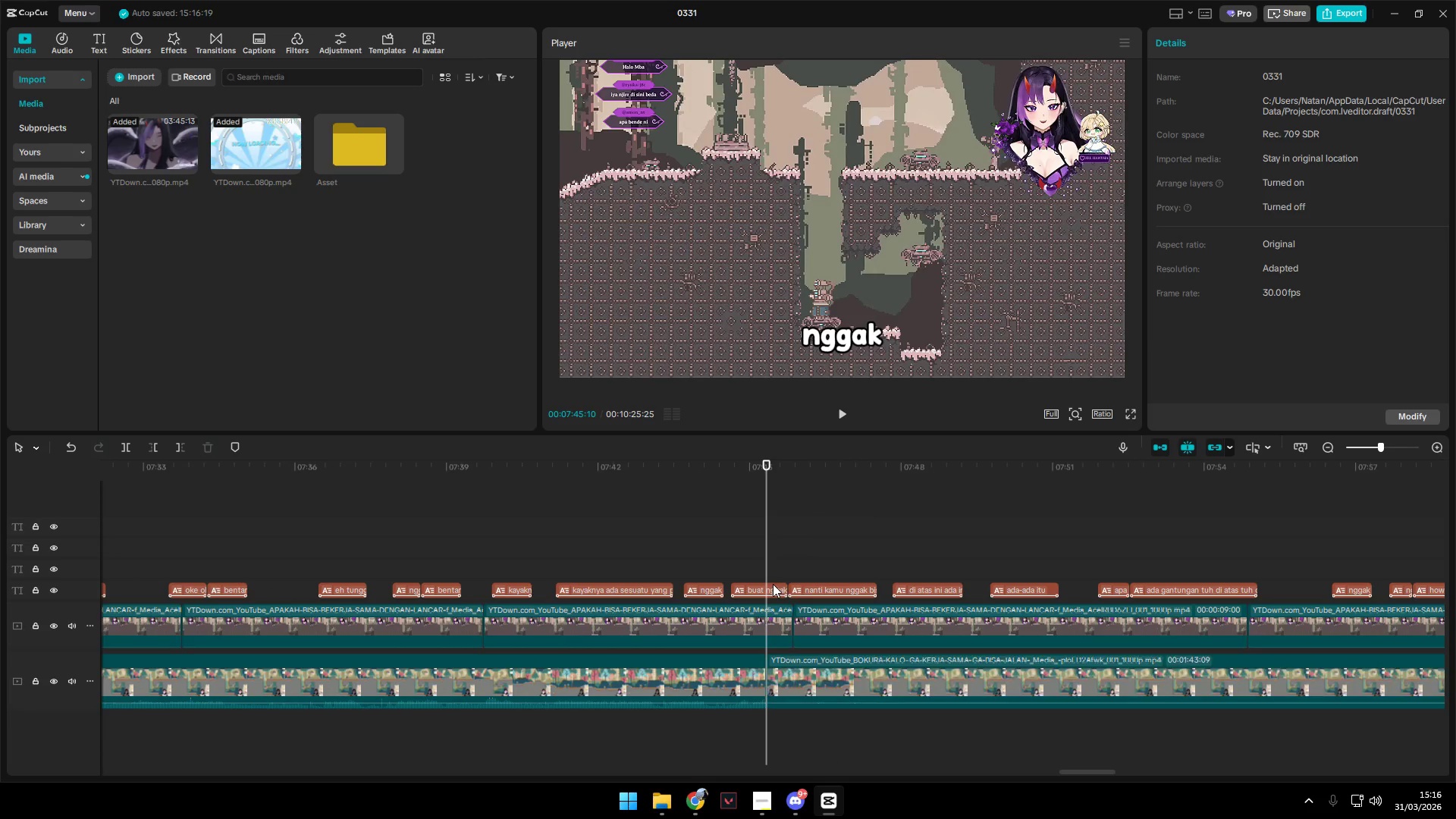 
left_click([770, 586])
 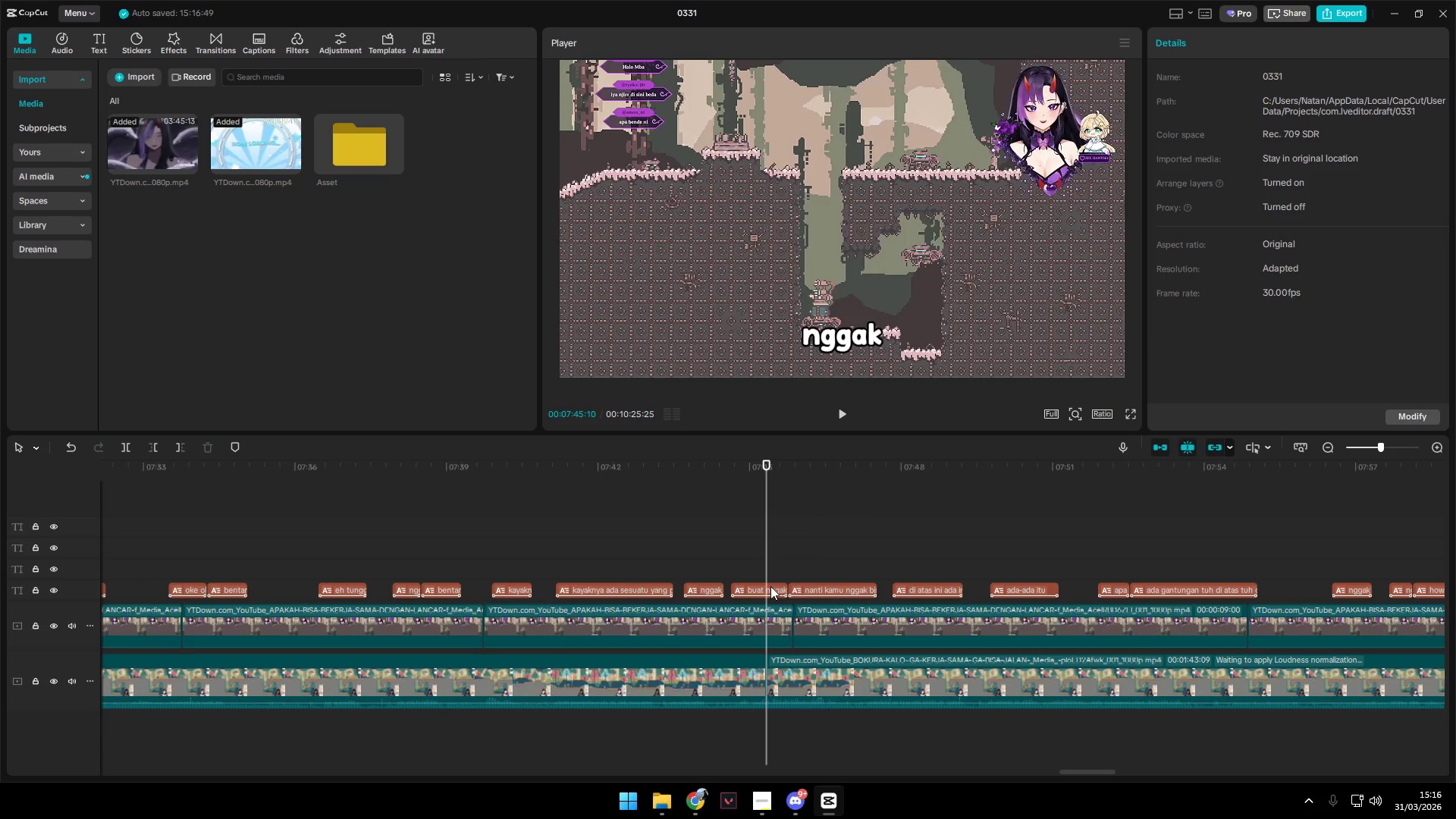 
key(Shift+E)
 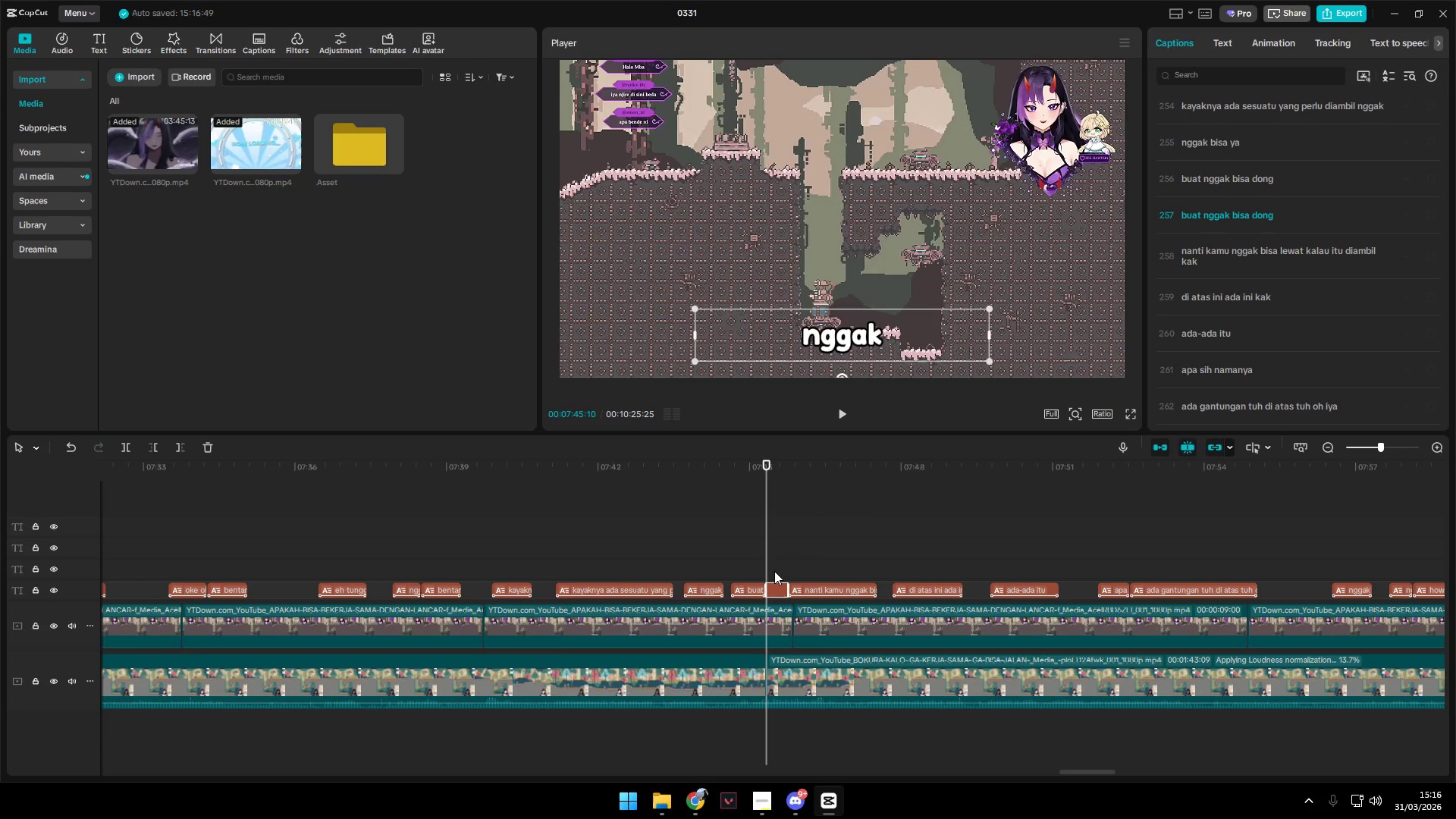 
left_click_drag(start_coordinate=[774, 571], to_coordinate=[845, 591])
 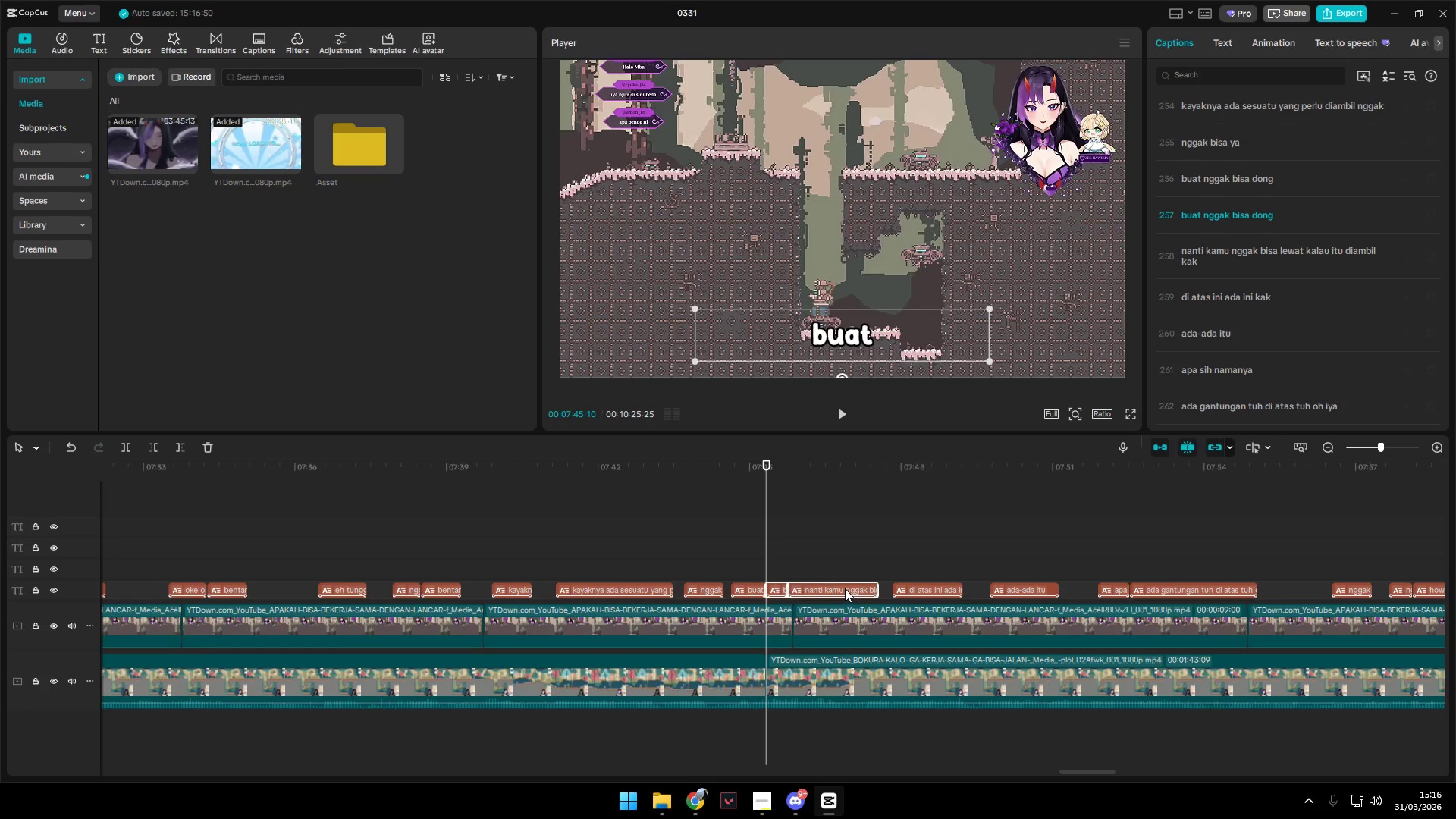 
left_click_drag(start_coordinate=[845, 588], to_coordinate=[841, 574])
 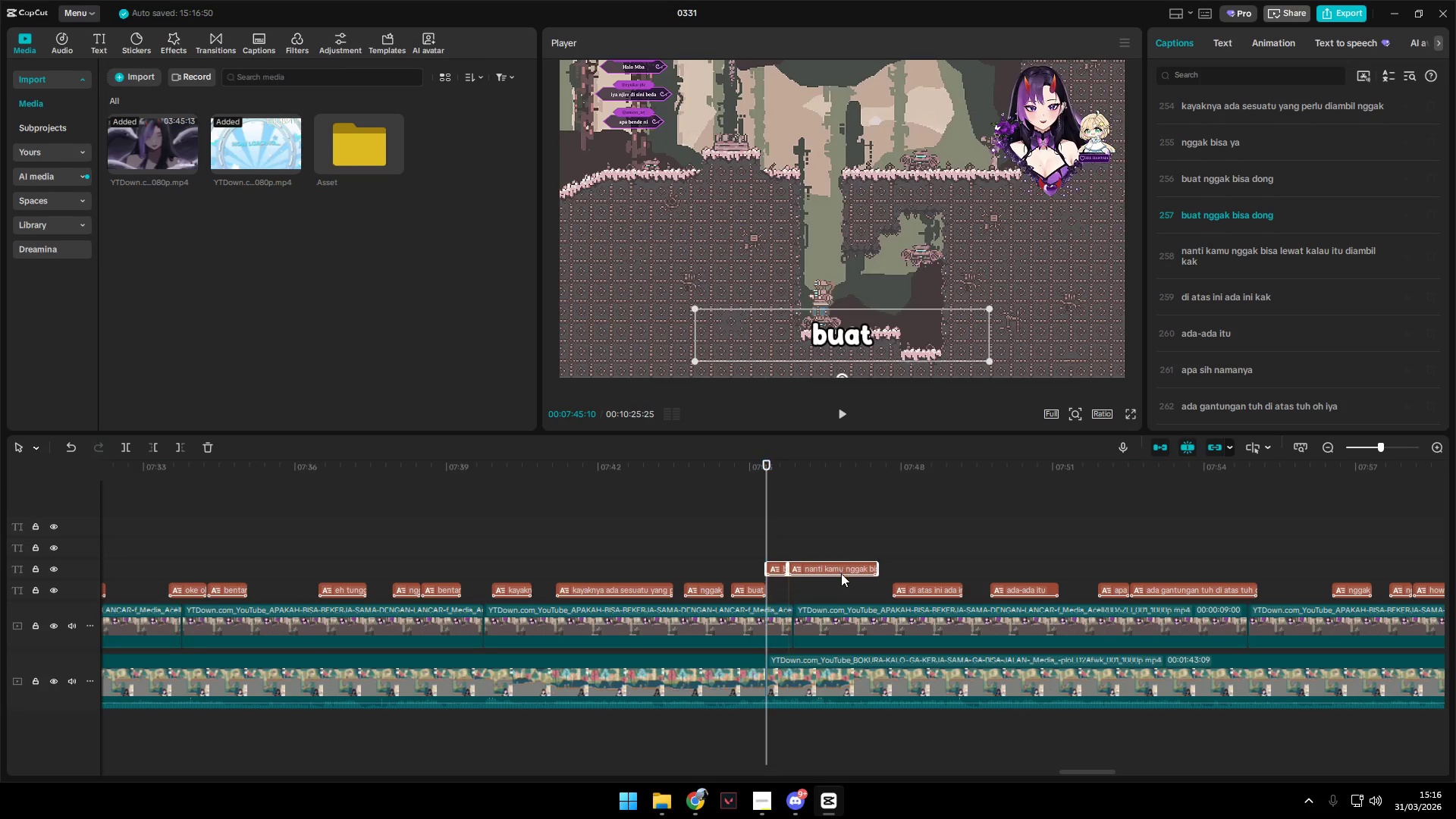 
key(Space)
 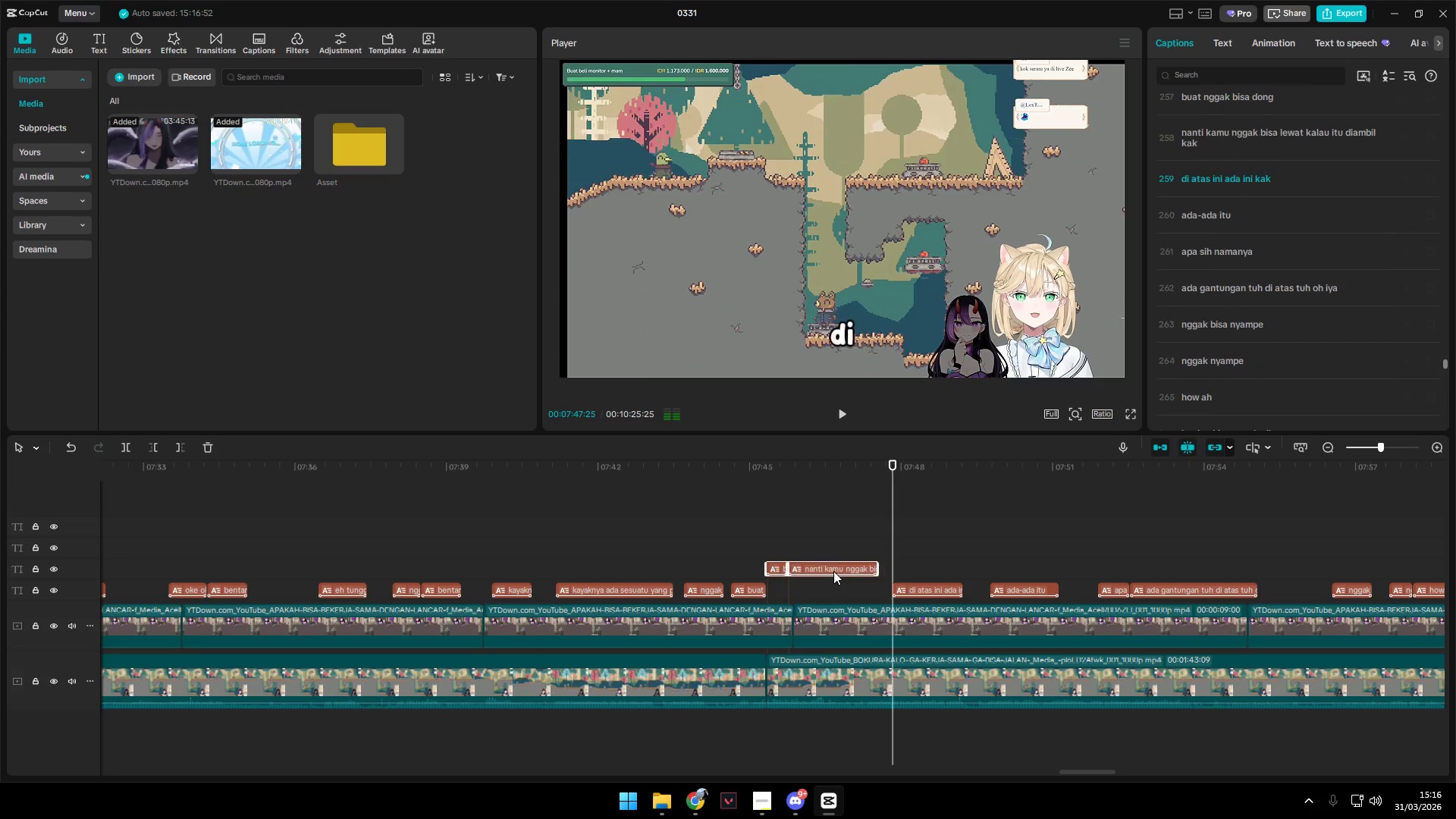 
key(Space)
 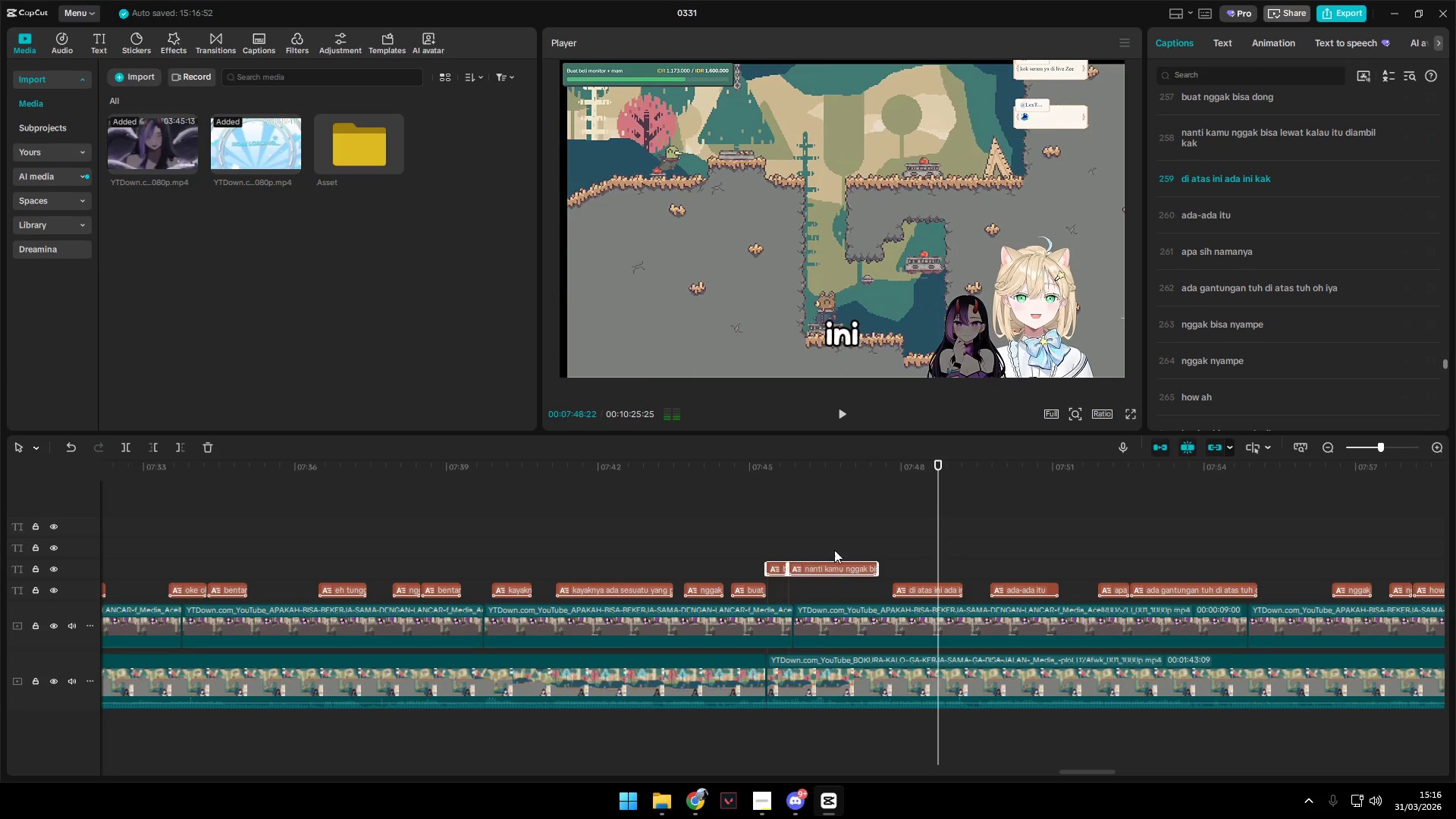 
left_click([851, 538])
 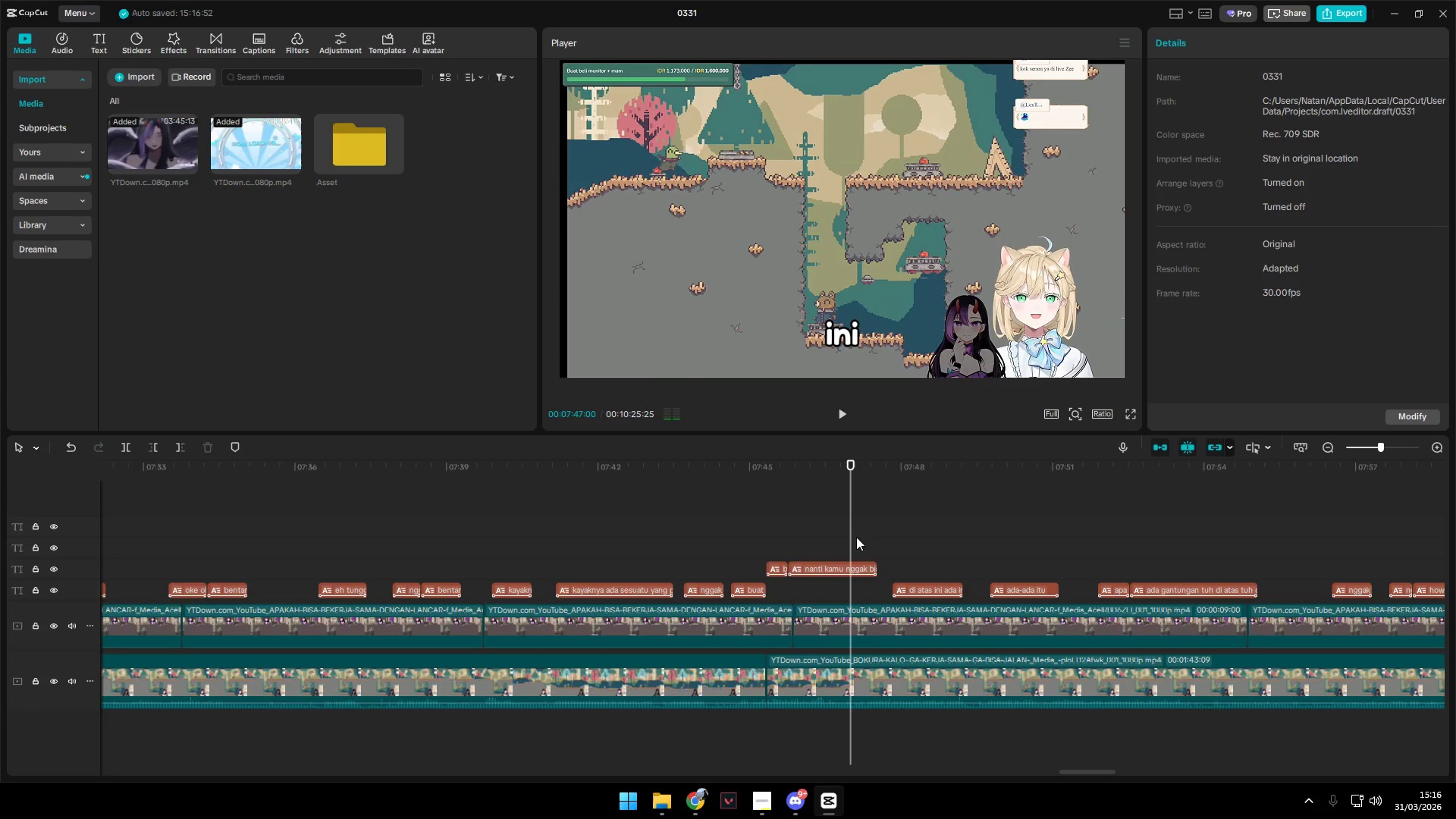 
key(Space)
 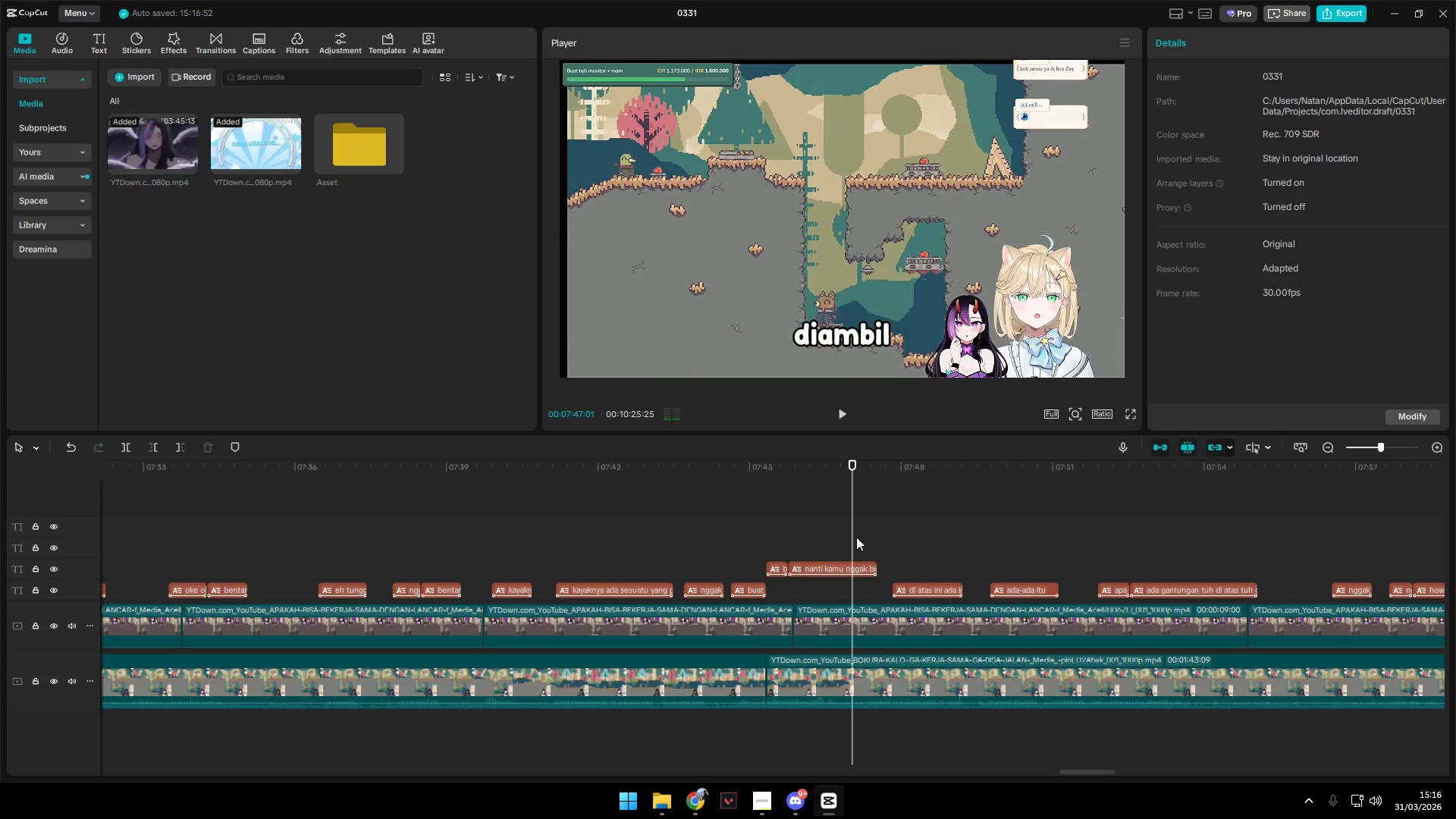 
key(Space)
 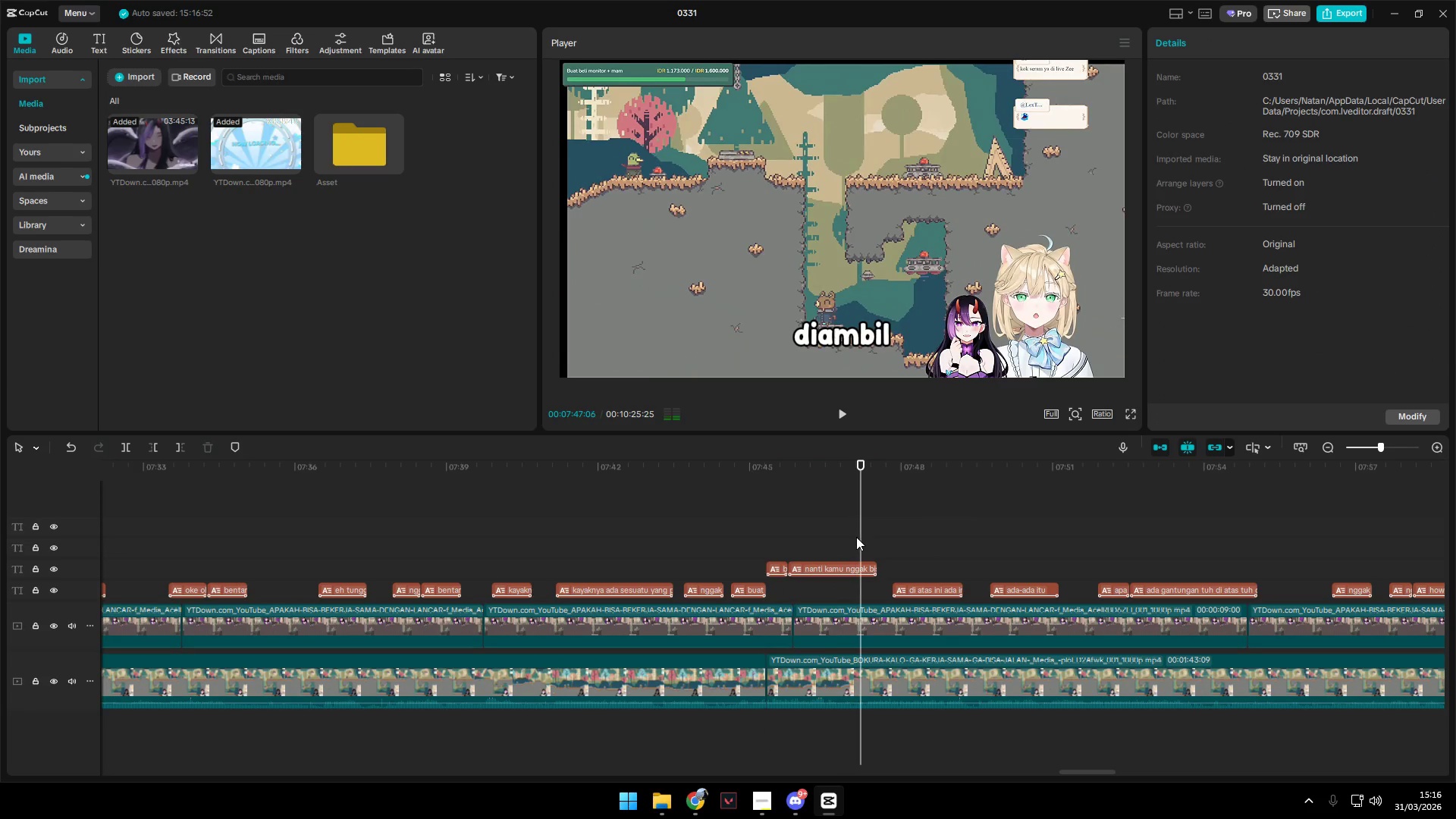 
key(Space)
 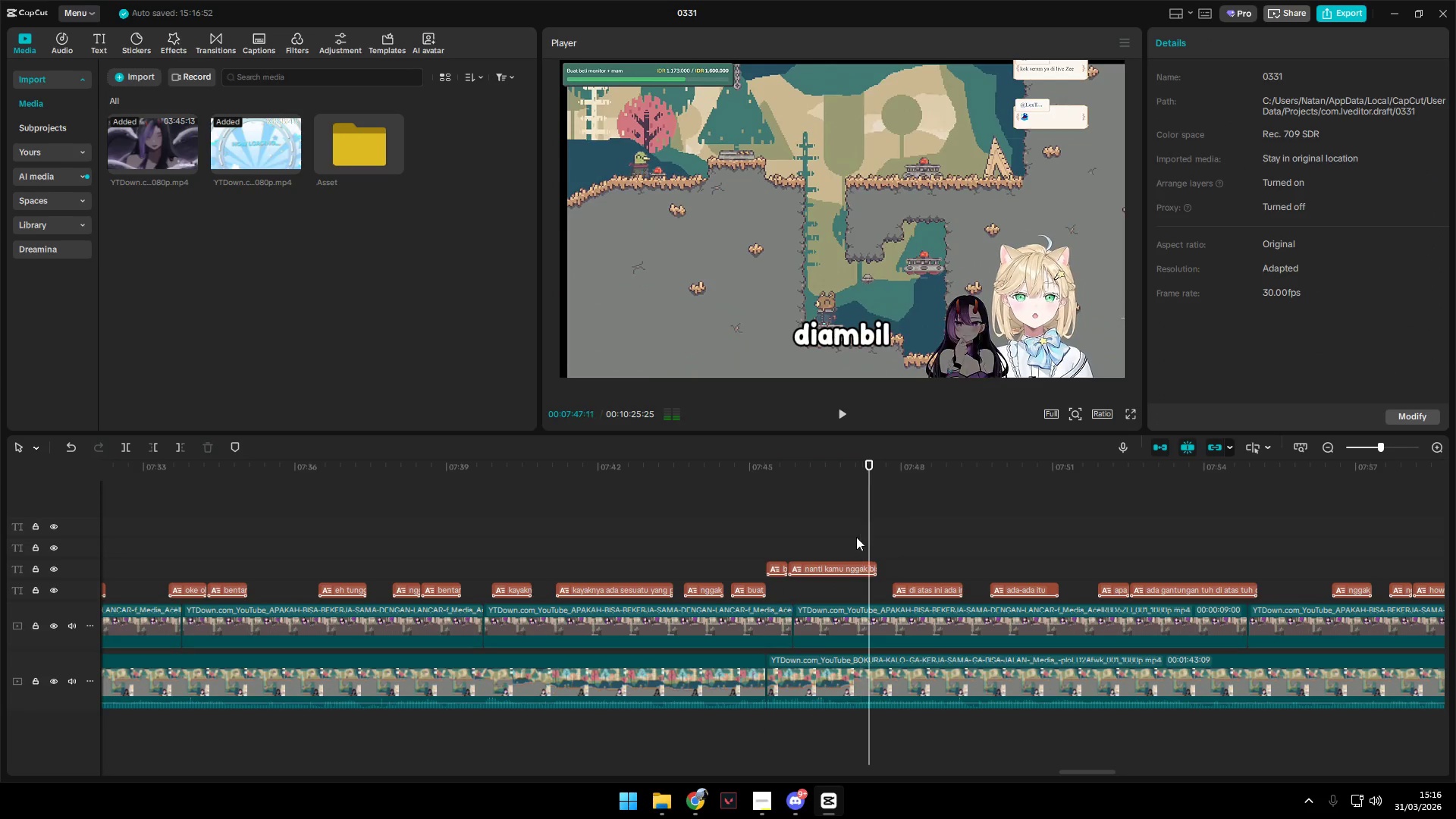 
key(Space)
 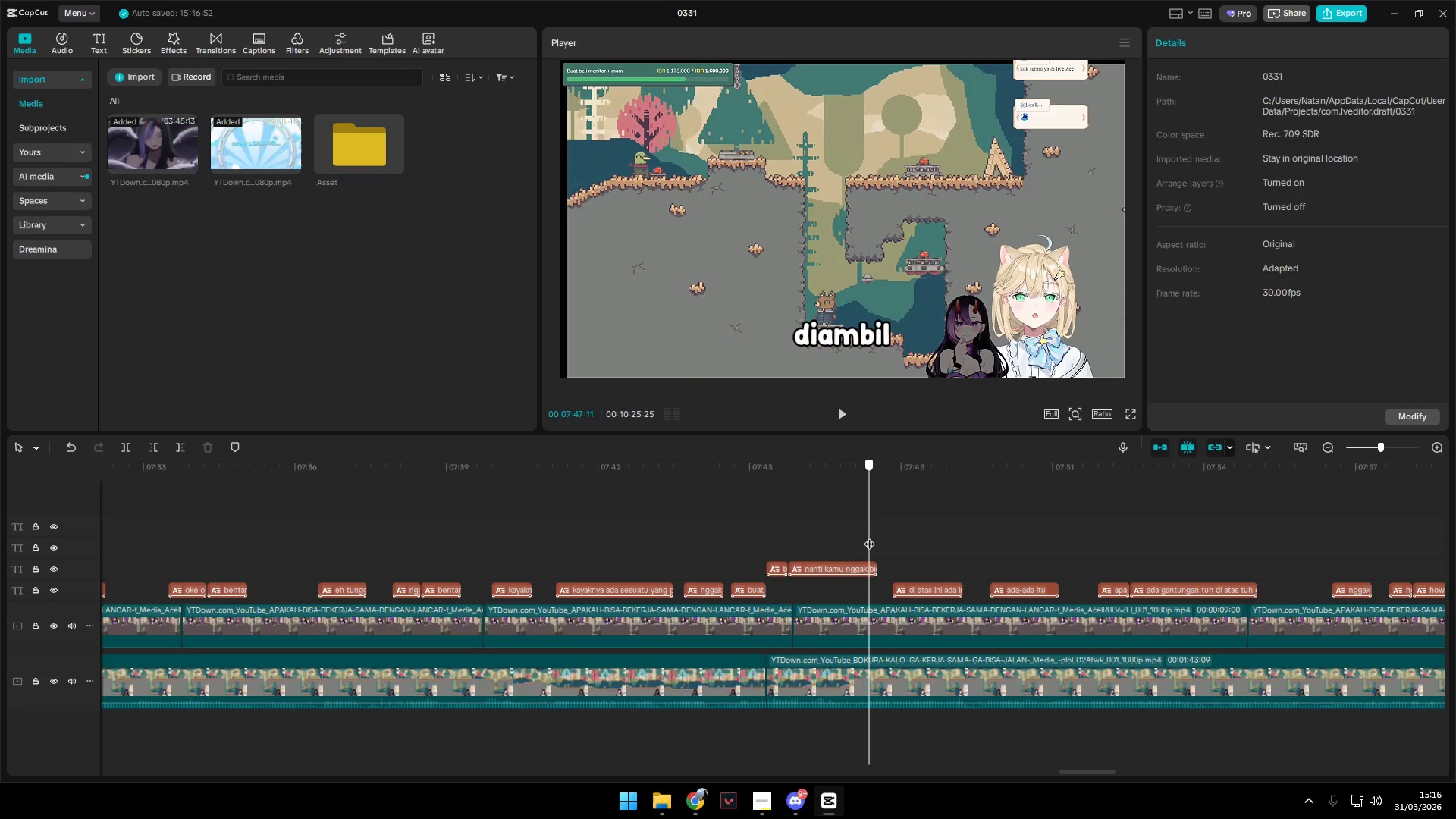 
left_click([868, 563])
 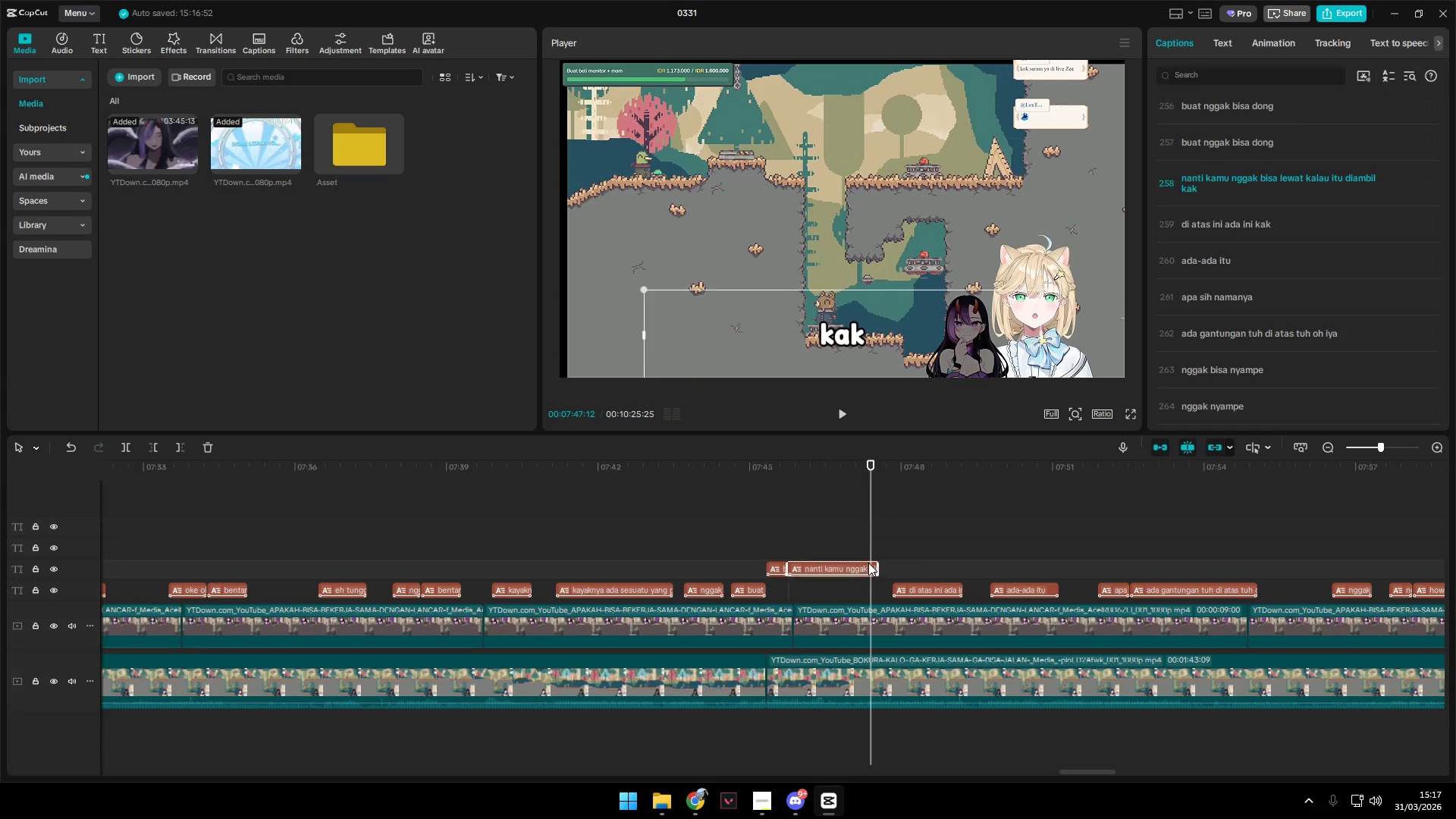 
key(Shift+E)
 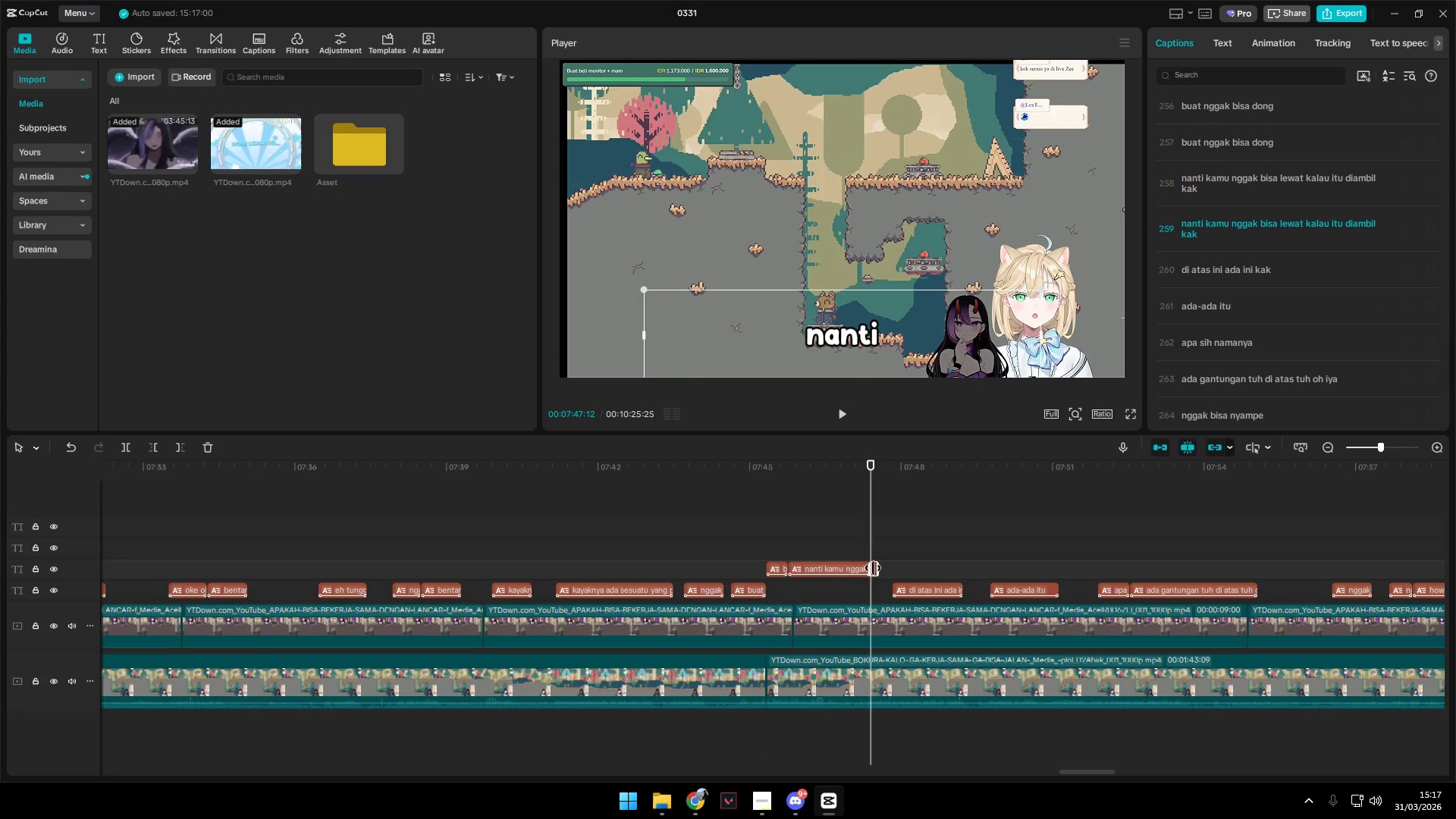 
hold_key(key=ControlLeft, duration=0.56)
scroll: coordinate [886, 634], scroll_direction: up, amount: 4.0
 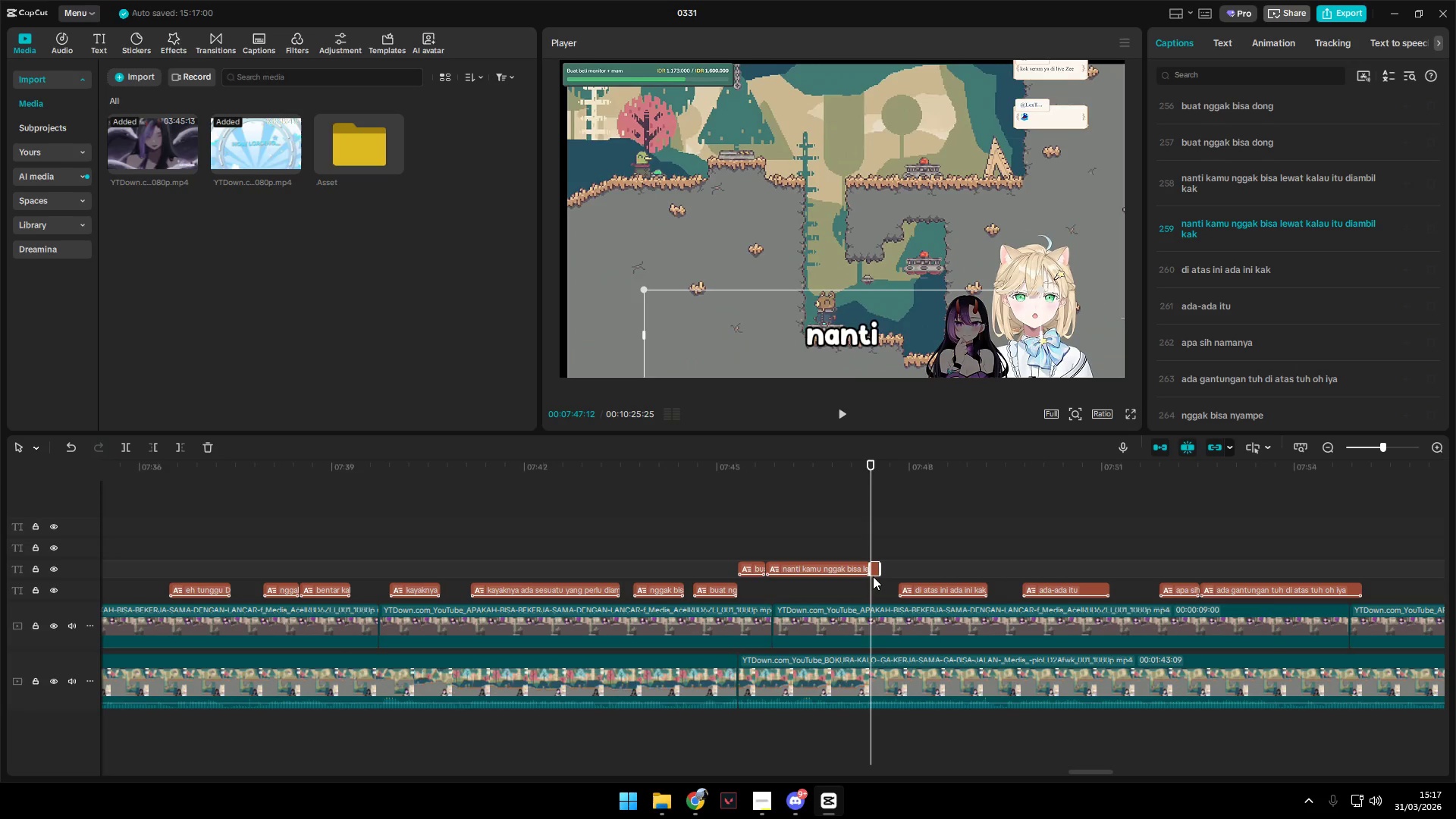 
hold_key(key=ControlLeft, duration=0.45)
scroll: coordinate [874, 583], scroll_direction: up, amount: 4.0
 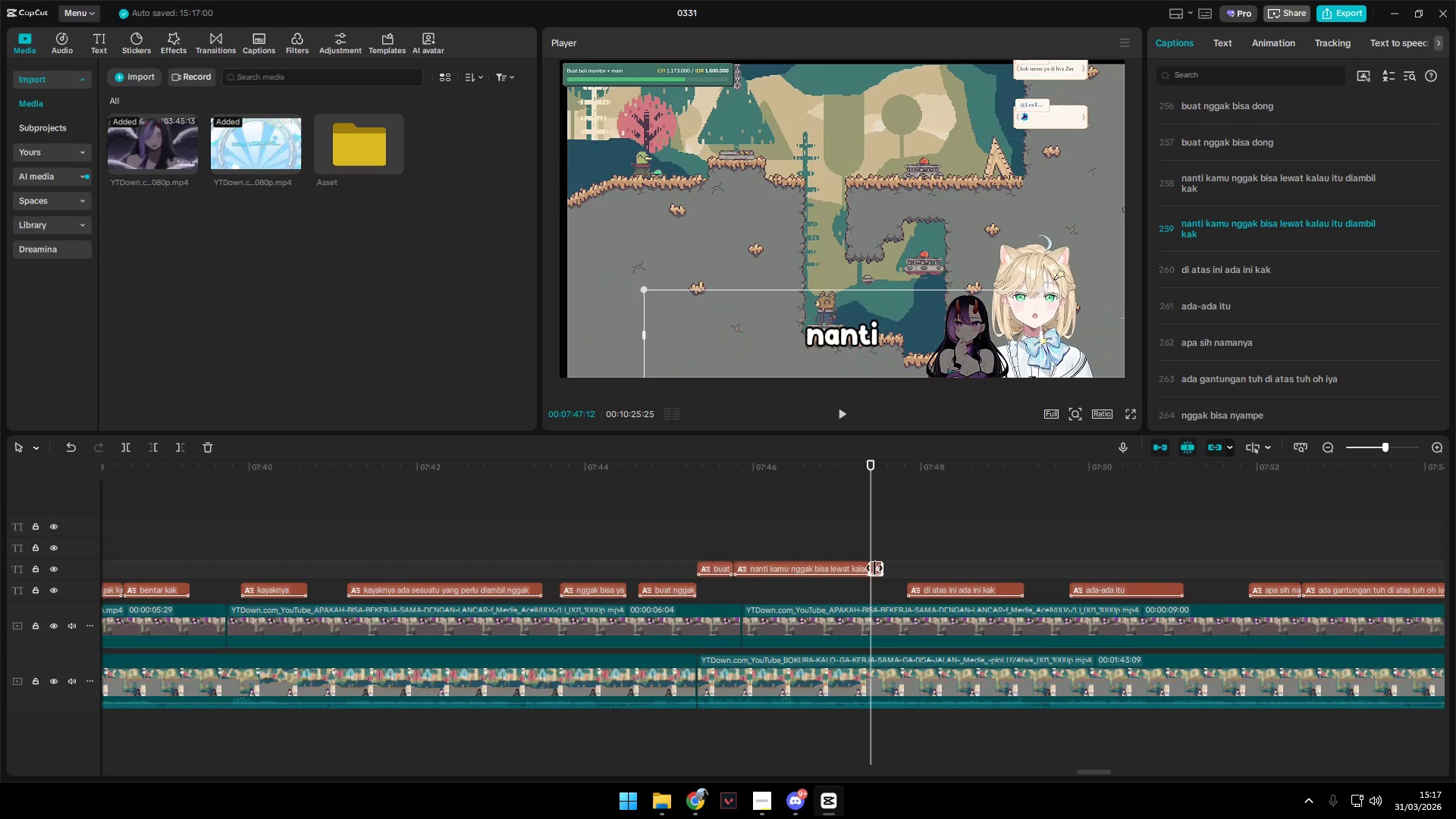 
hold_key(key=ControlLeft, duration=1.03)
 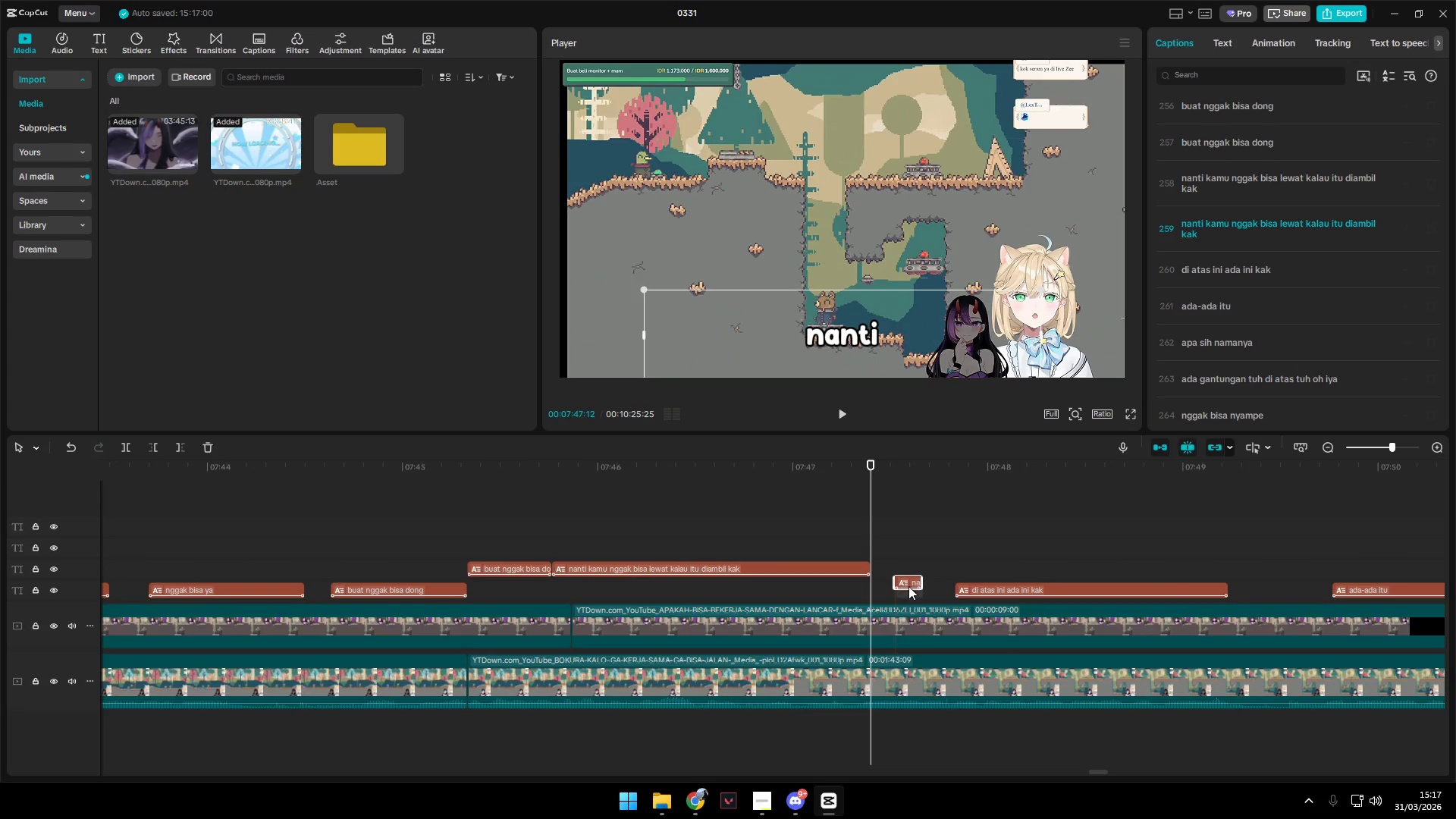 
left_click_drag(start_coordinate=[884, 570], to_coordinate=[921, 594])
 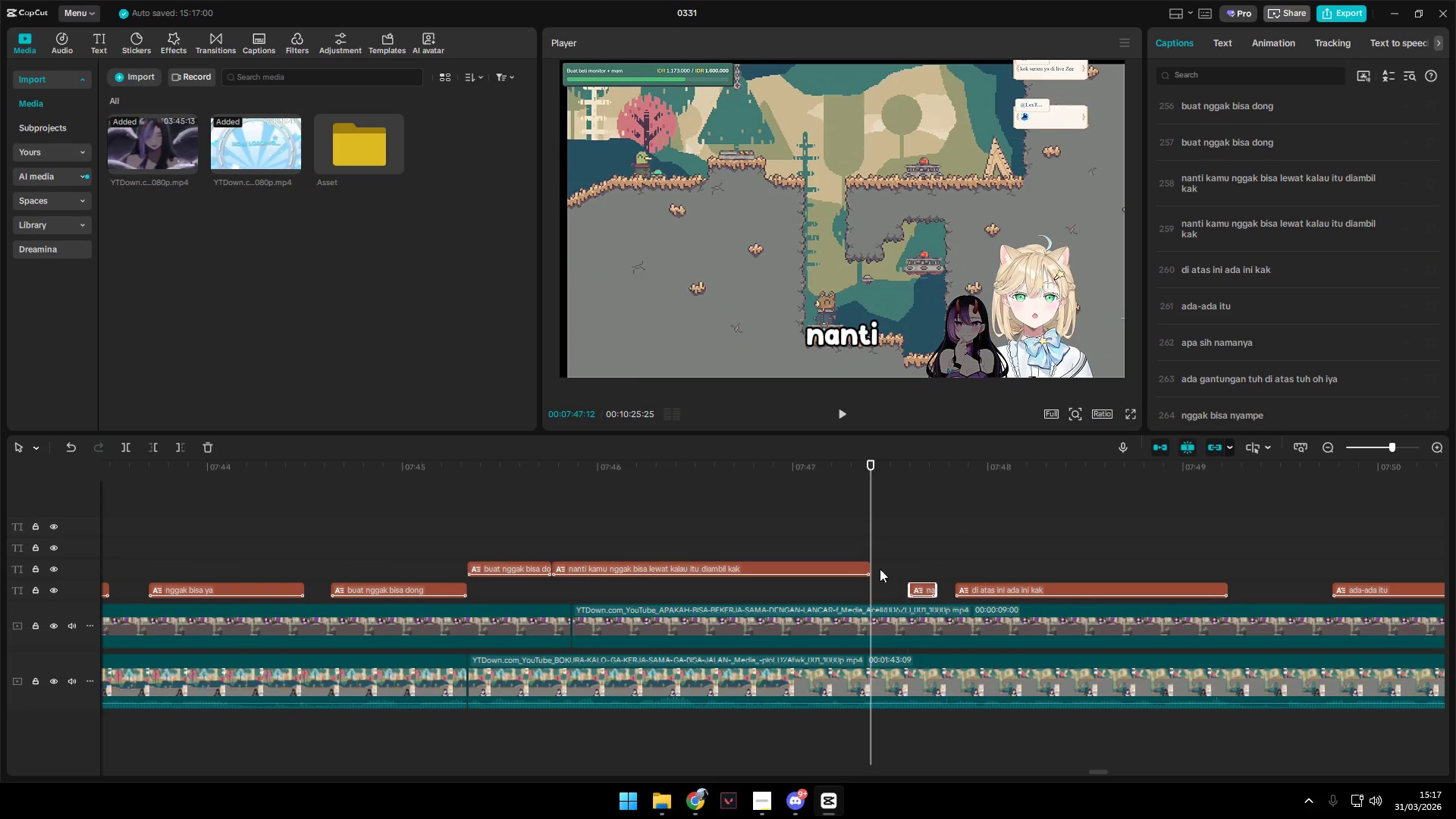 
scroll: coordinate [880, 575], scroll_direction: up, amount: 10.0
 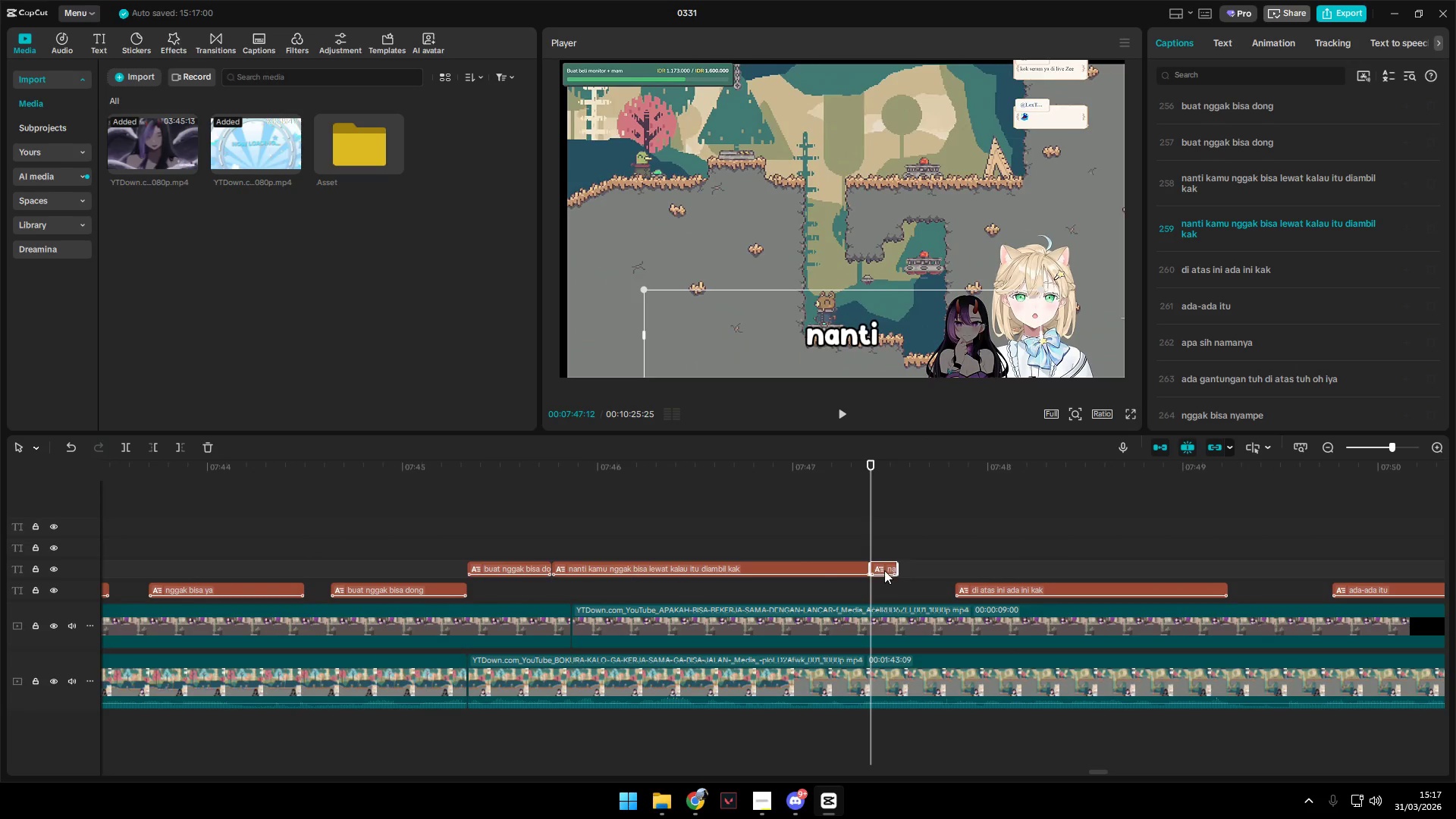 
key(Space)
 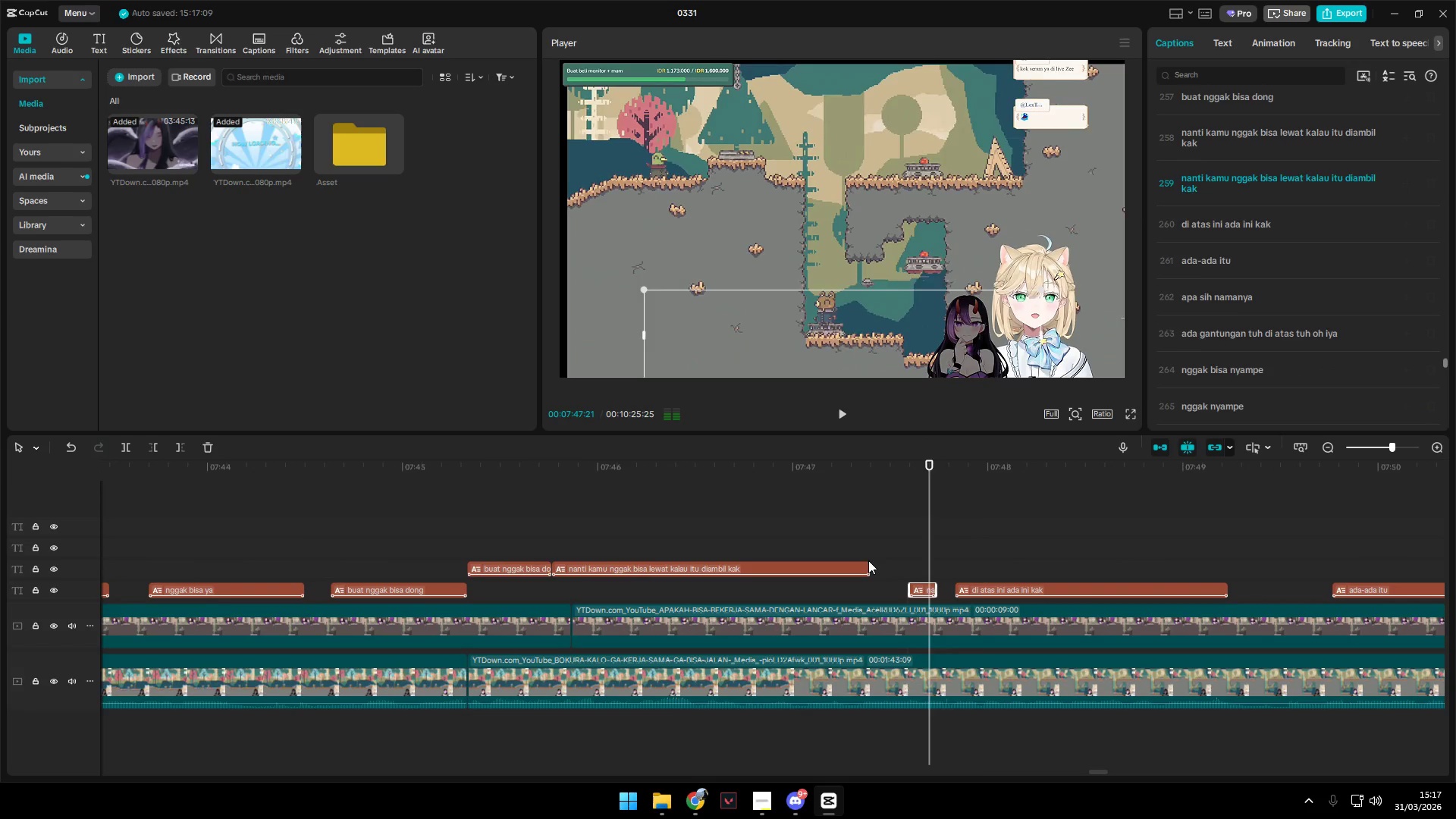 
key(Space)
 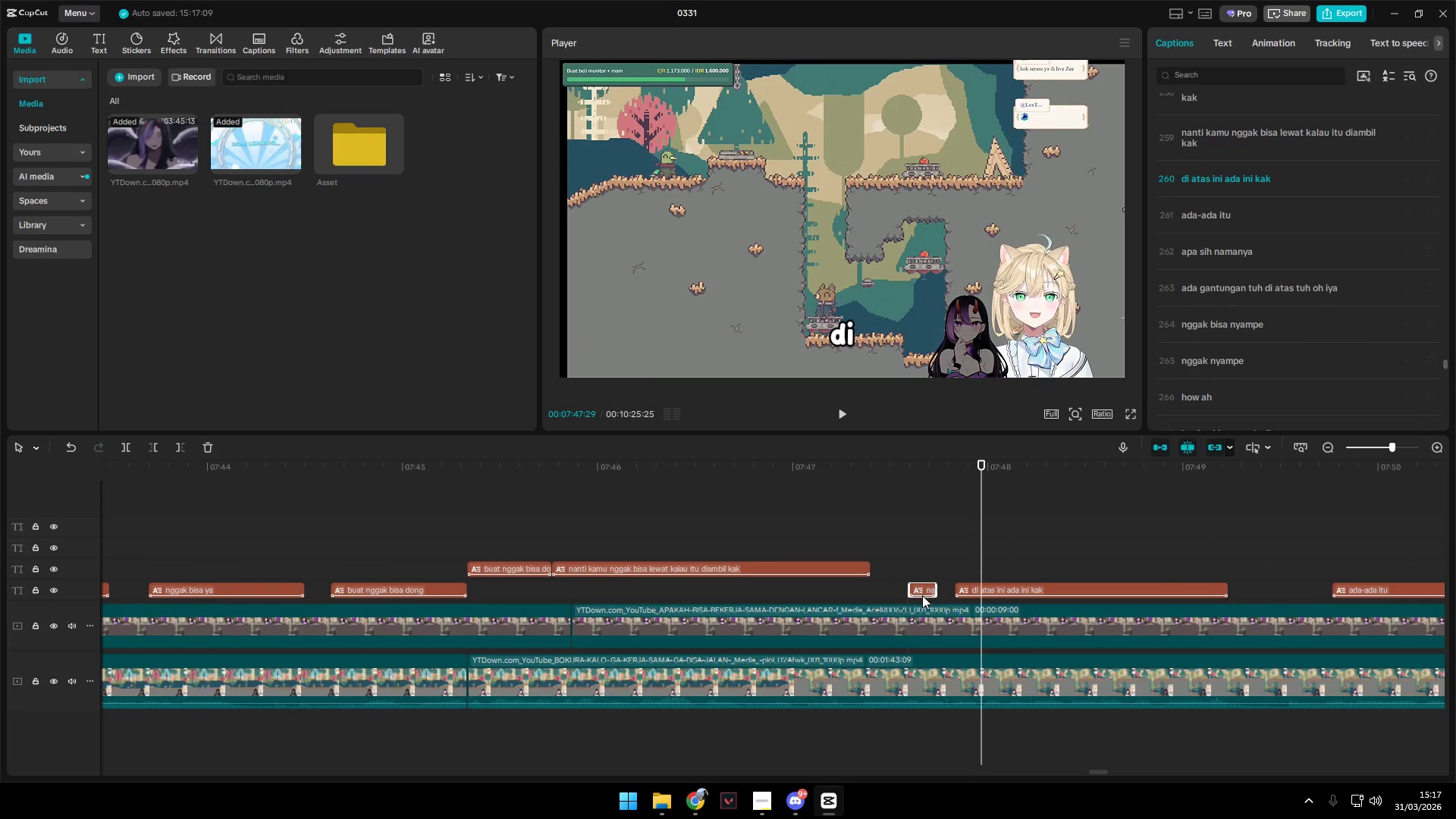 
left_click_drag(start_coordinate=[923, 592], to_coordinate=[902, 592])
 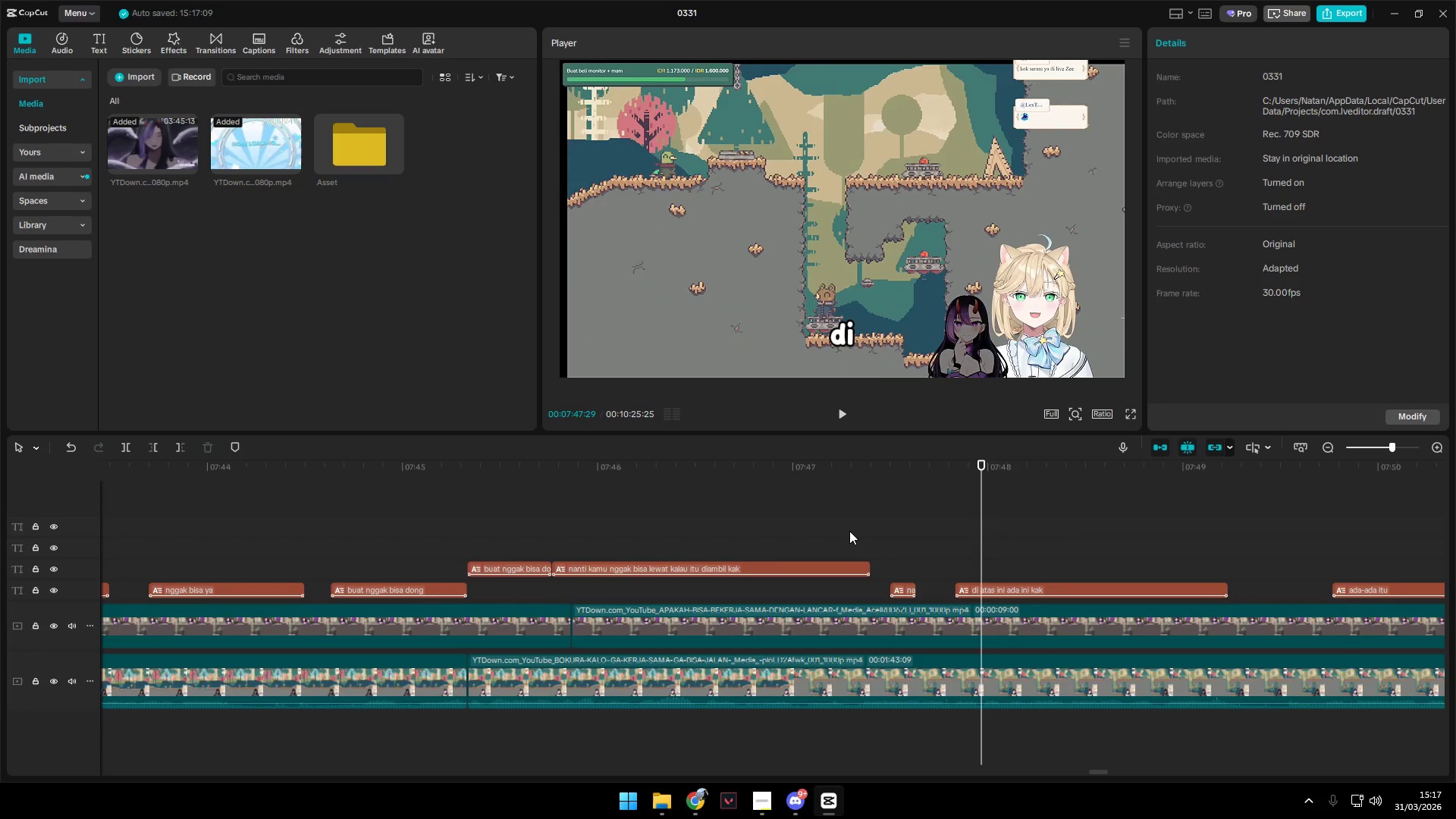 
key(Space)
 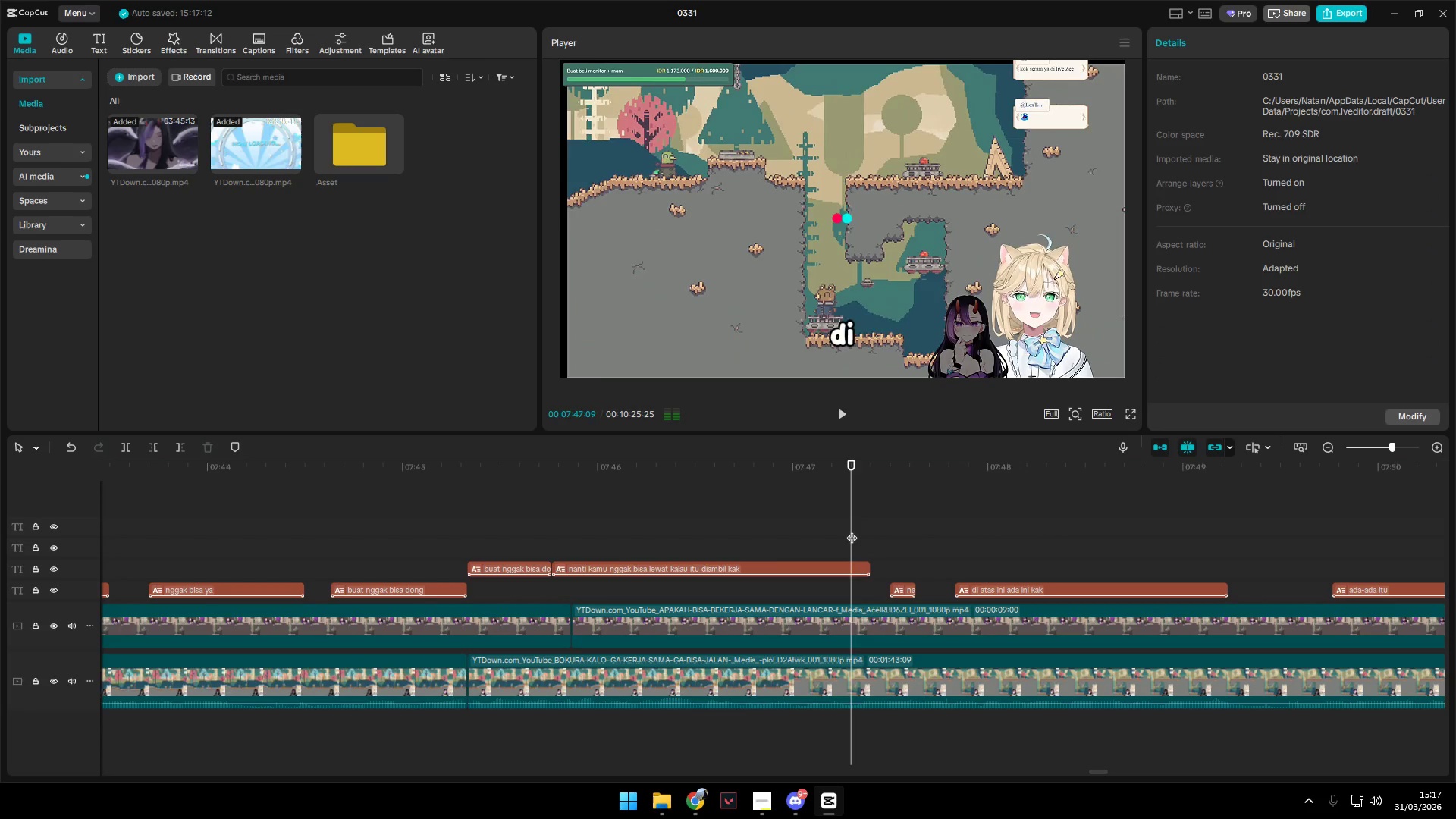 
key(Space)
 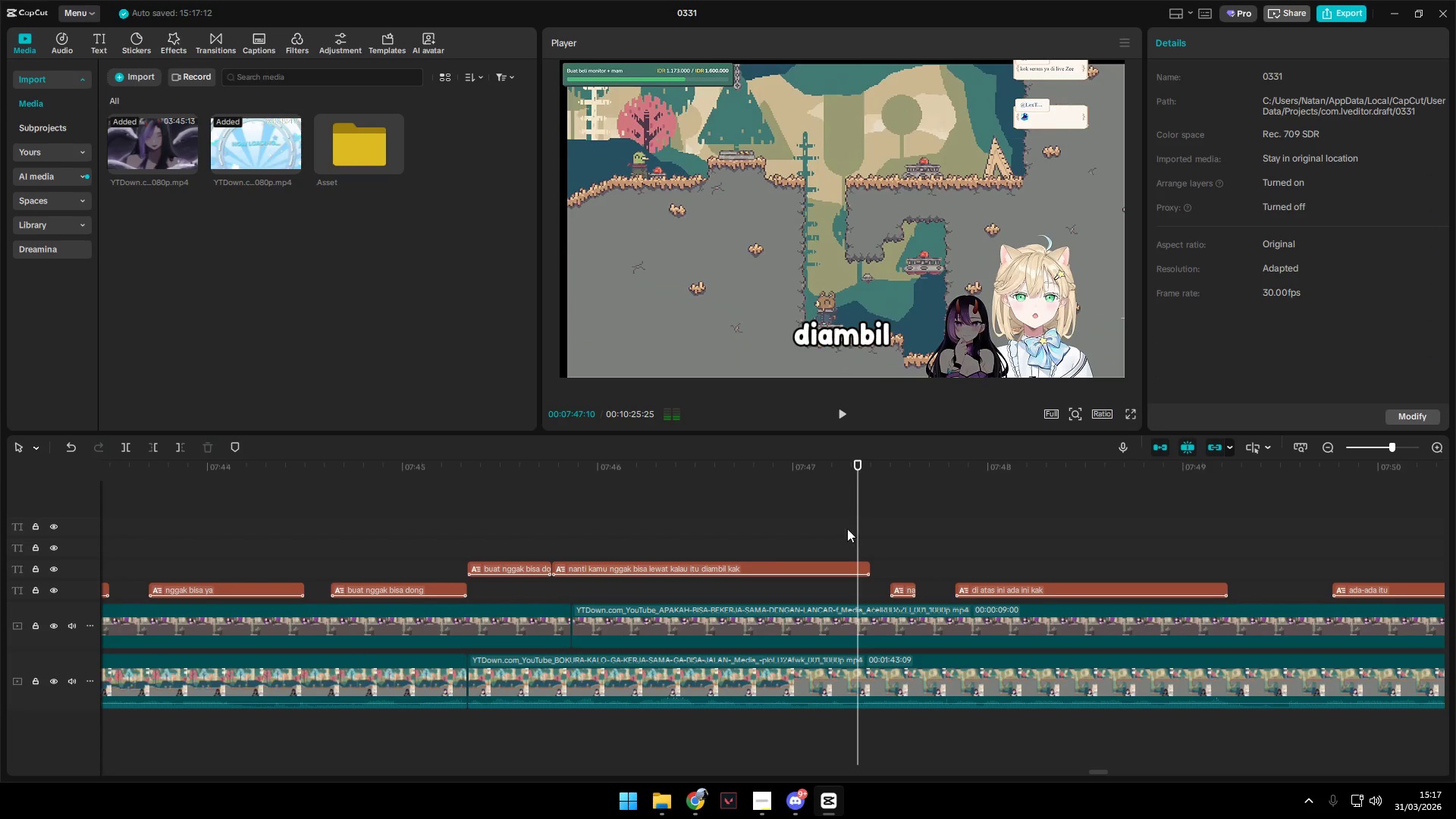 
left_click([827, 526])
 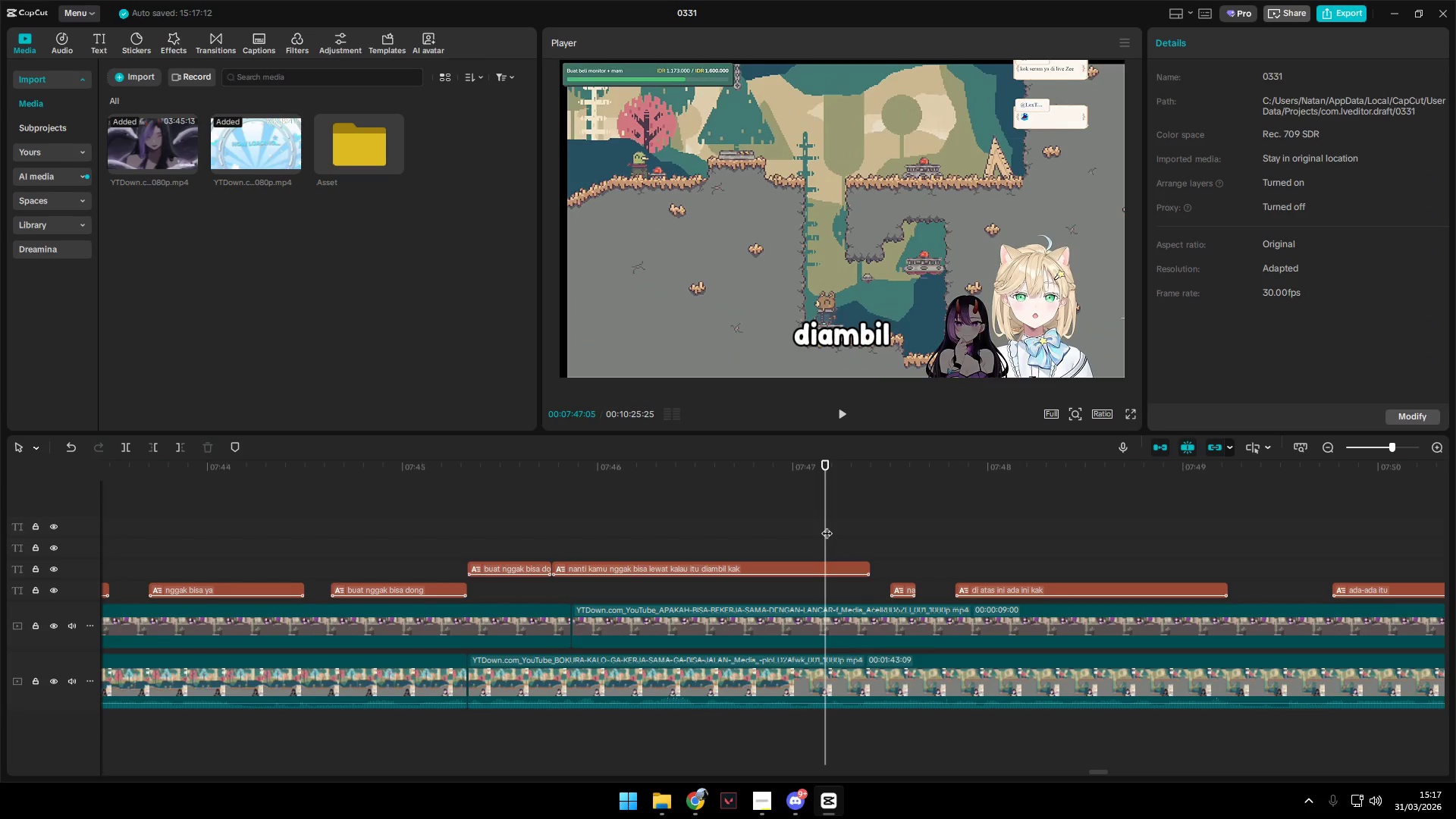 
key(Space)
 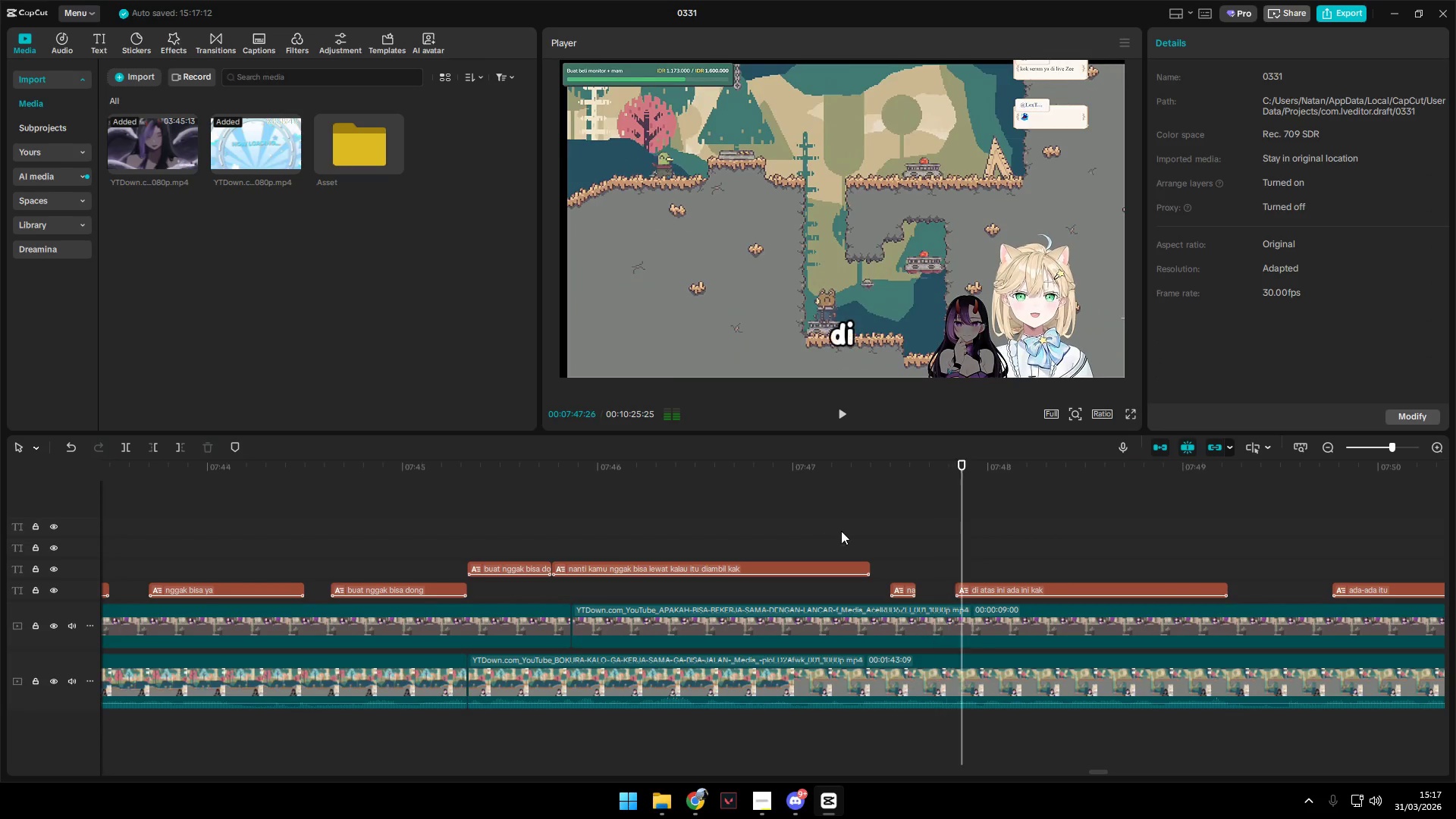 
hold_key(key=AltLeft, duration=1.47)
scroll: coordinate [896, 579], scroll_direction: down, amount: 12.0
 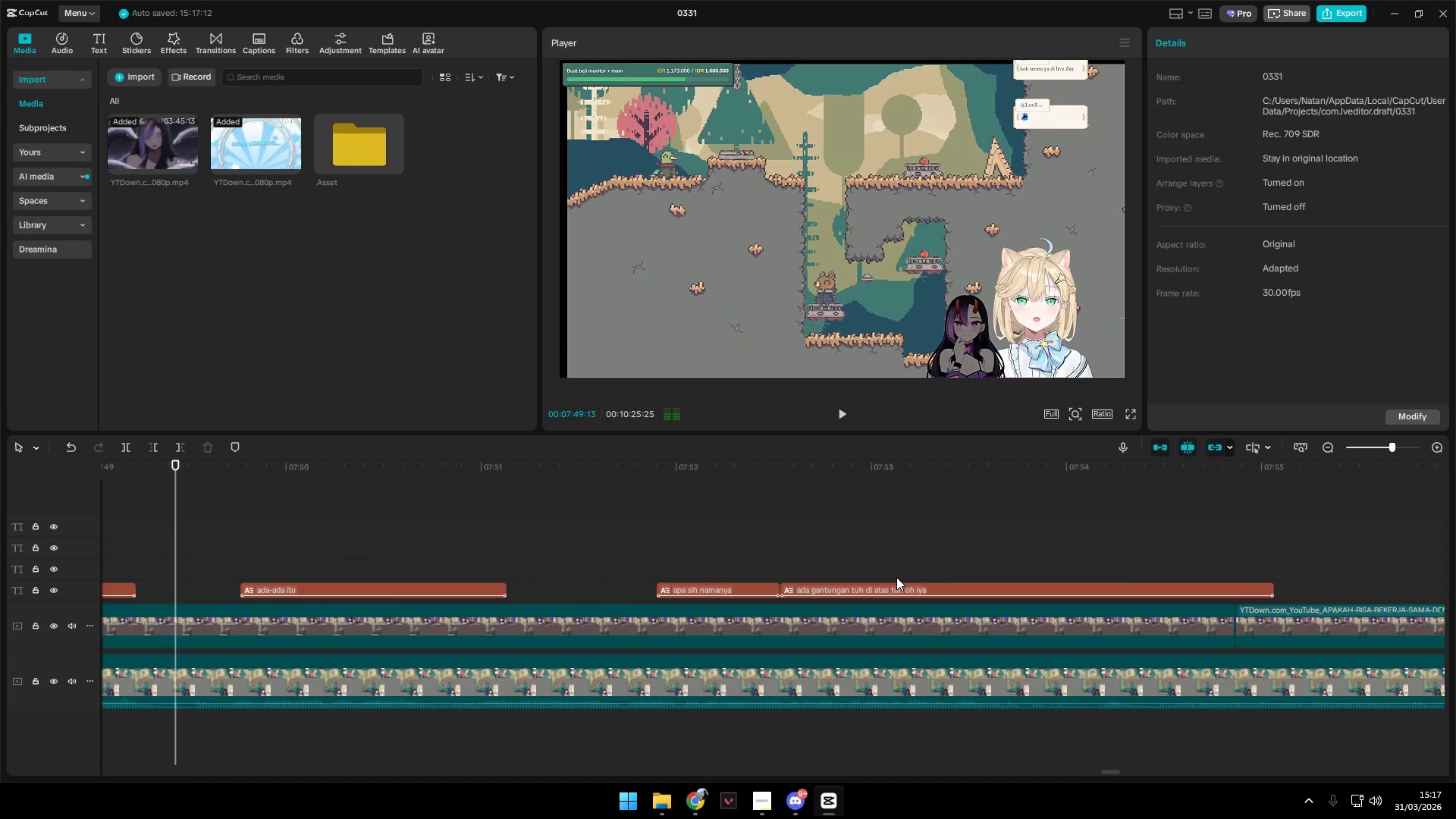 
hold_key(key=ControlLeft, duration=1.5)
hold_key(key=ControlLeft, duration=1.5)
hold_key(key=ControlLeft, duration=1.5)
scroll: coordinate [896, 577], scroll_direction: down, amount: 33.0
 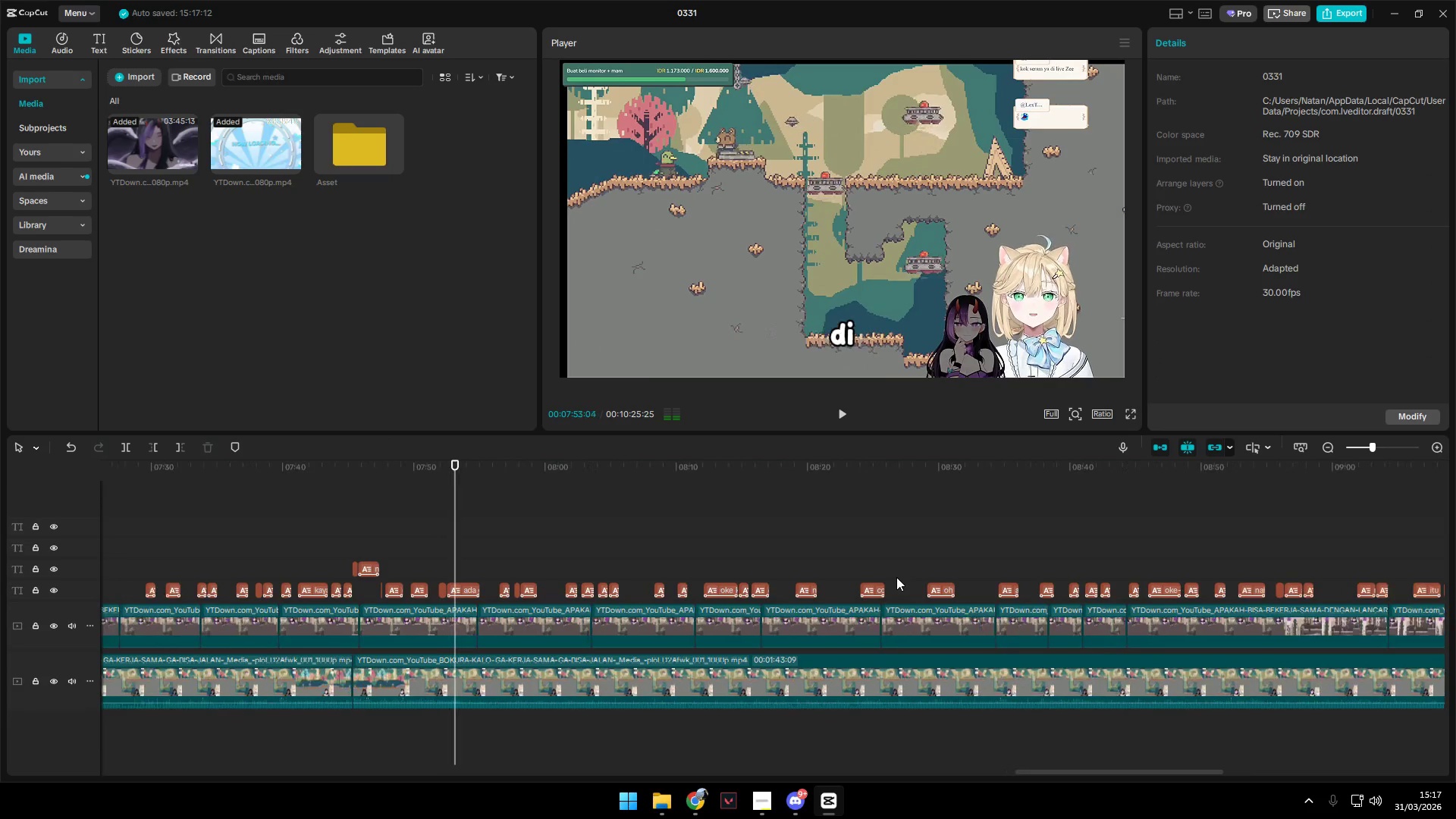 
hold_key(key=ControlLeft, duration=0.45)
 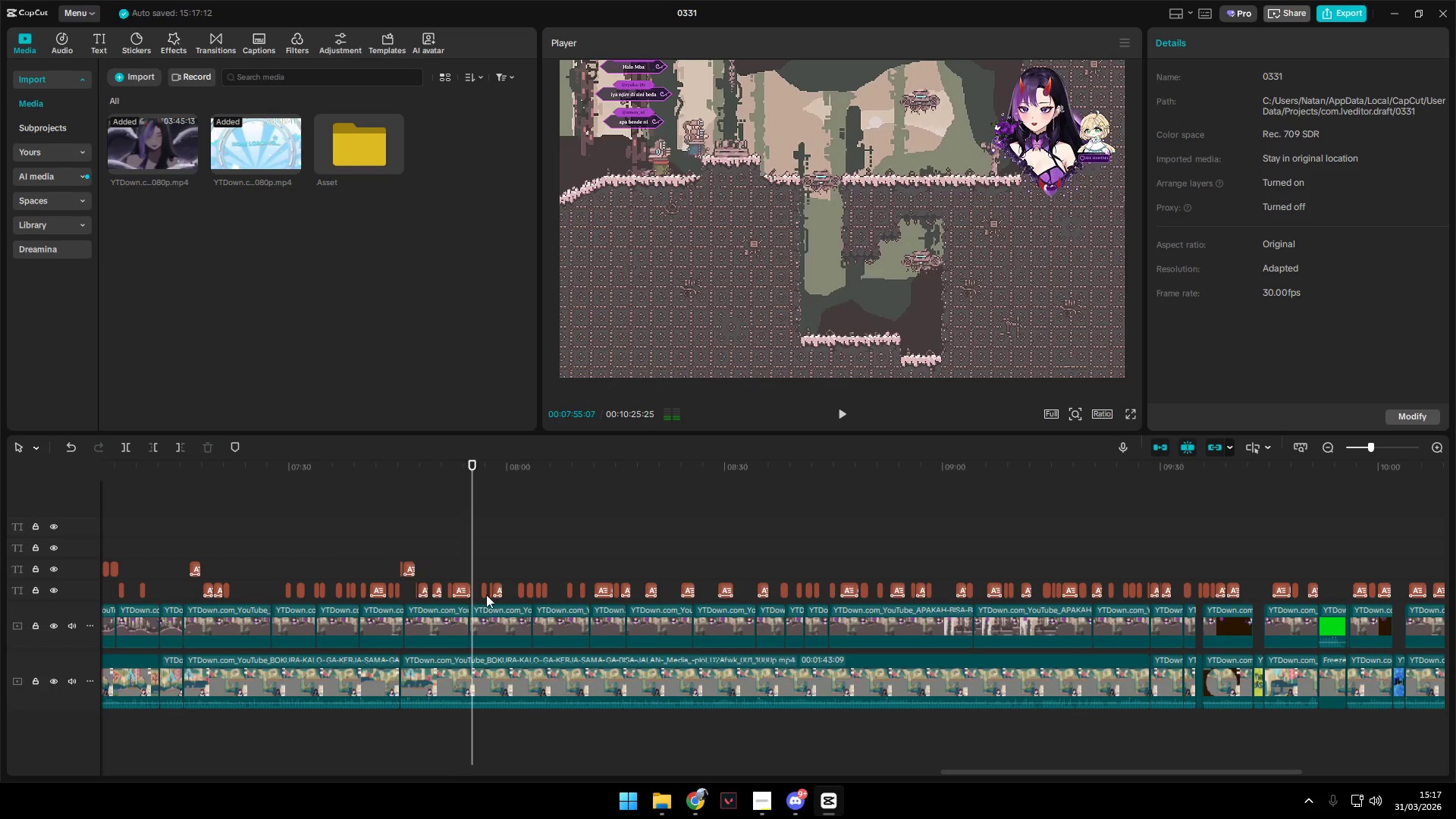 
key(Space)
 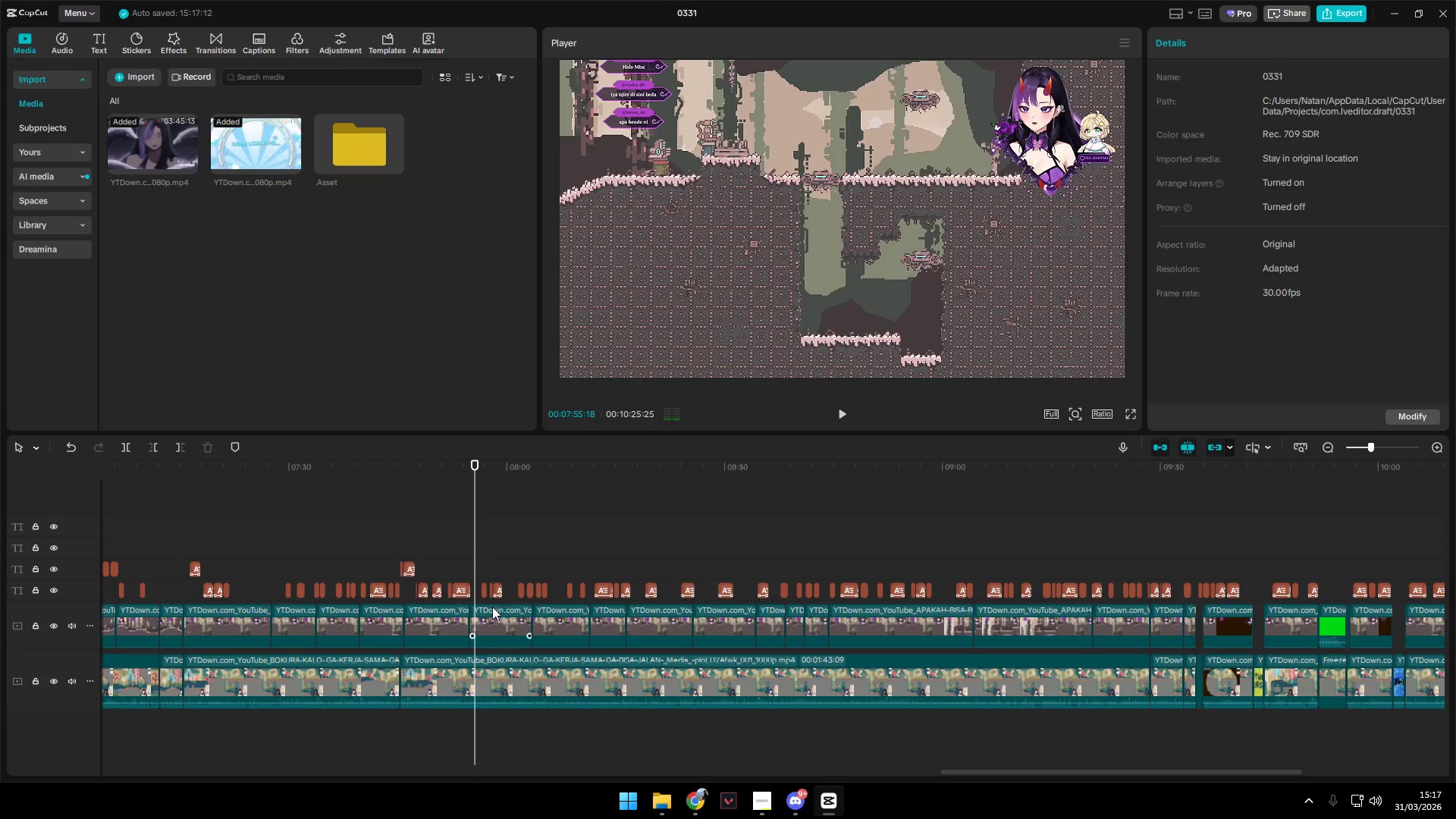 
hold_key(key=ControlLeft, duration=0.88)
scroll: coordinate [490, 608], scroll_direction: up, amount: 8.0
 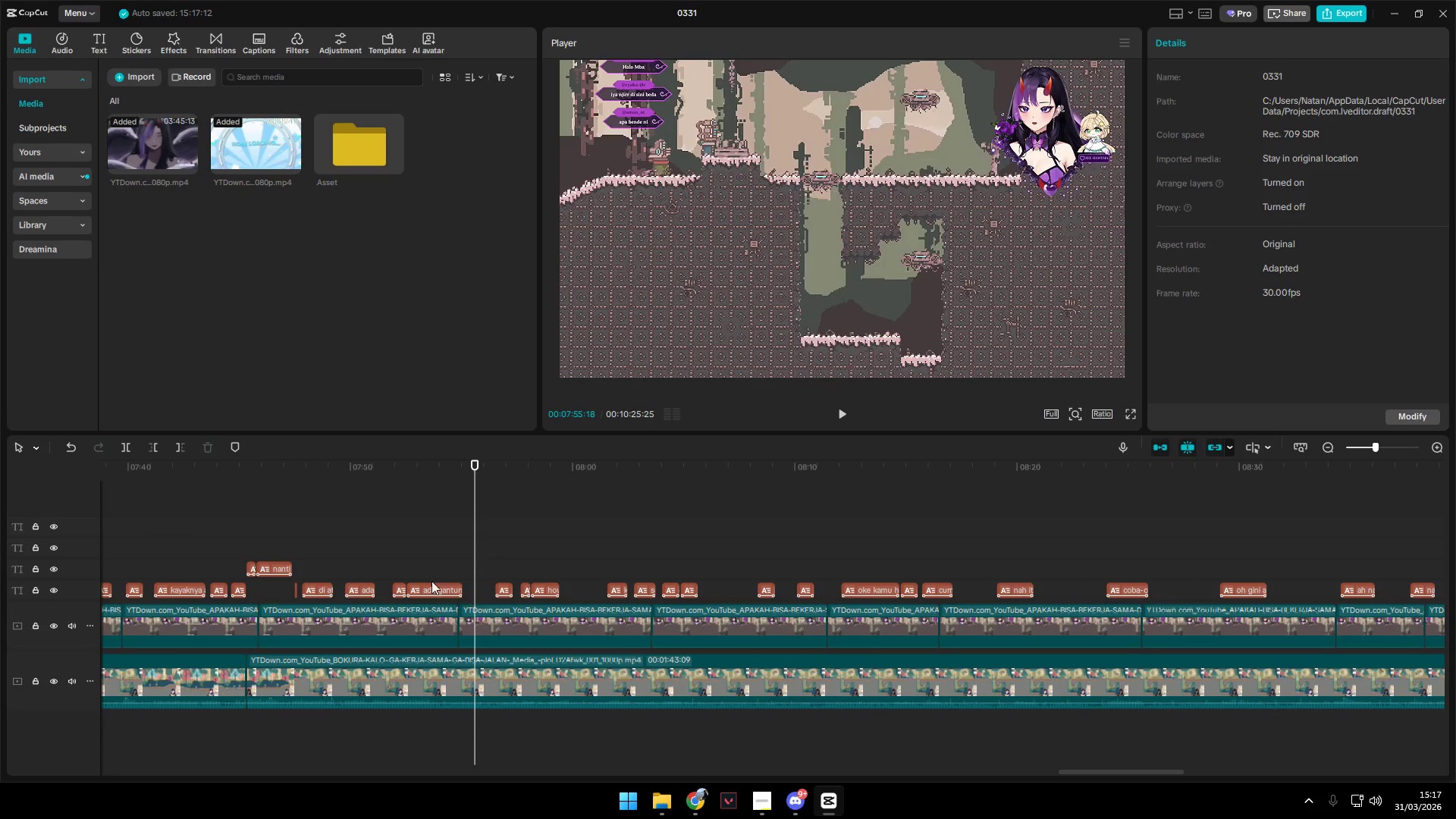 
left_click([419, 570])
 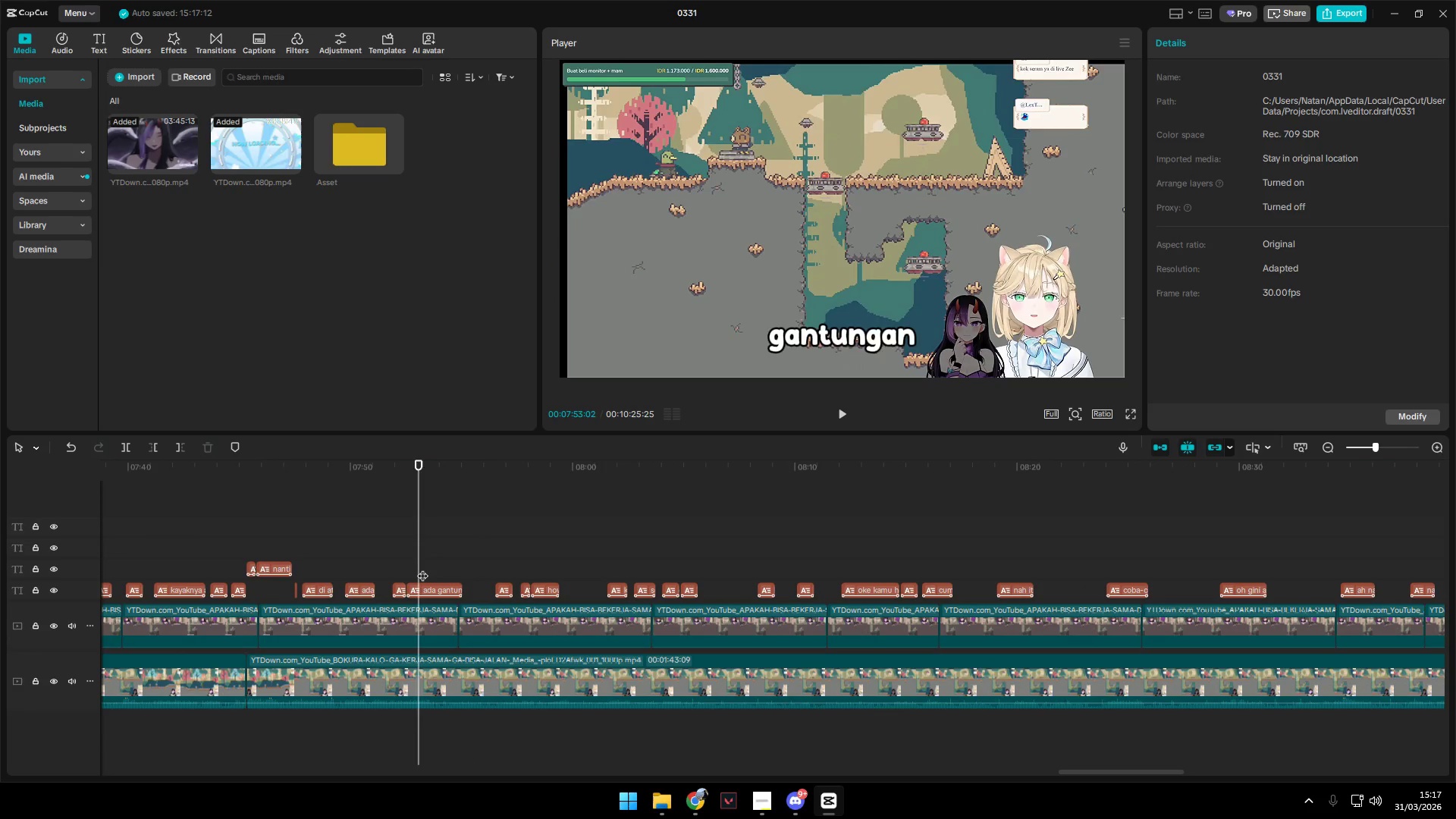 
key(Space)
 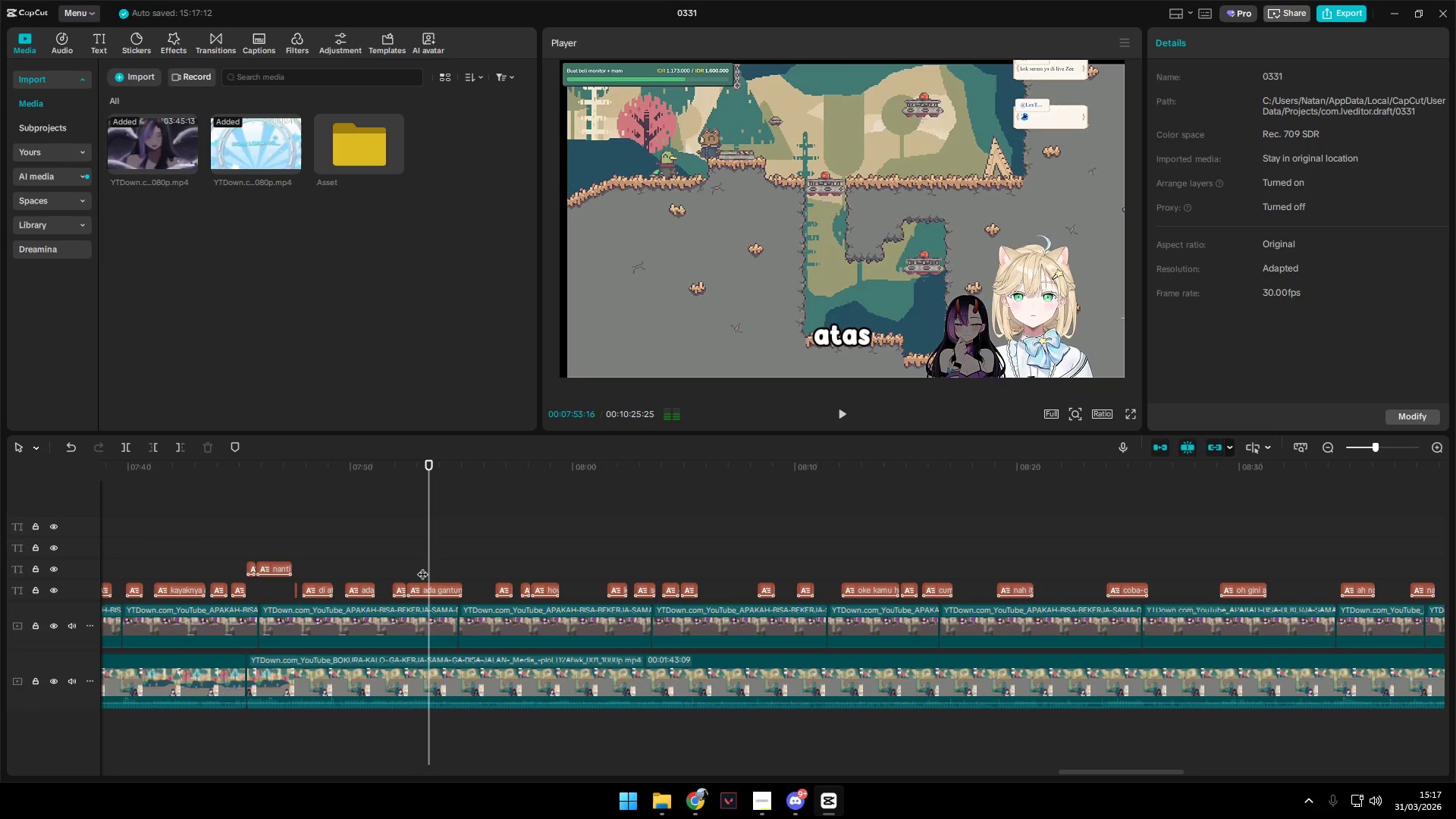 
key(Space)
 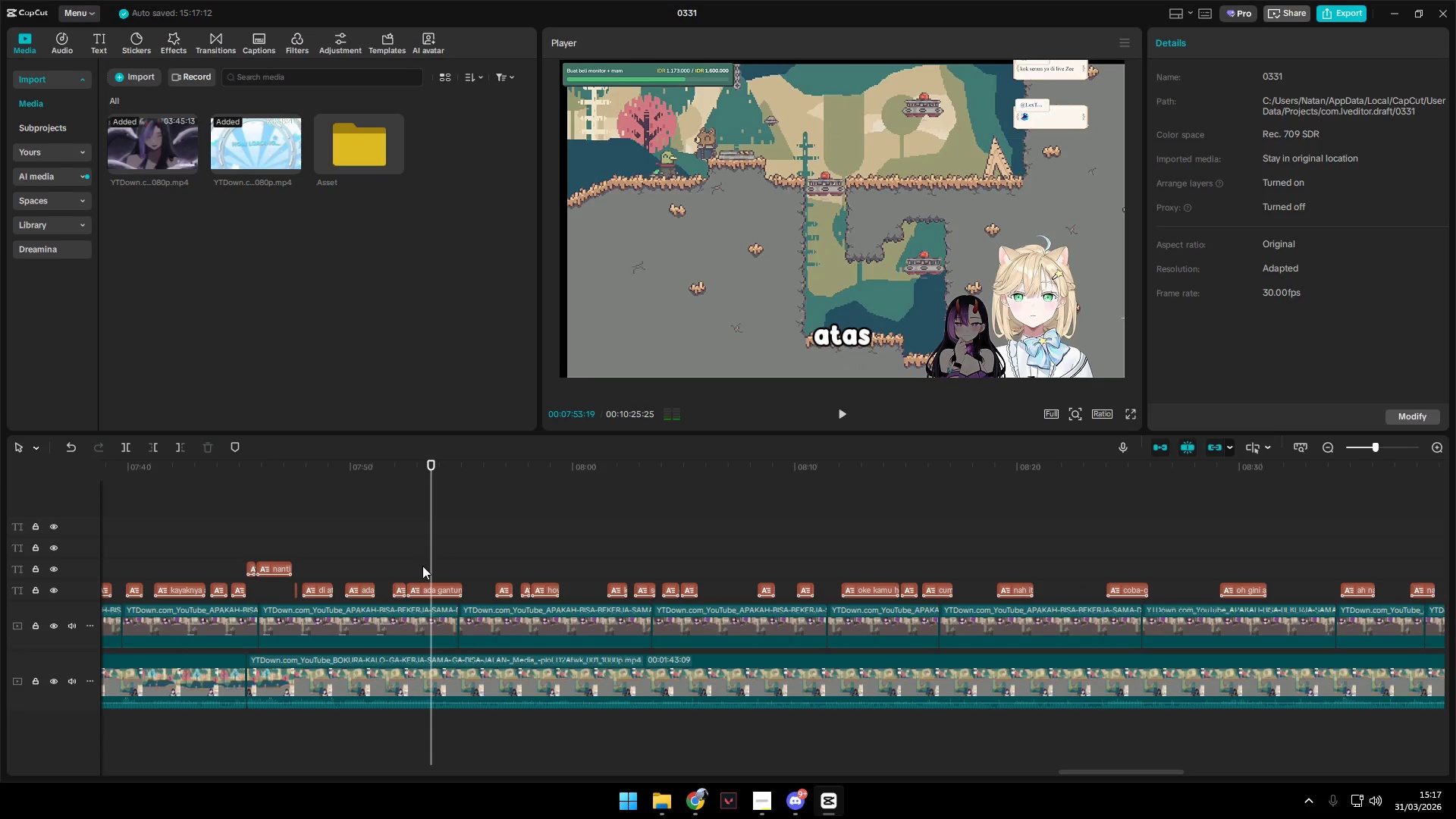 
key(Space)
 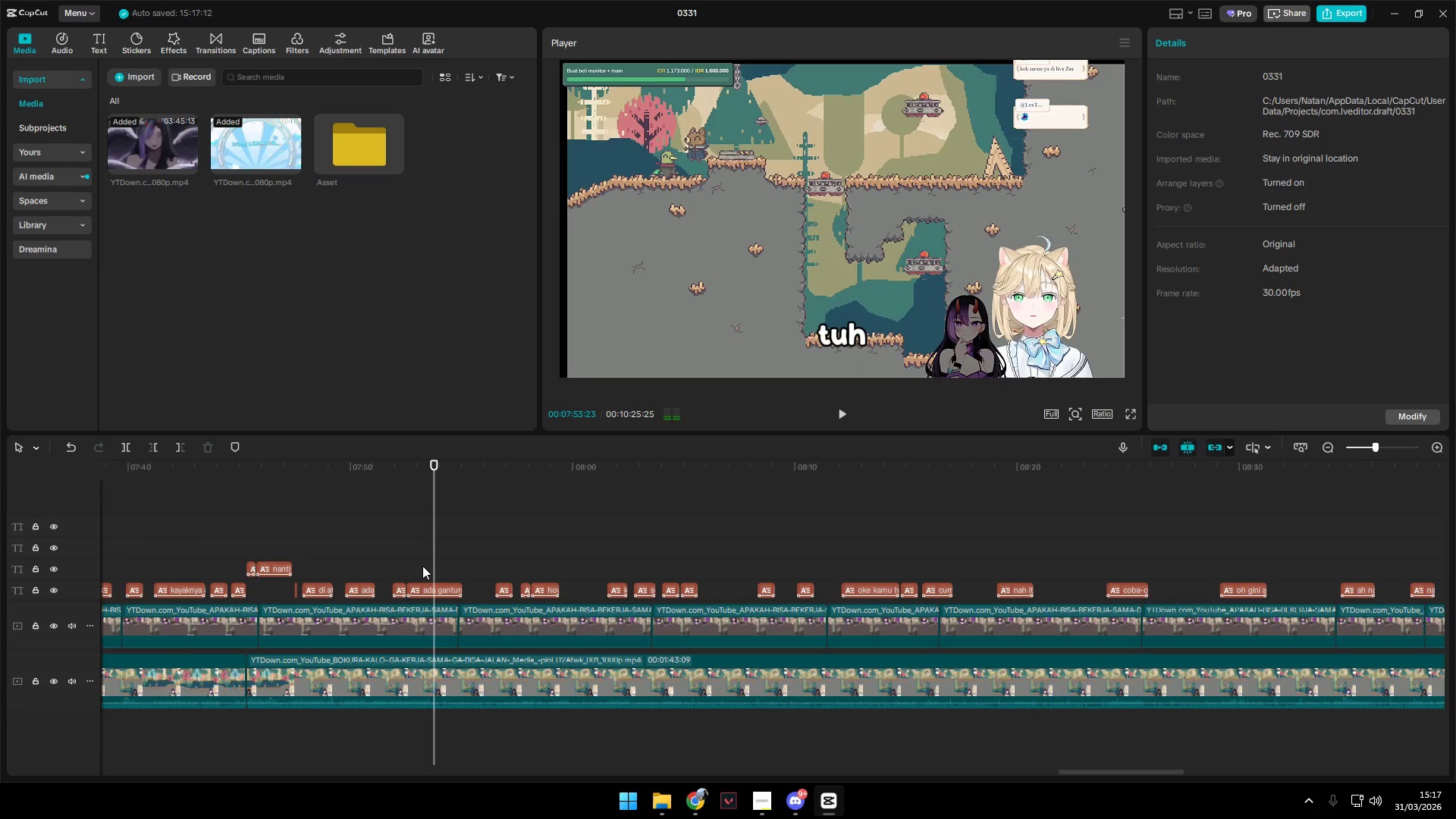 
key(Space)
 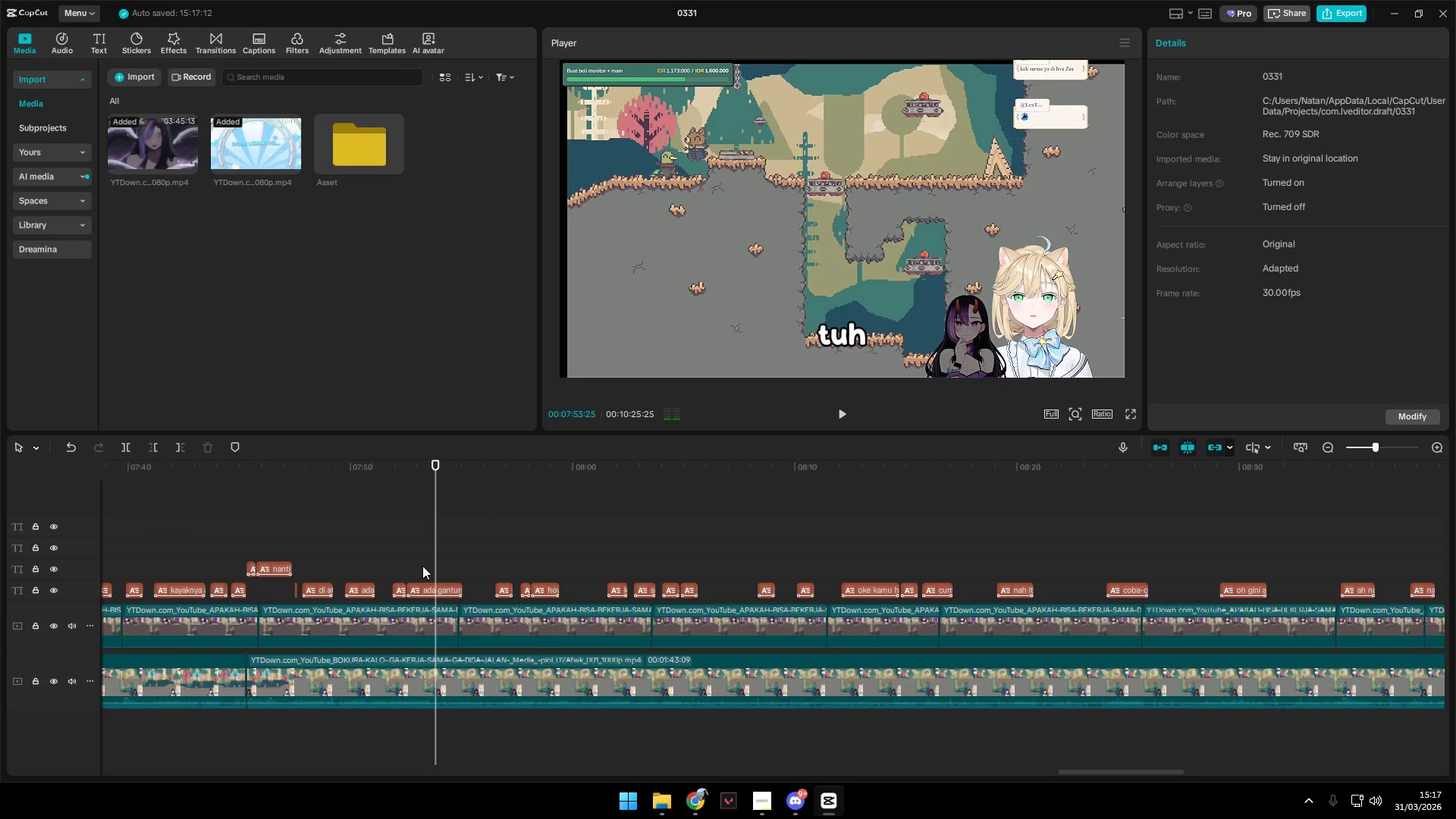 
key(Space)
 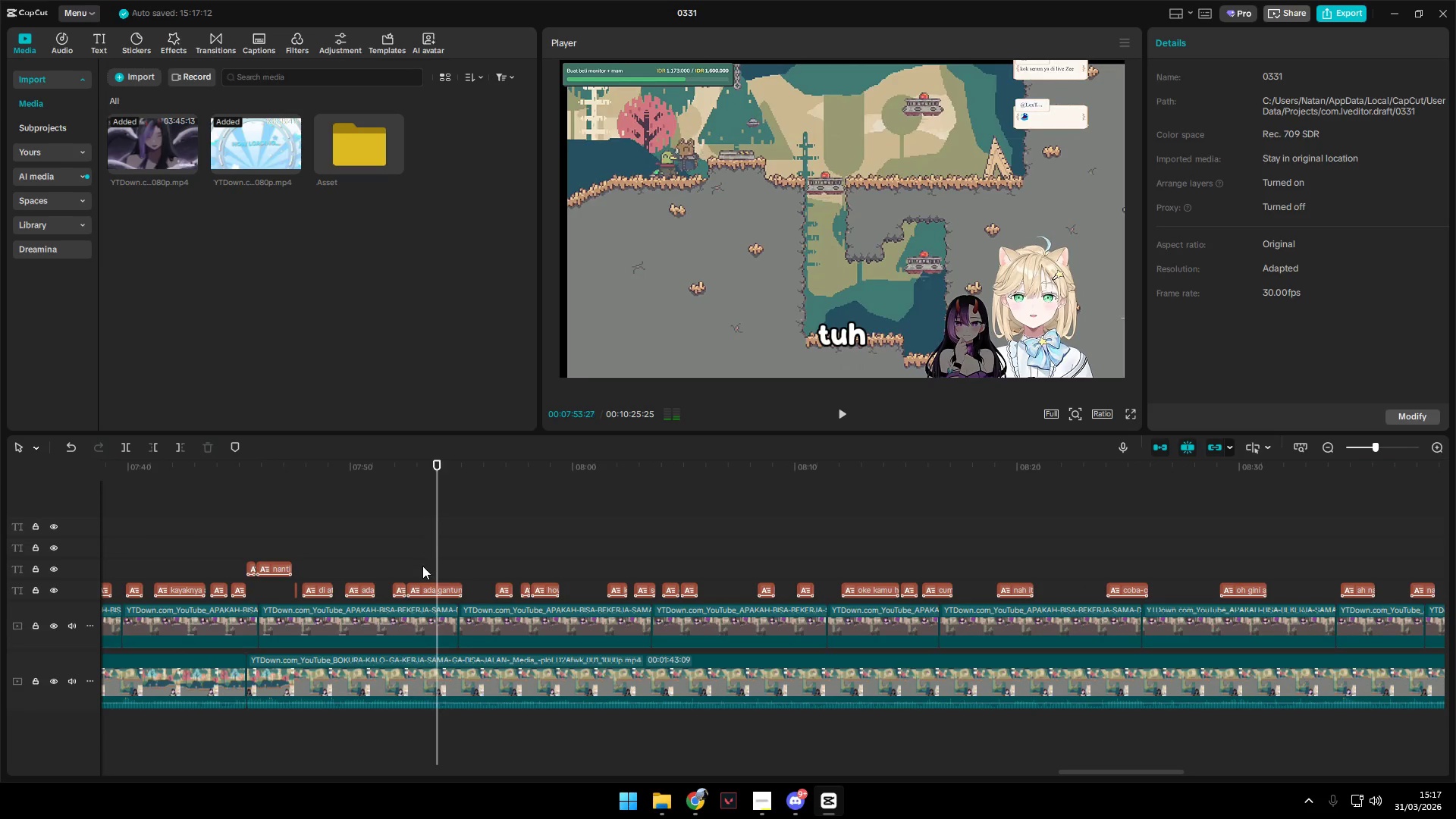 
key(Space)
 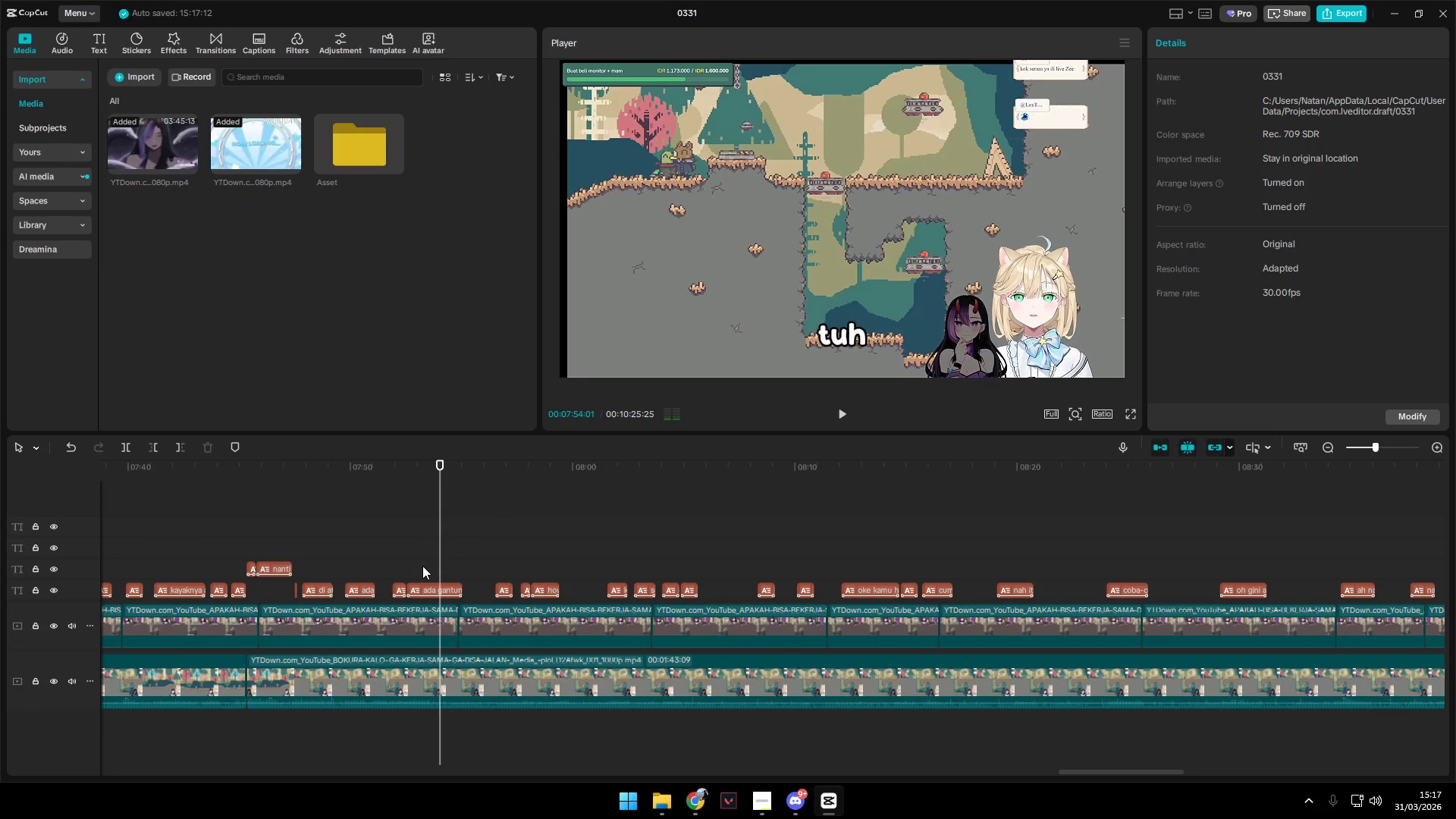 
key(Space)
 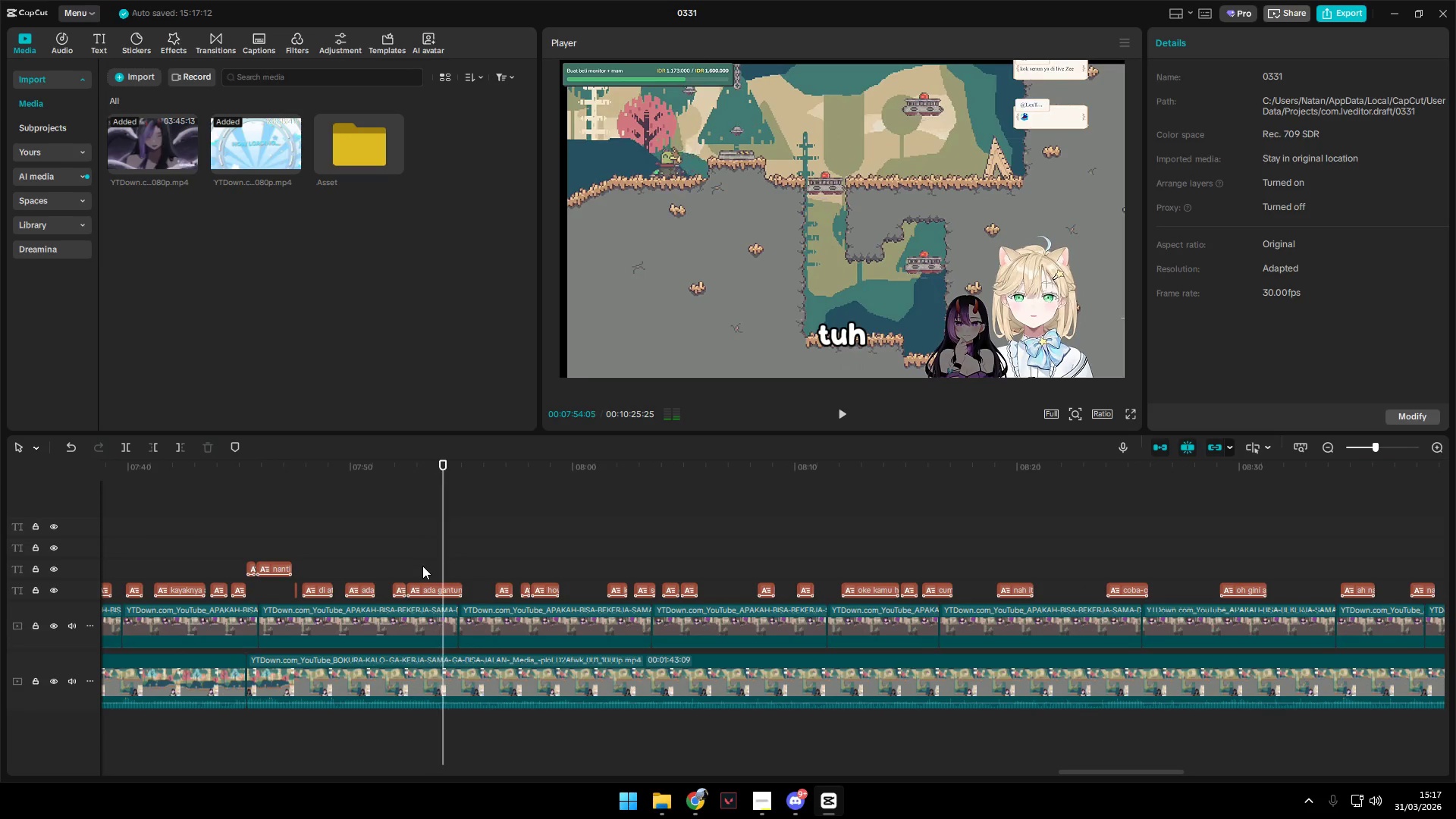 
key(Space)
 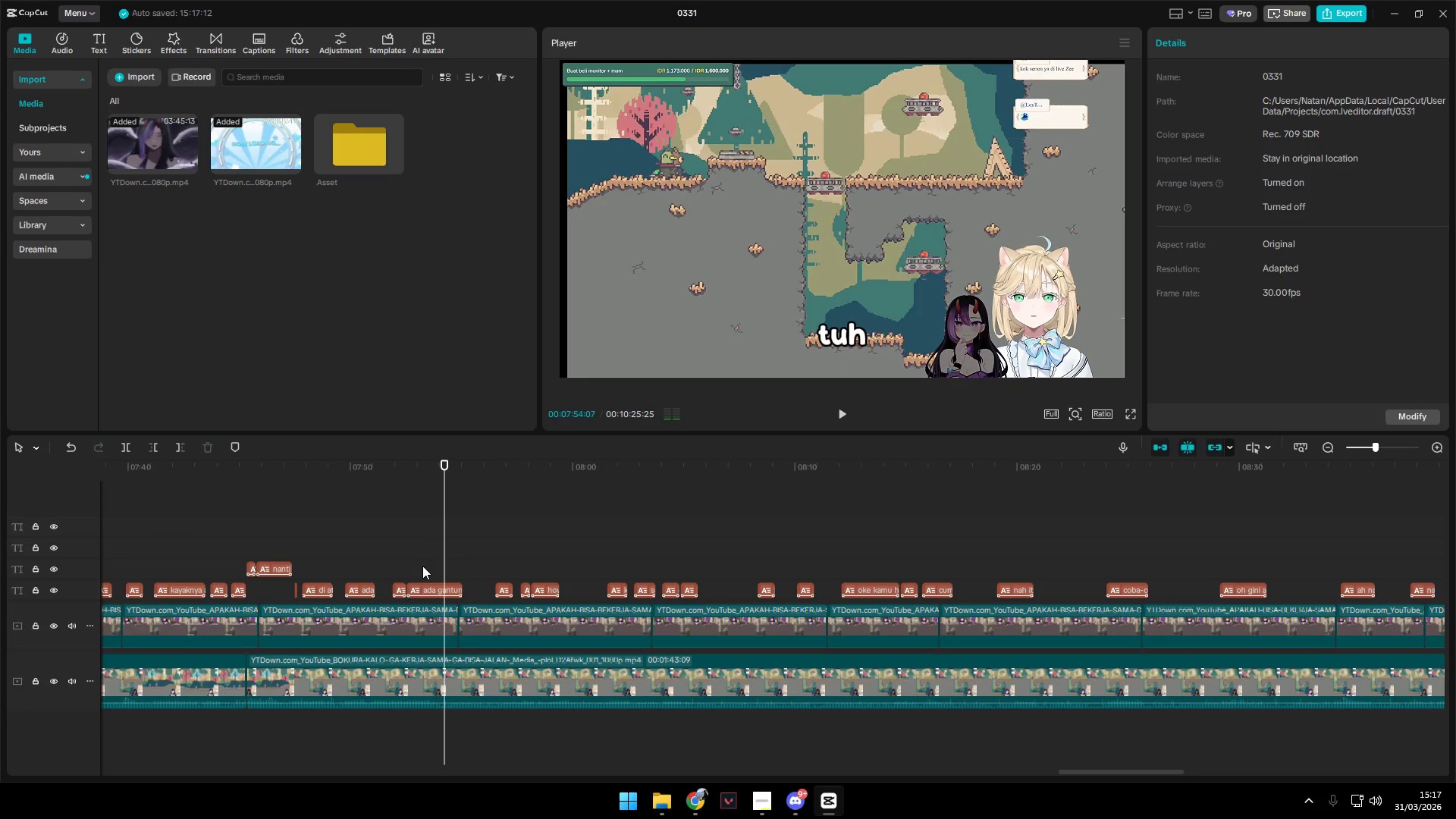 
key(Space)
 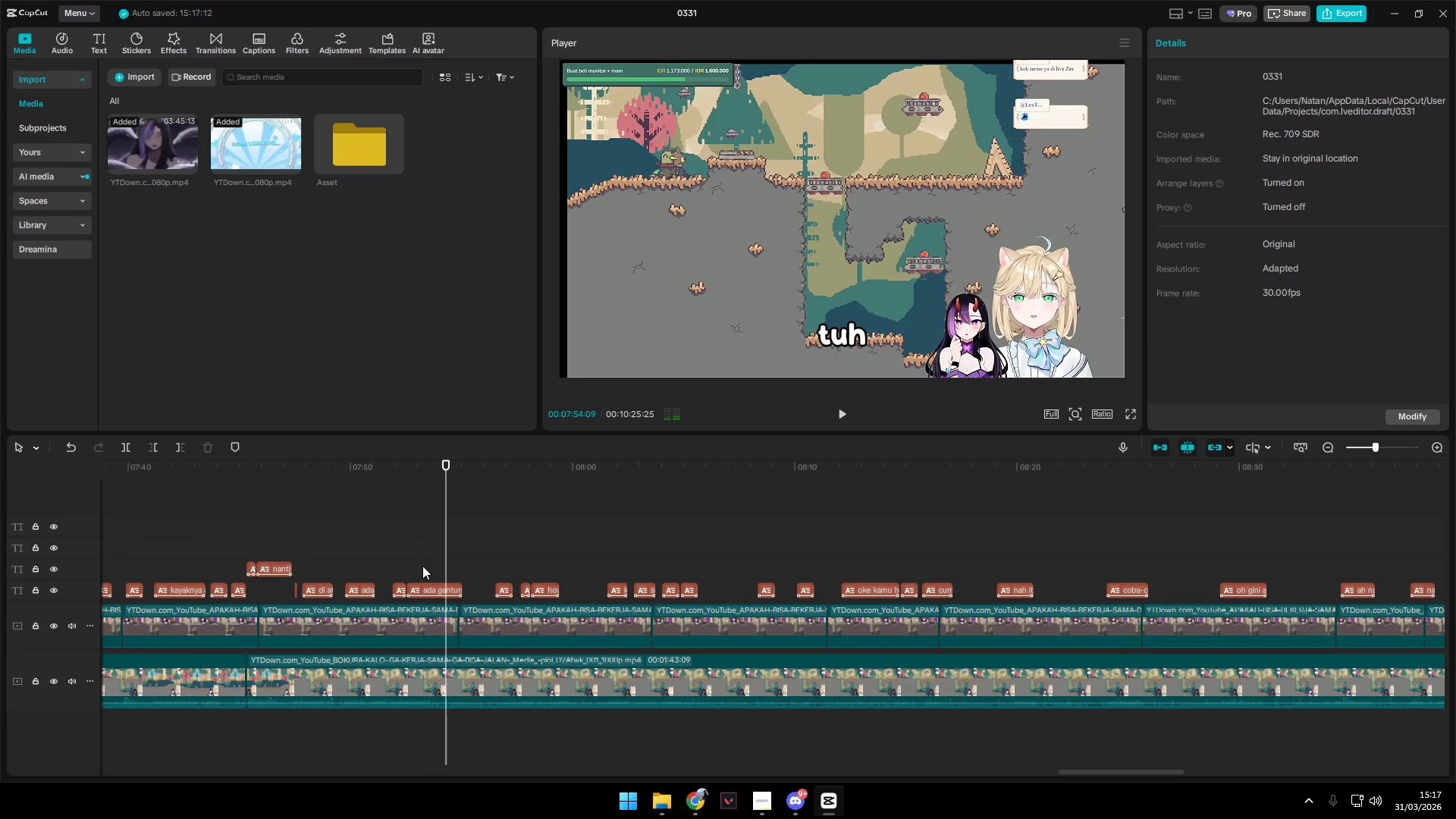 
key(Space)
 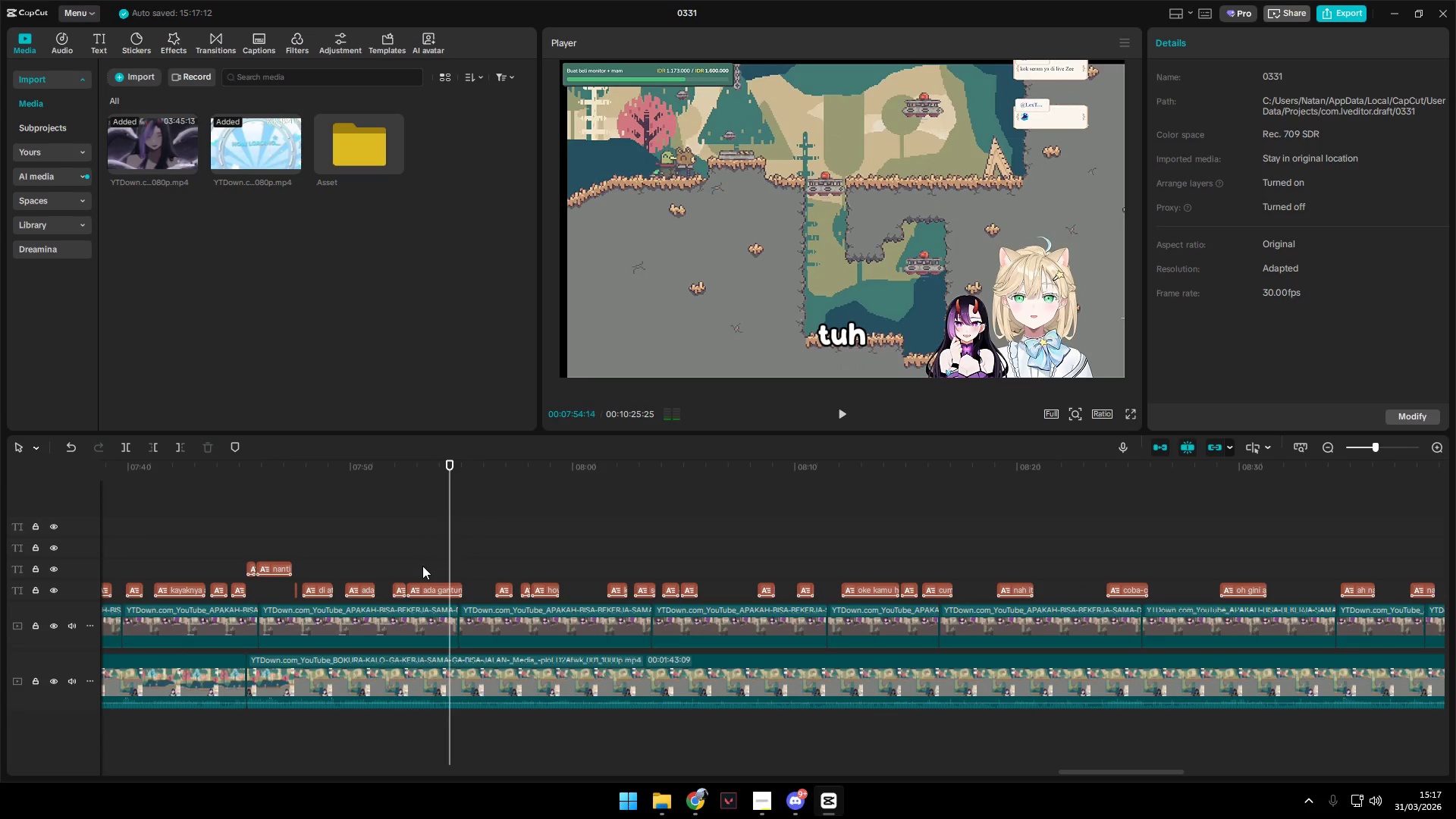 
key(Space)
 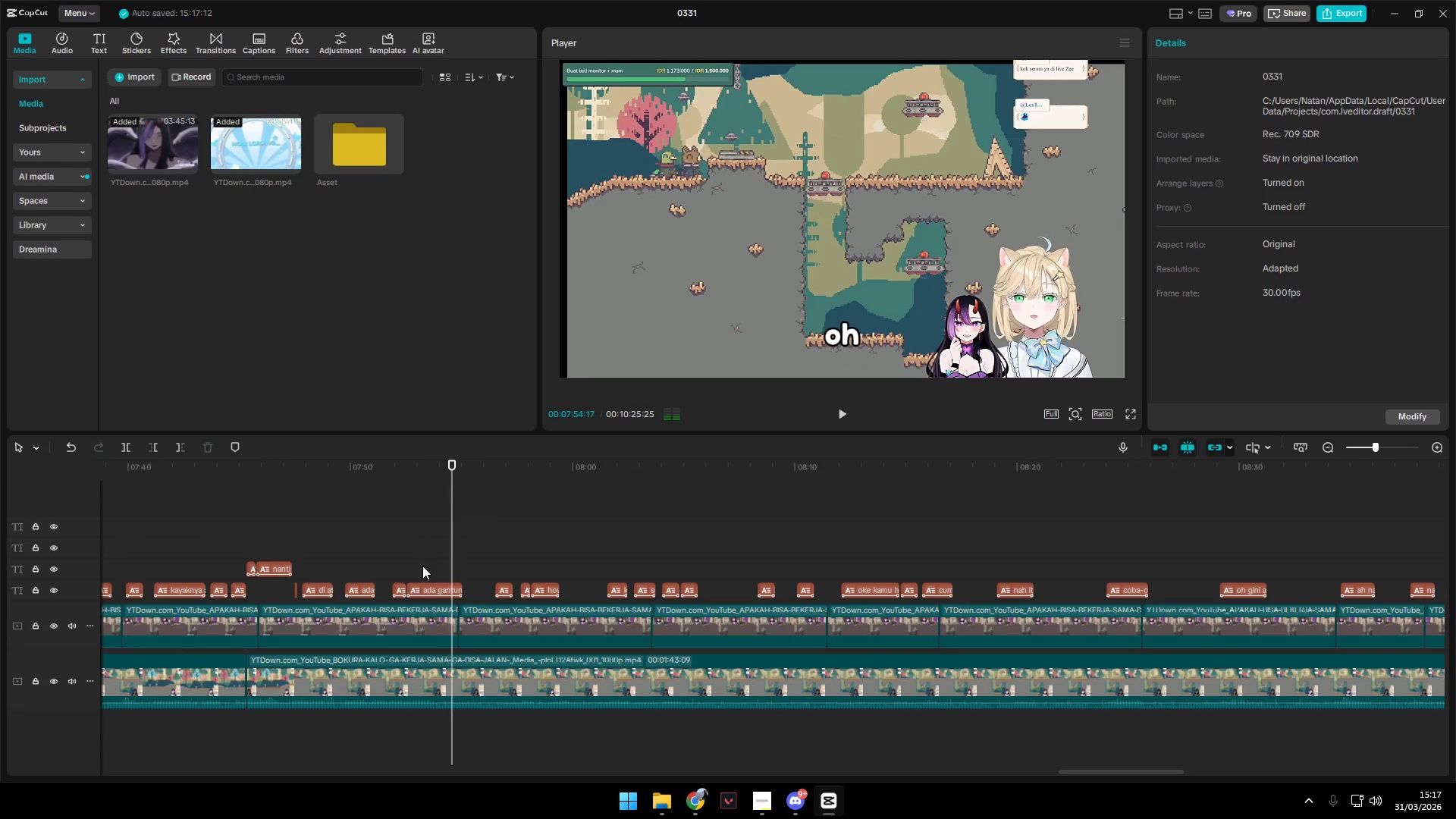 
key(Space)
 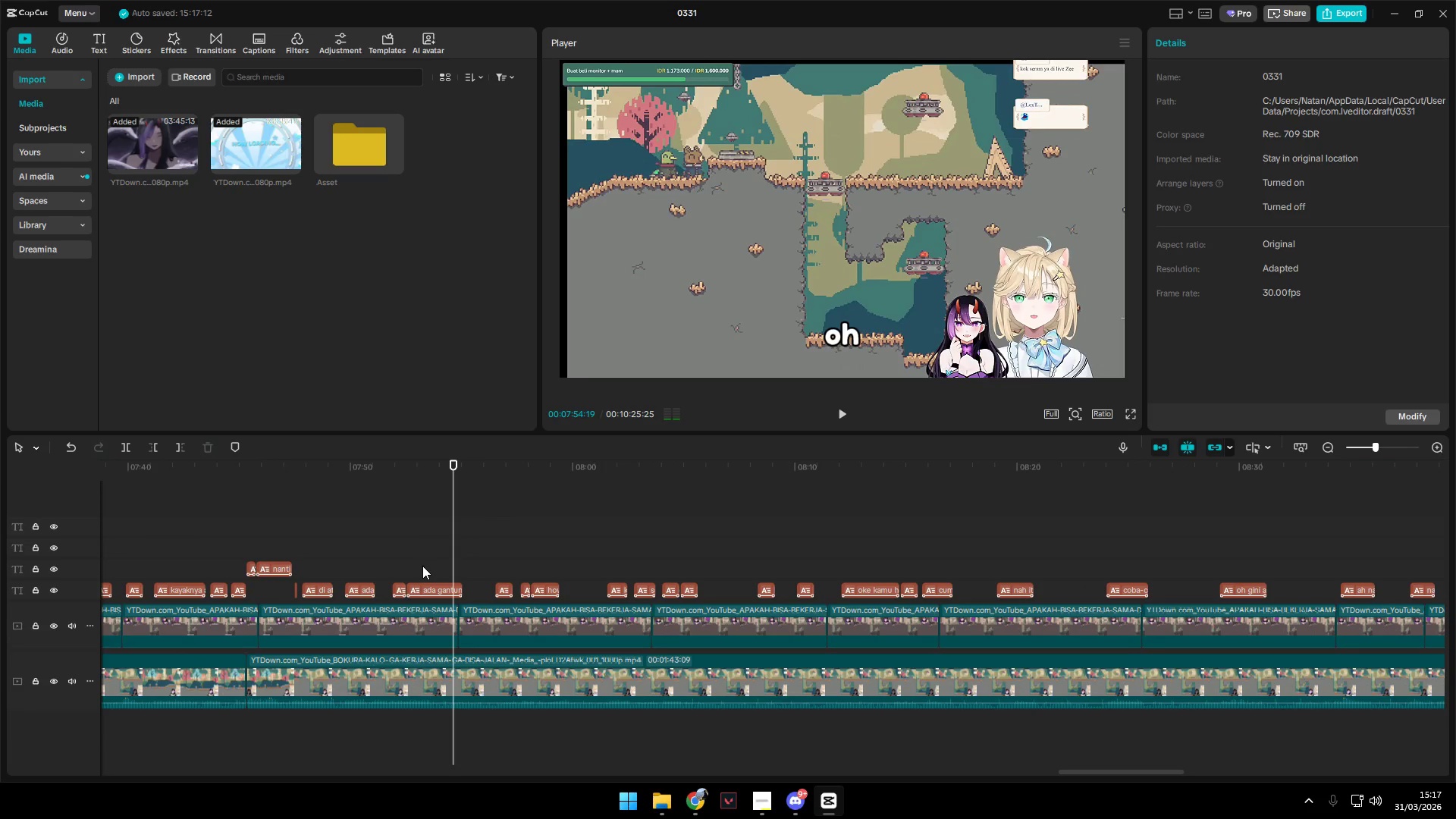 
left_click([456, 588])
 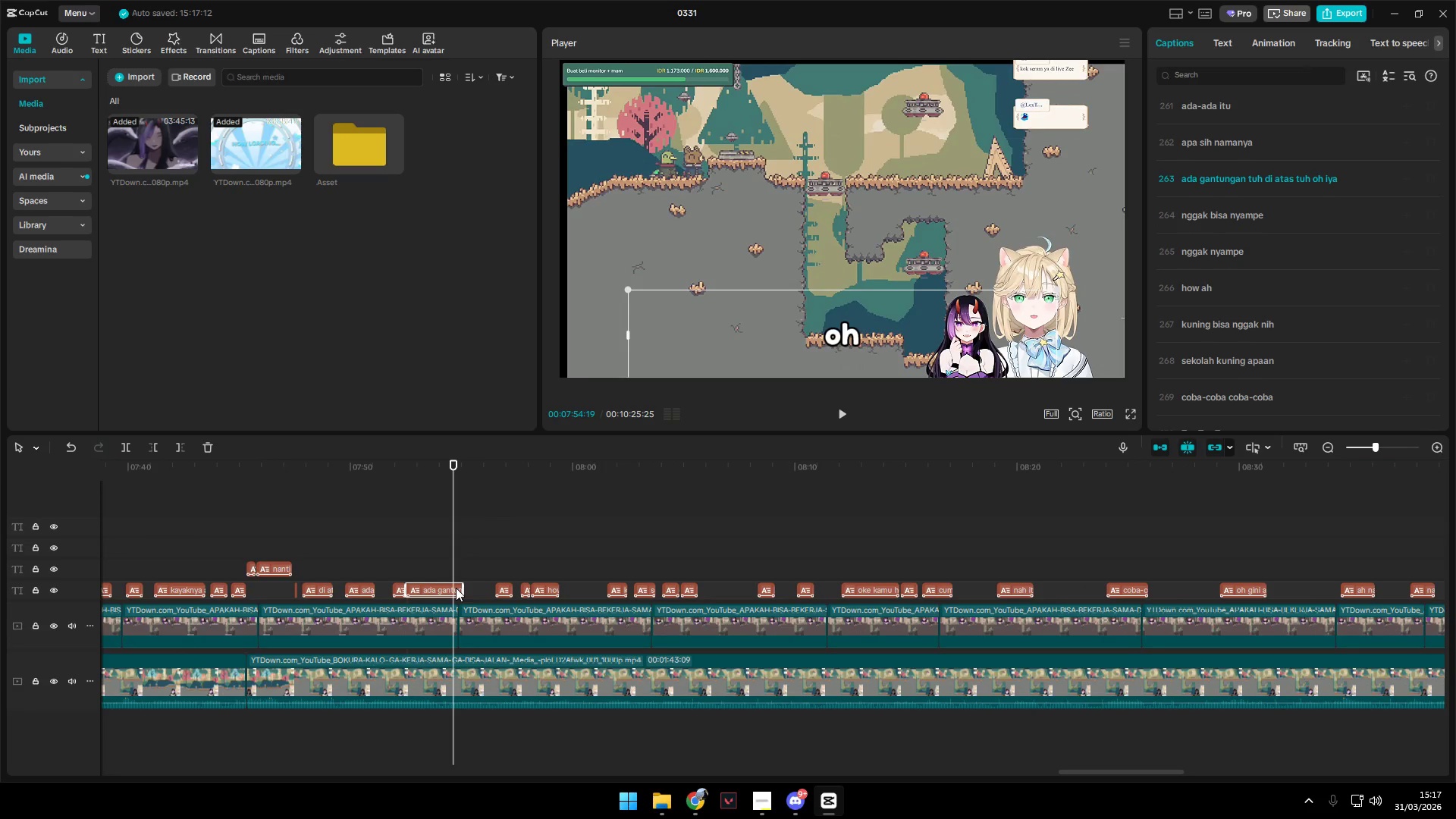 
key(Shift+E)
 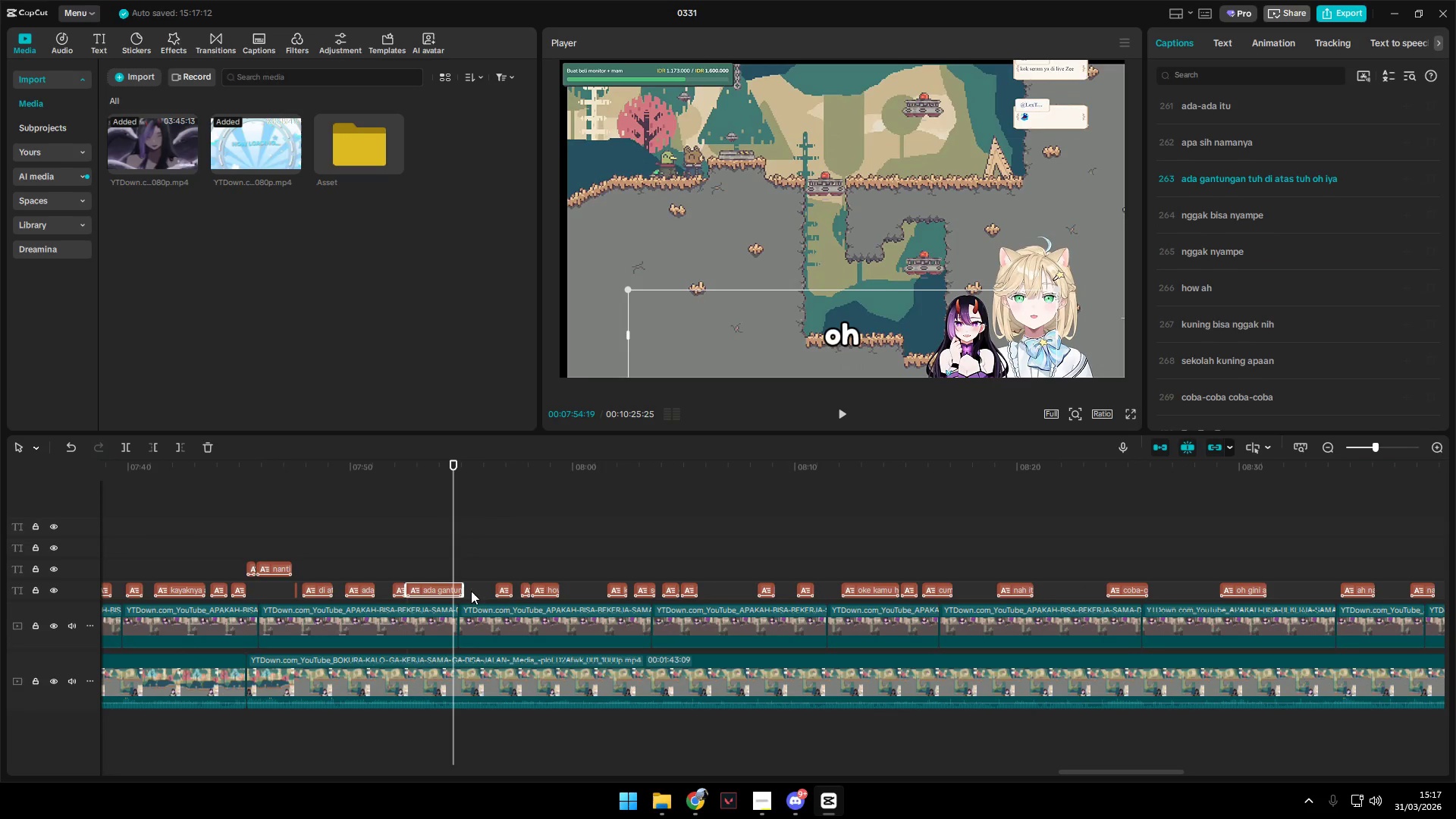 
hold_key(key=ControlLeft, duration=0.95)
scroll: coordinate [475, 595], scroll_direction: up, amount: 8.0
 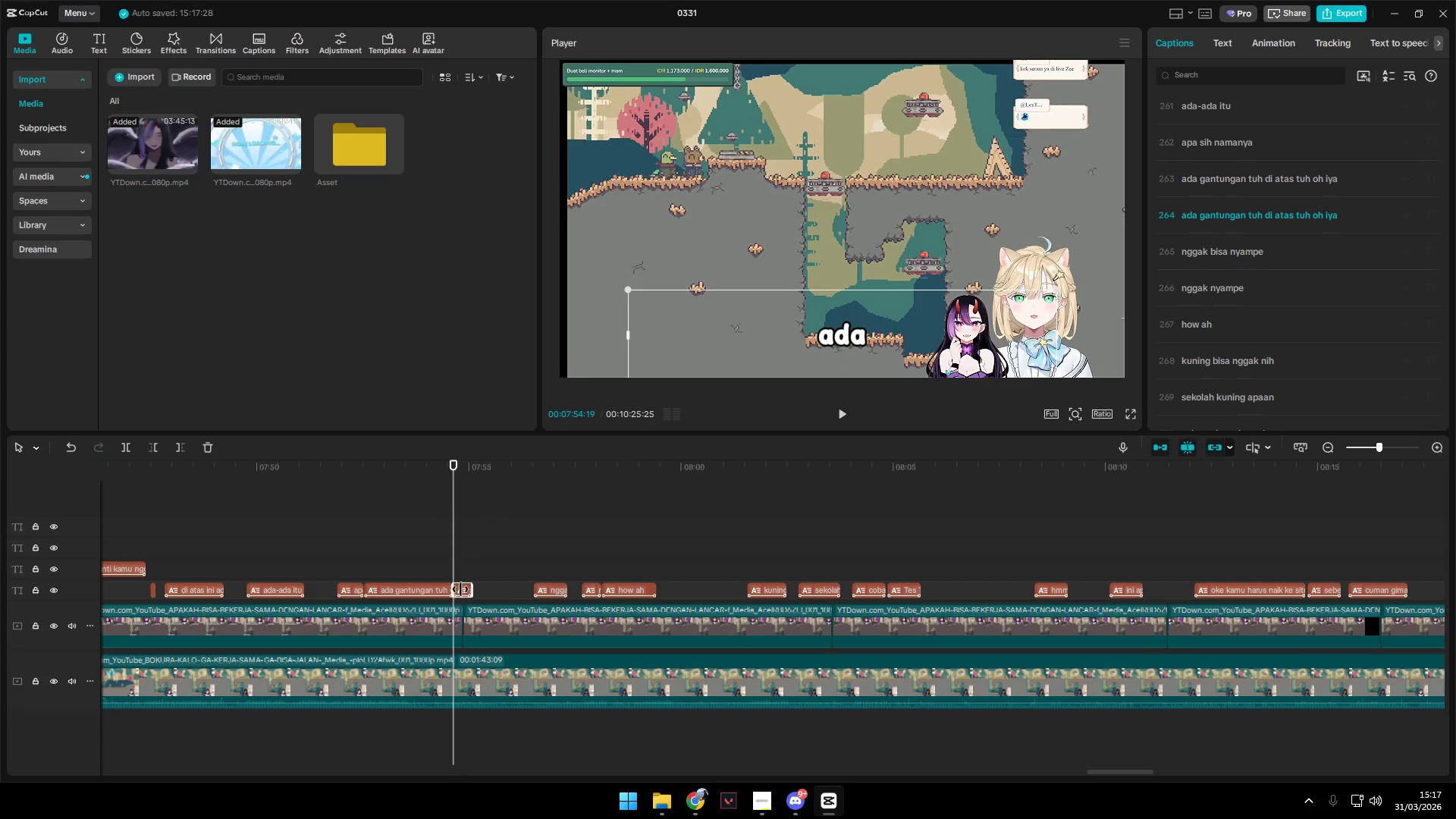 
left_click_drag(start_coordinate=[461, 588], to_coordinate=[461, 576])
 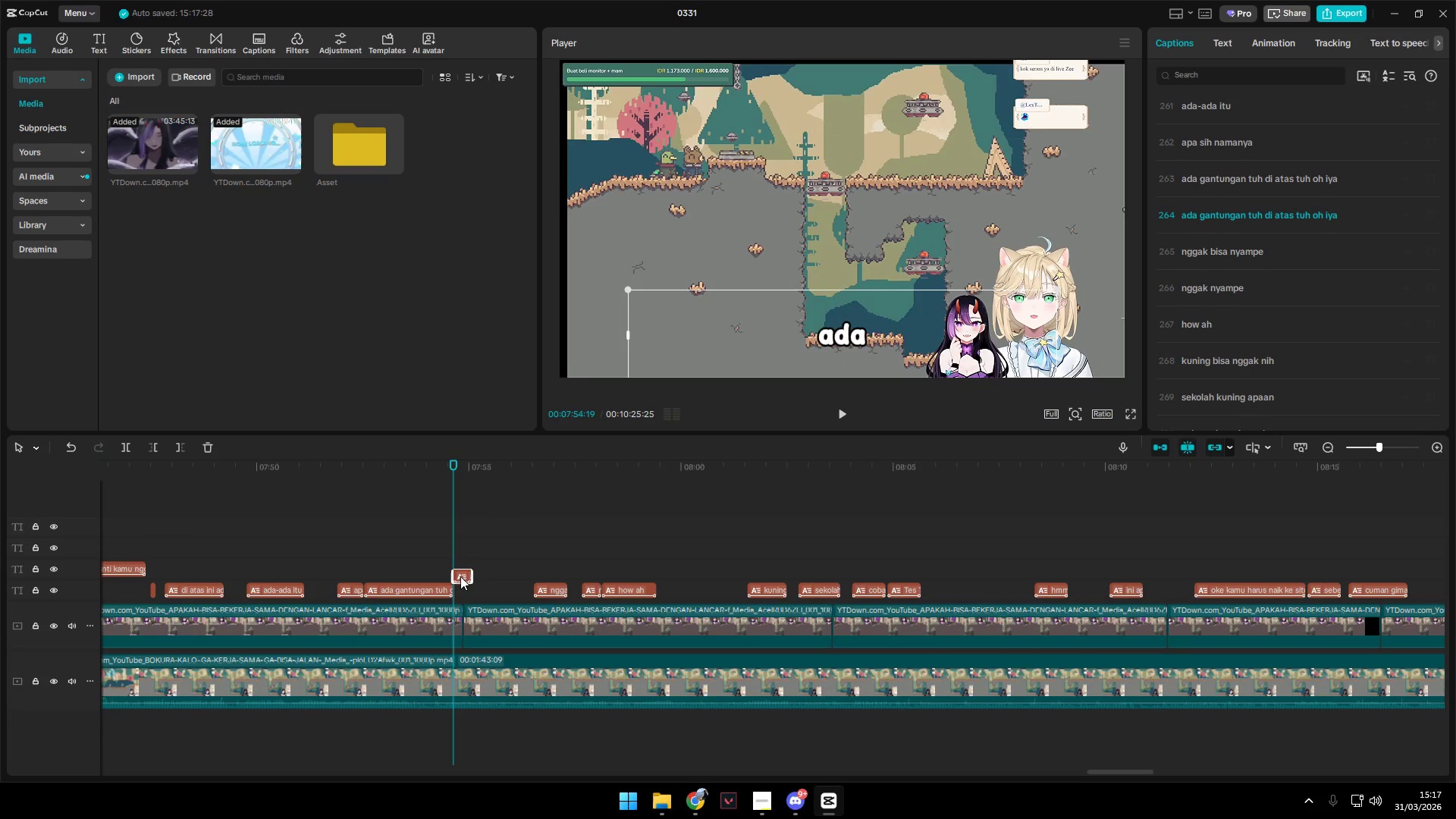 
key(Space)
 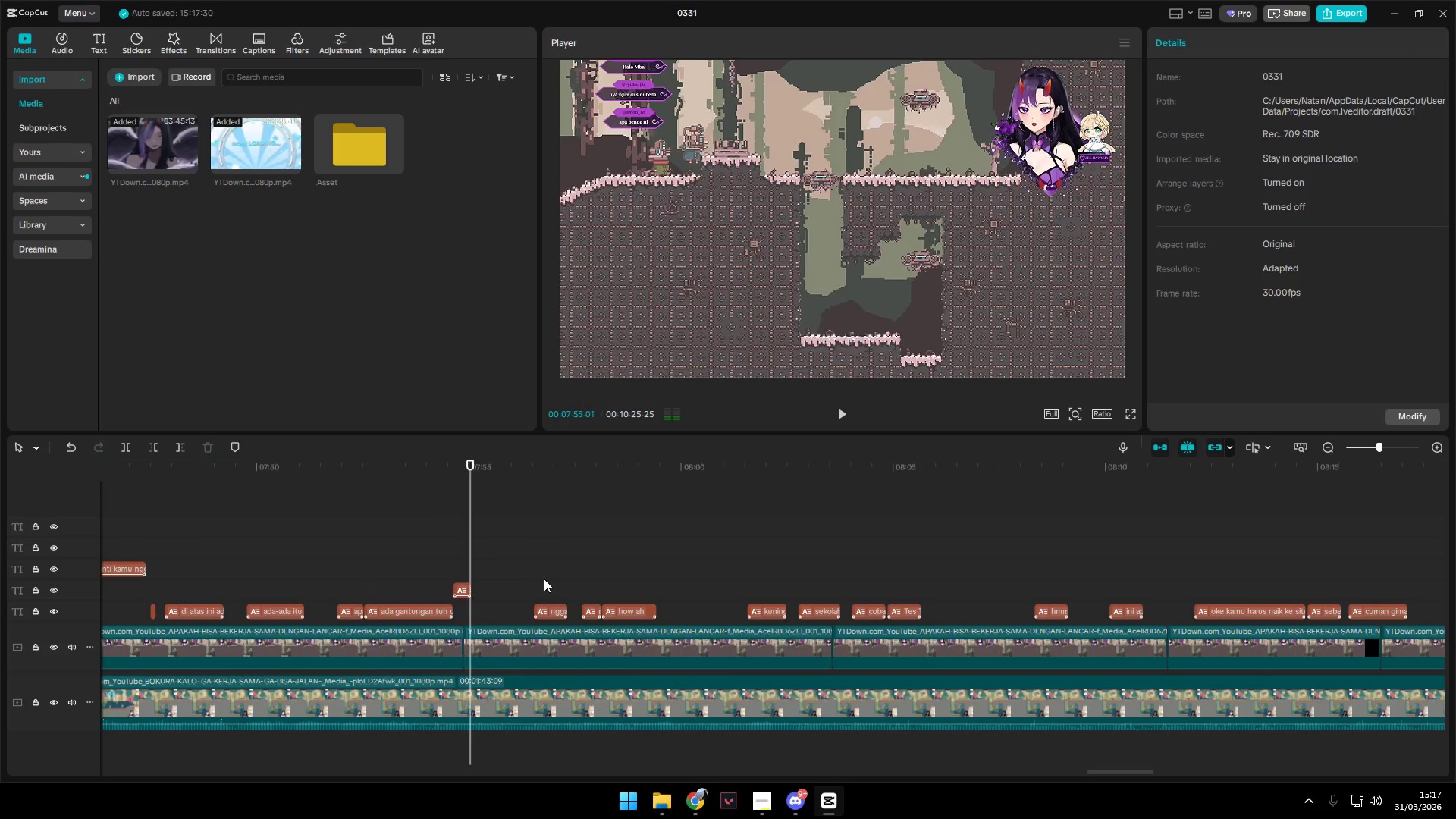 
double_click([538, 582])
 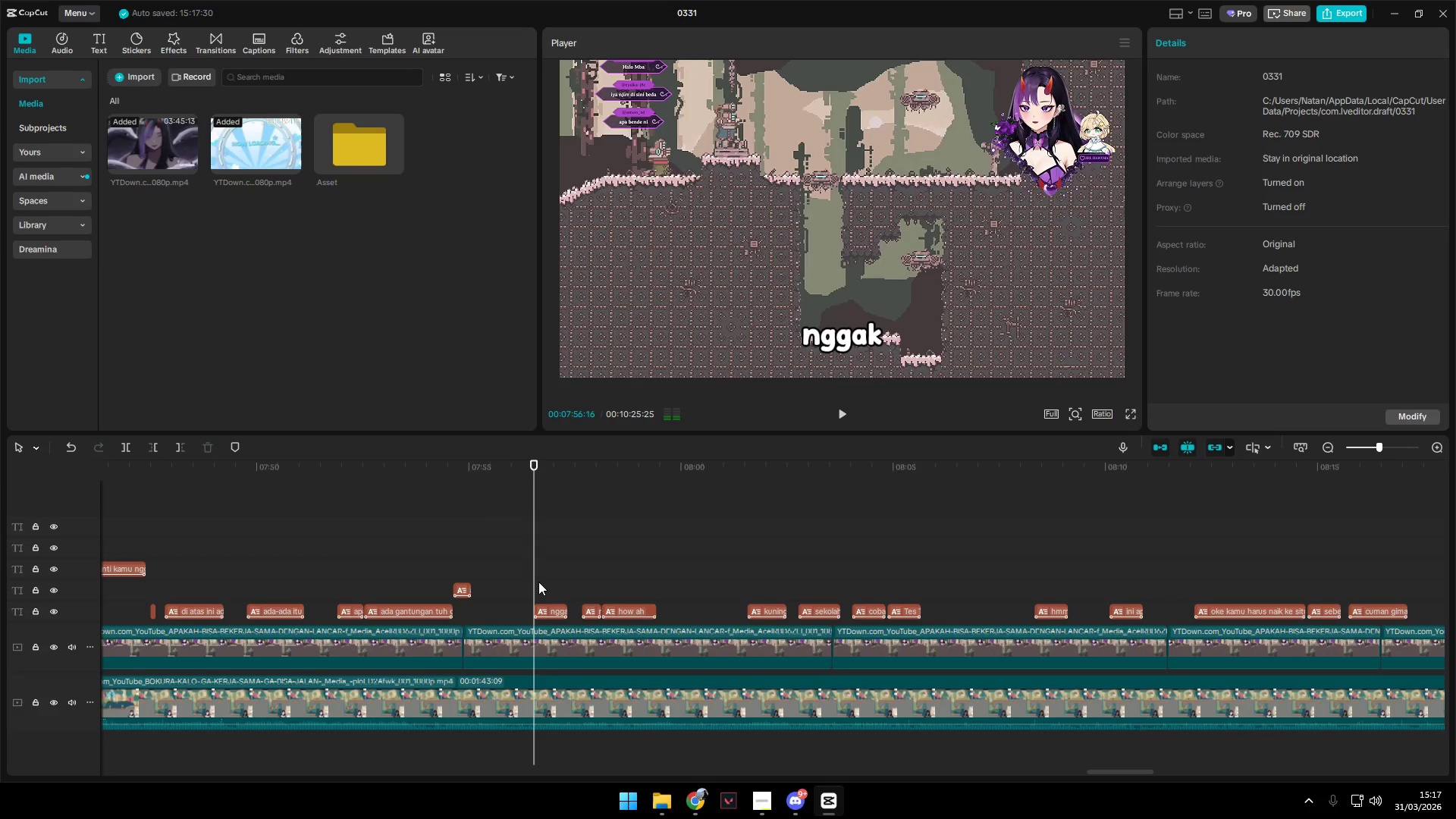 
key(Space)
 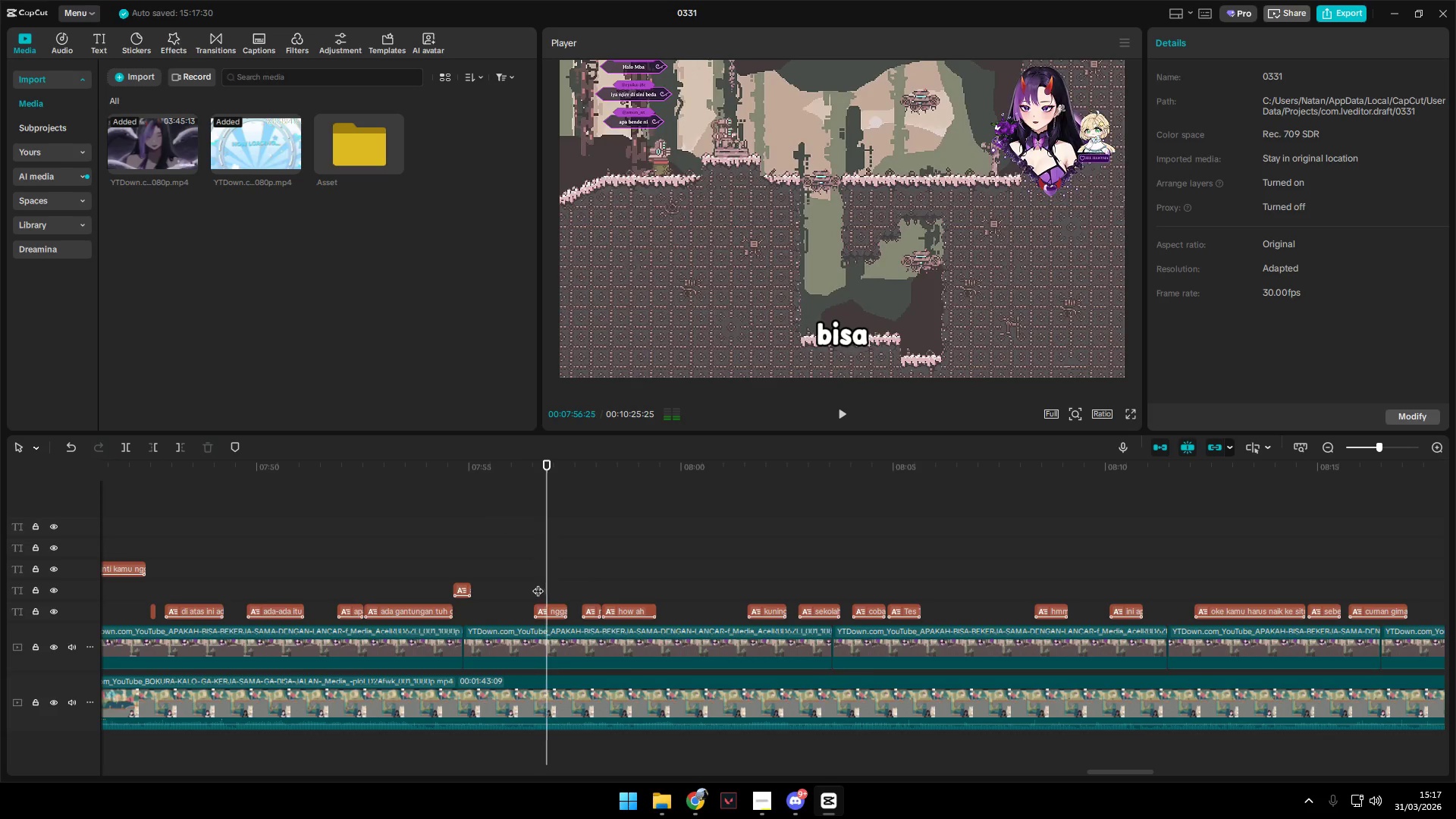 
key(Space)
 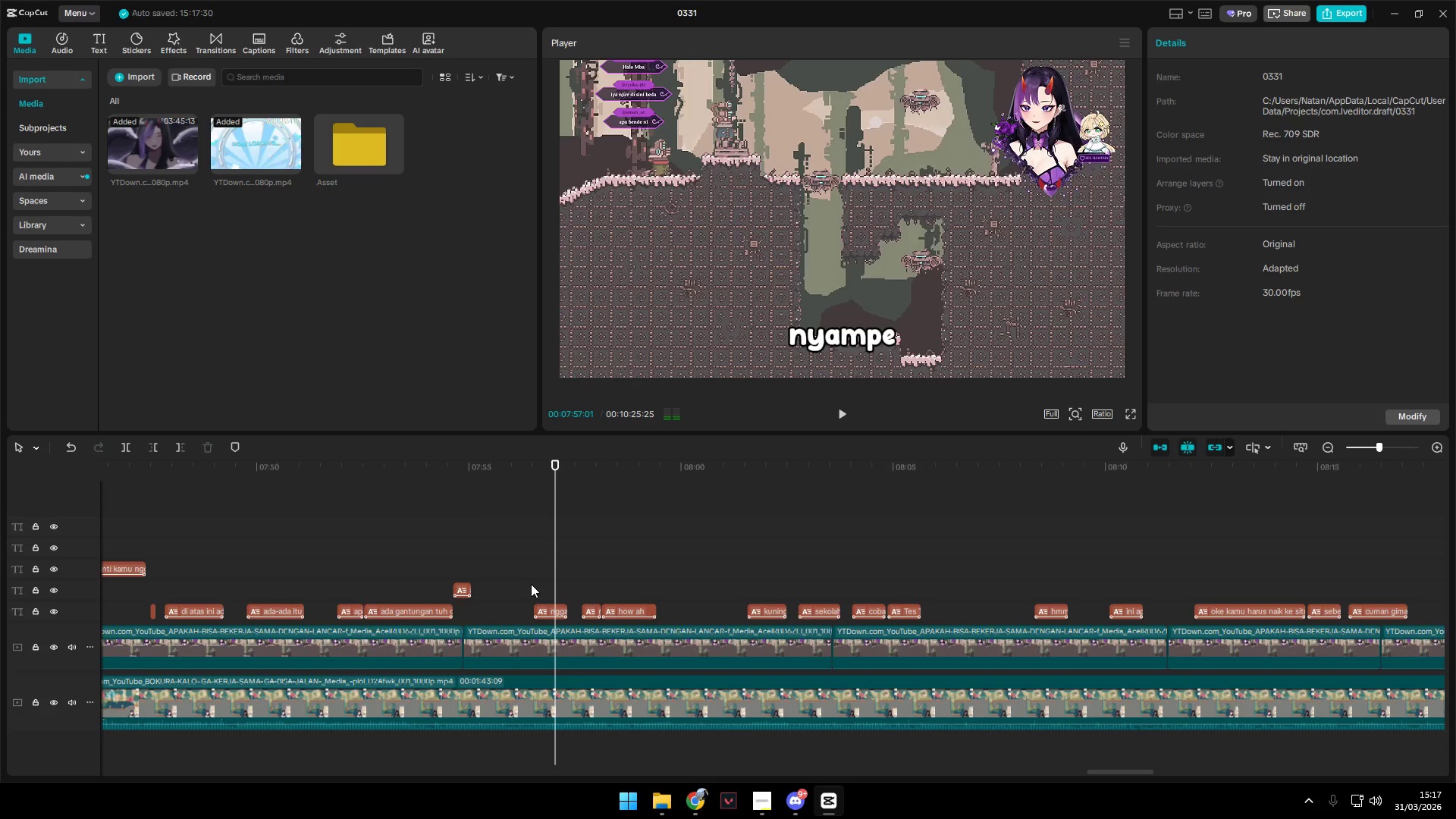 
left_click([531, 584])
 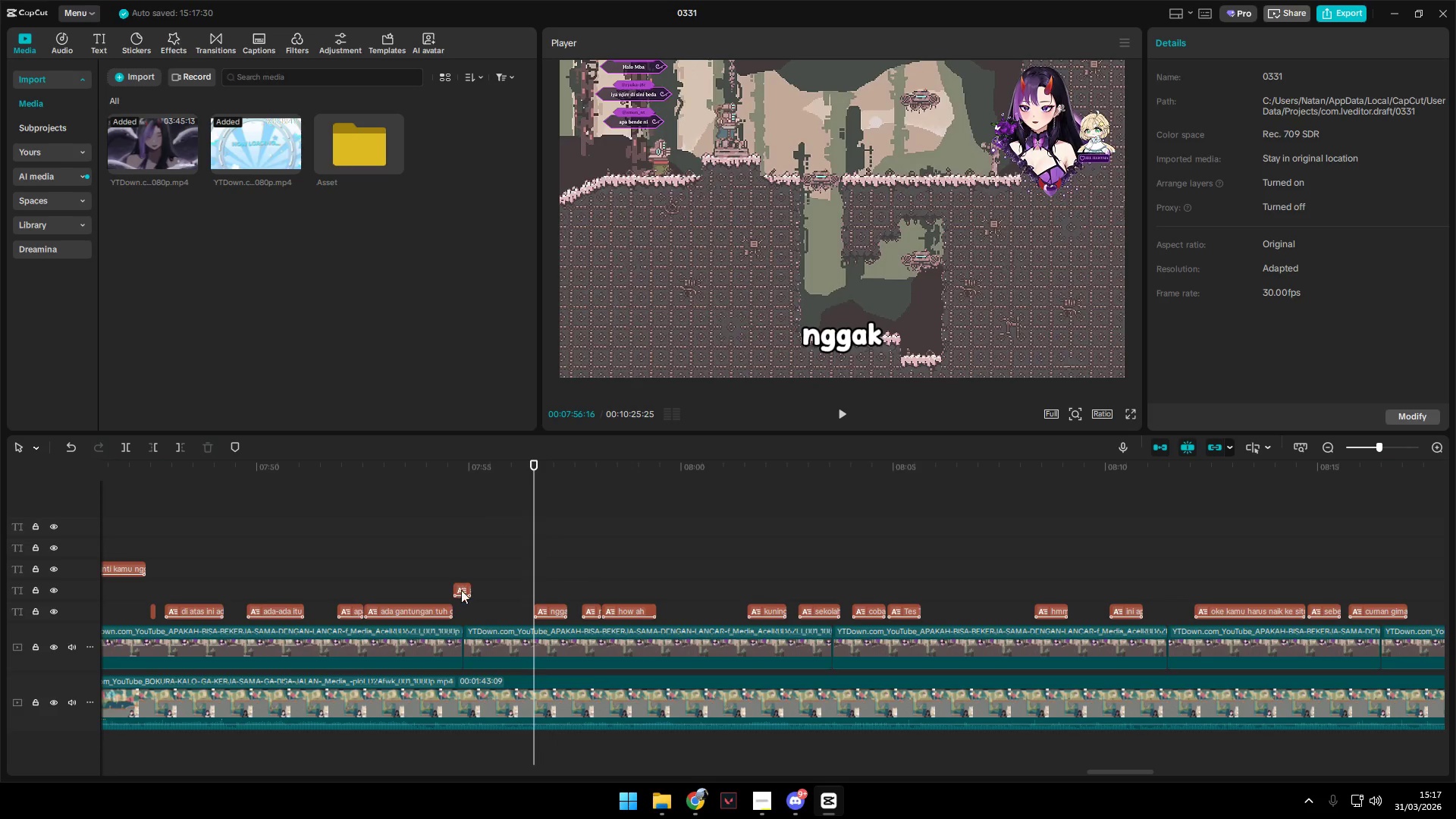 
left_click_drag(start_coordinate=[463, 590], to_coordinate=[463, 576])
 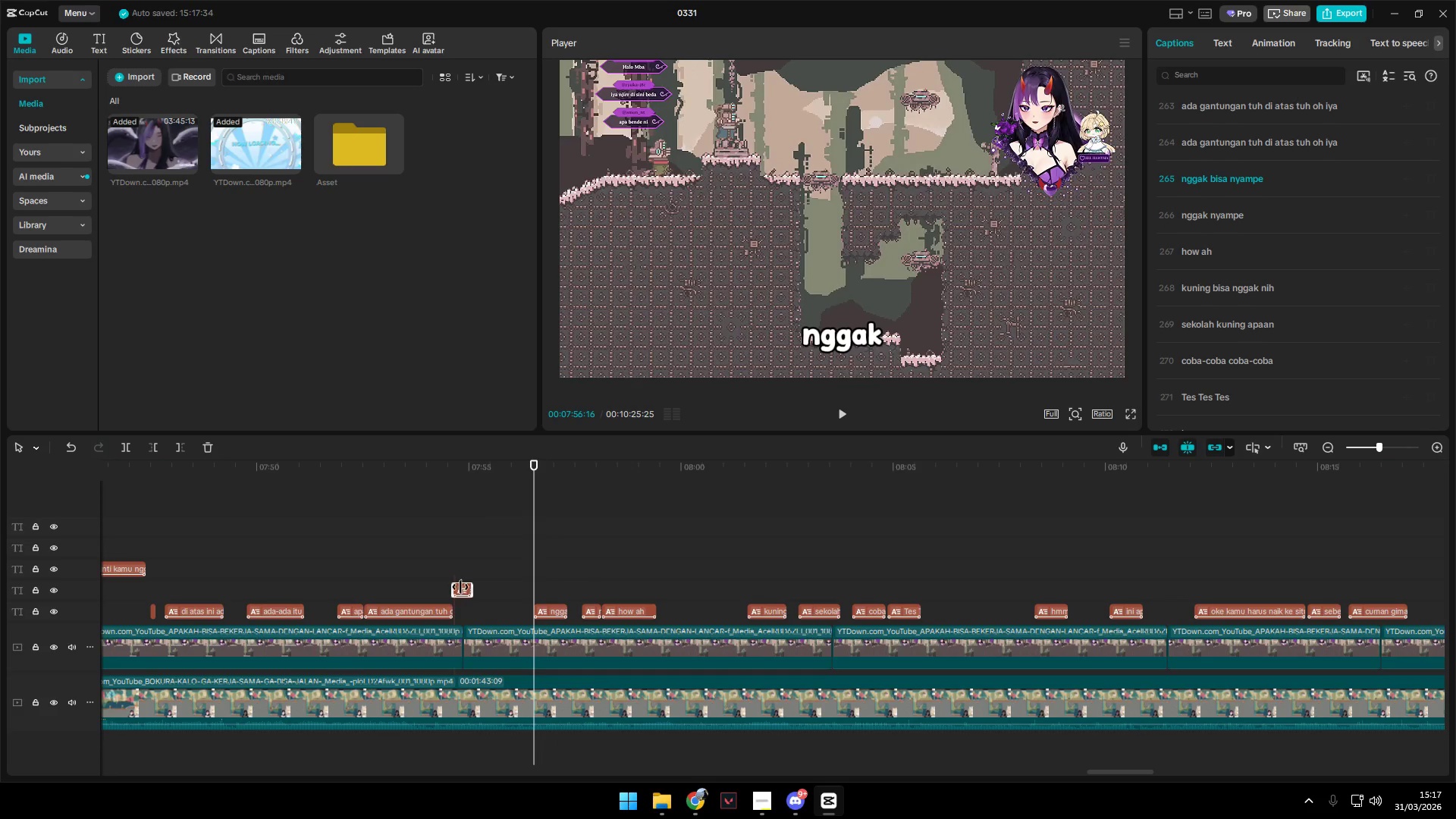 
left_click_drag(start_coordinate=[460, 587], to_coordinate=[464, 566])
 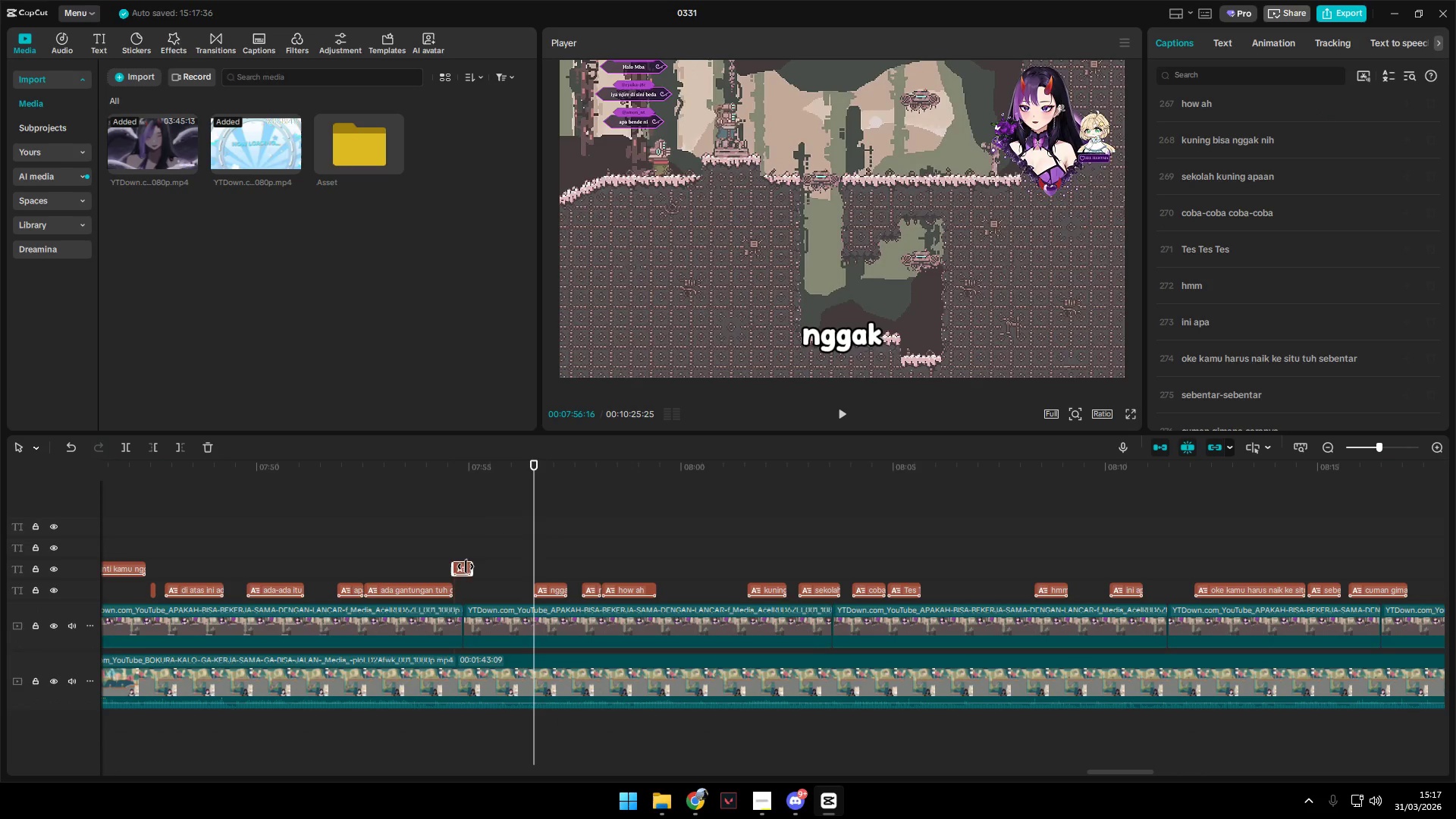 
key(Space)
 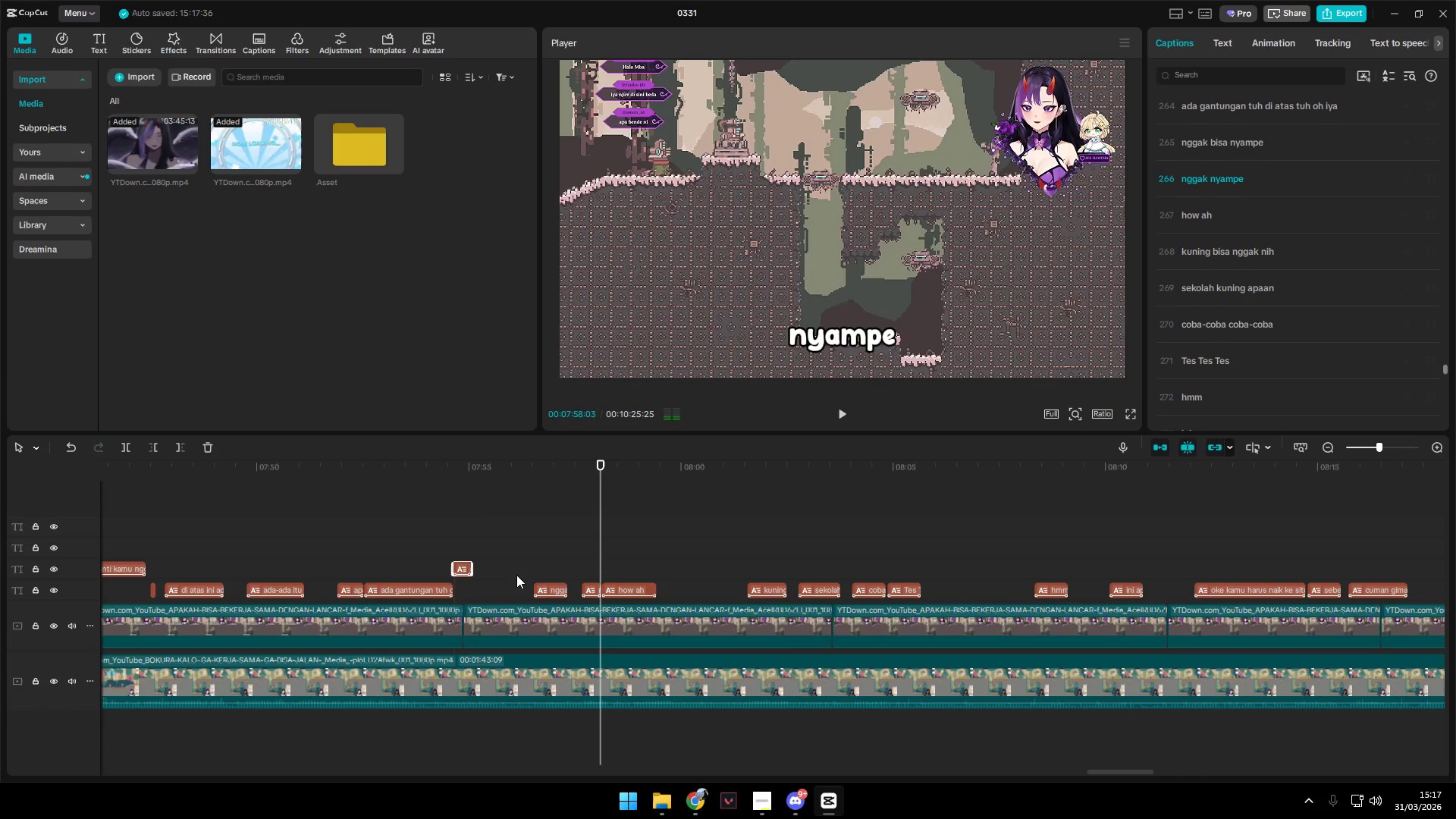 
key(Space)
 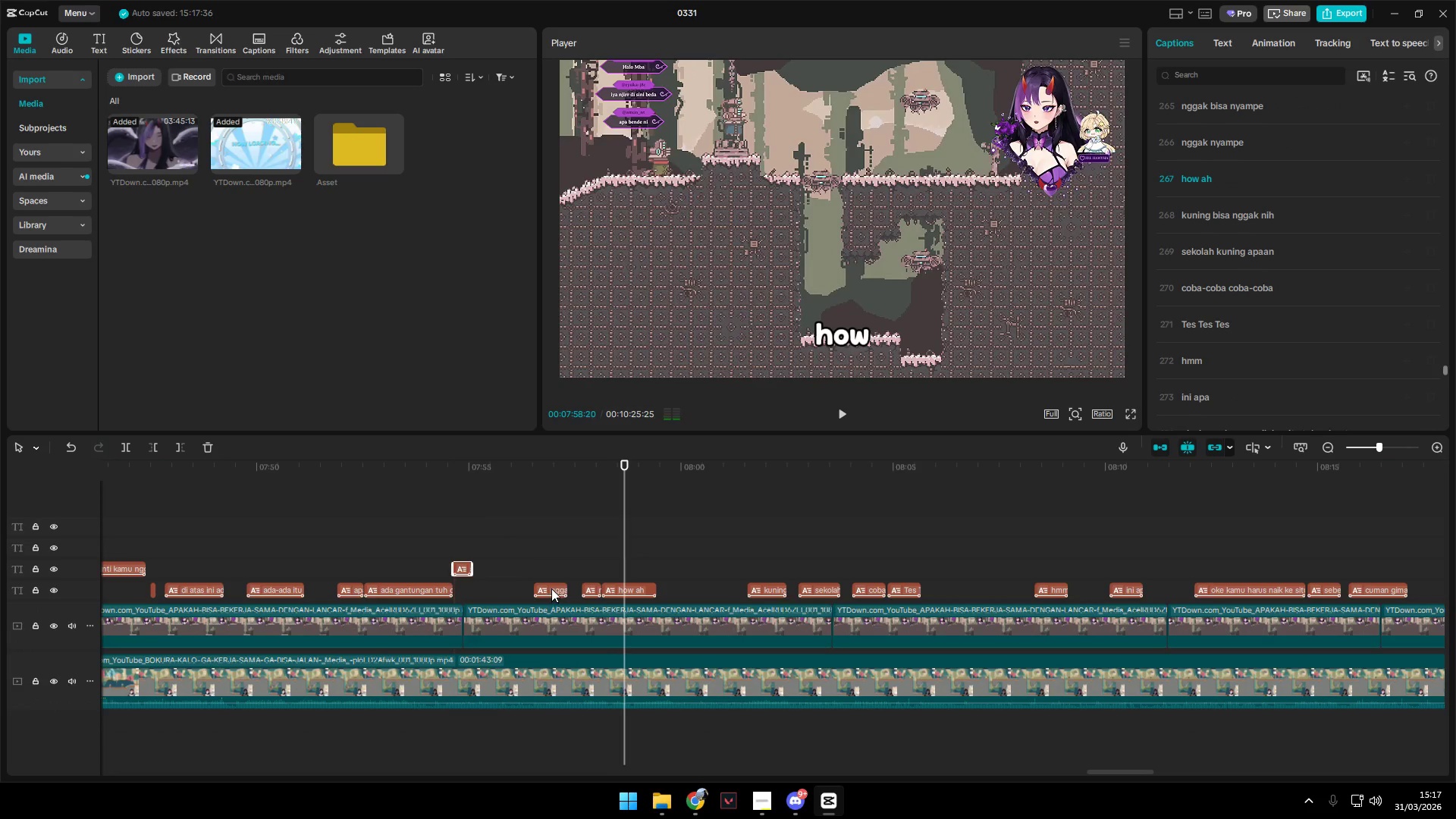 
left_click_drag(start_coordinate=[551, 588], to_coordinate=[551, 570])
 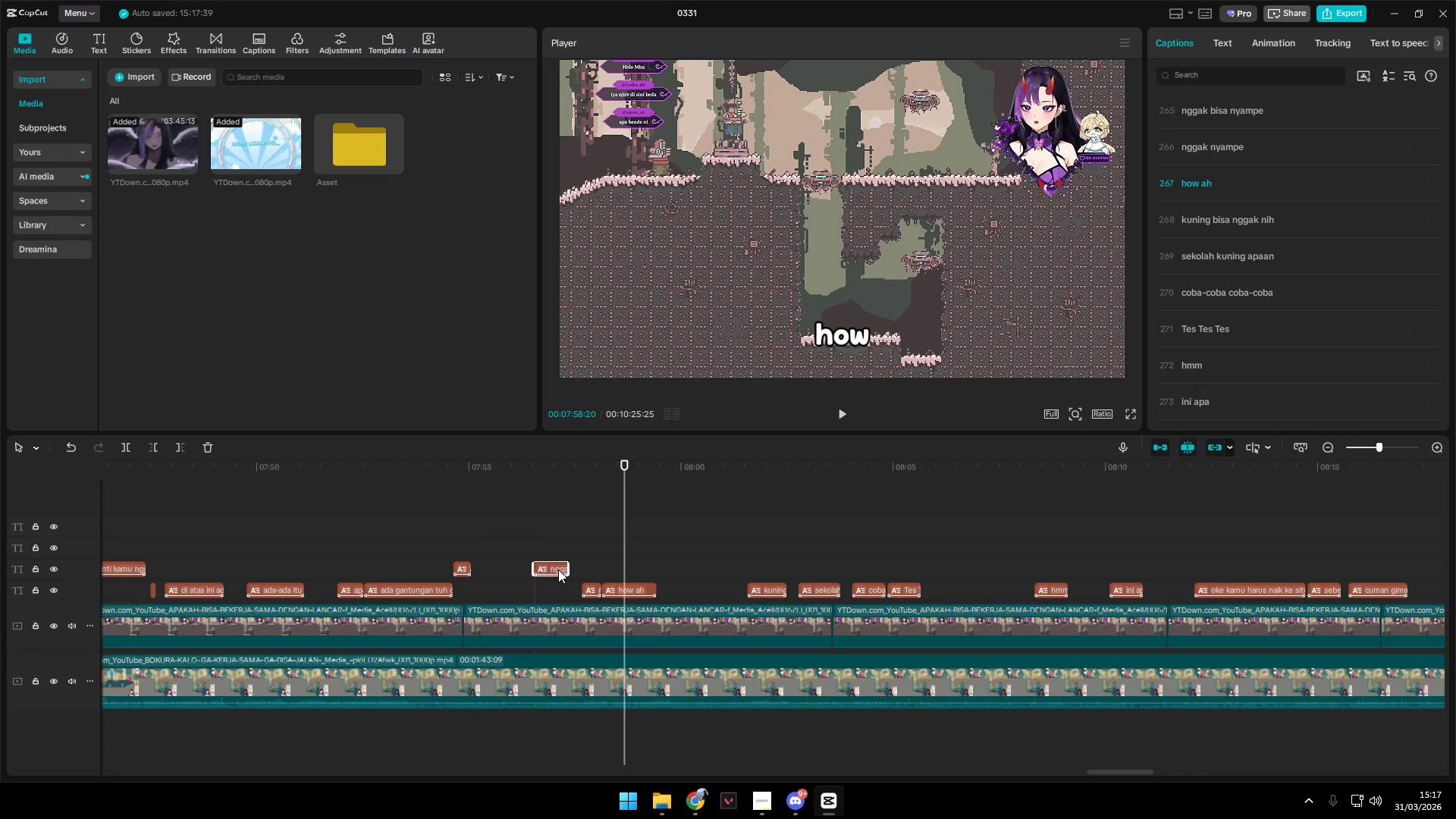 
key(Space)
 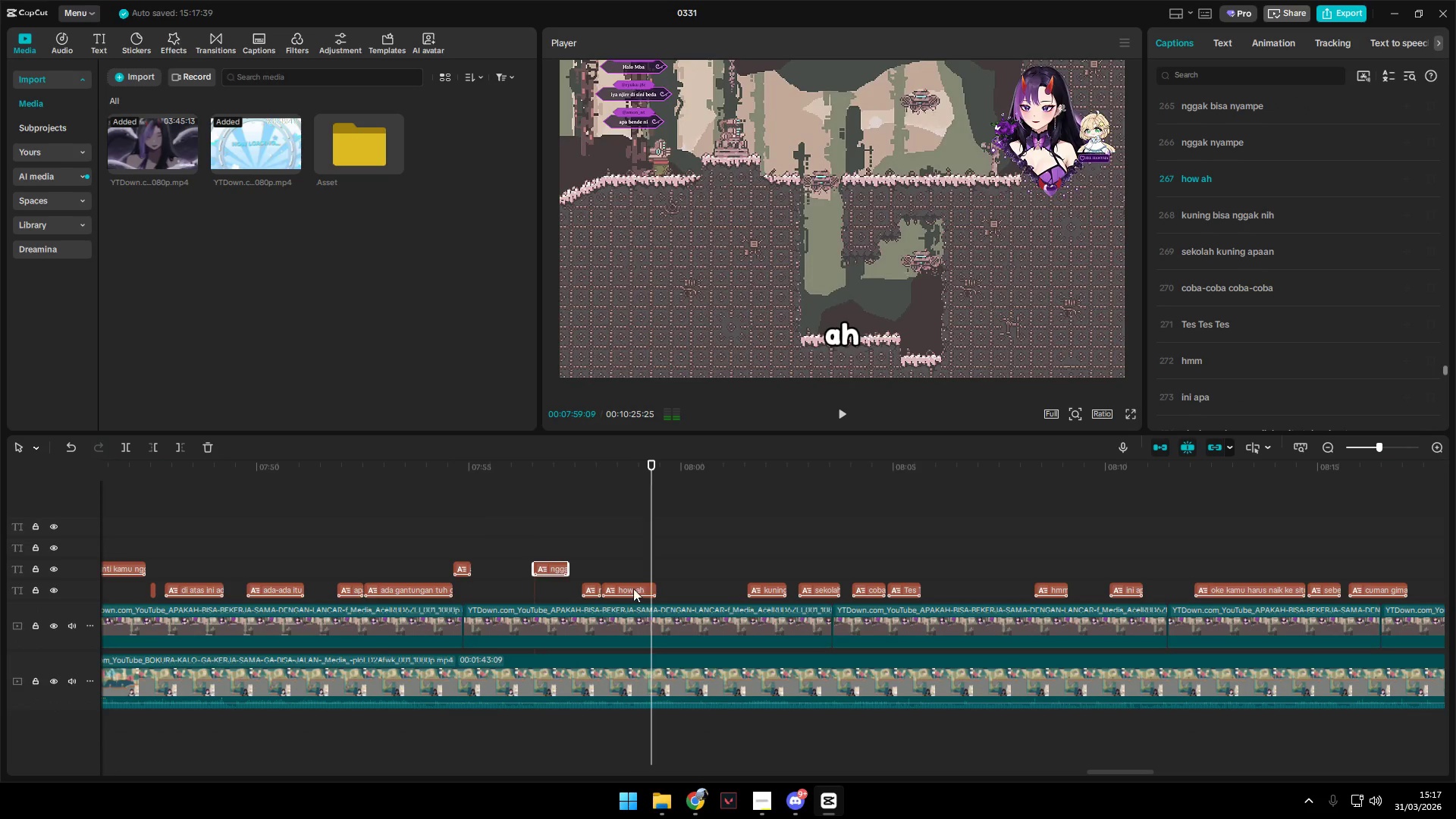 
left_click_drag(start_coordinate=[632, 589], to_coordinate=[632, 576])
 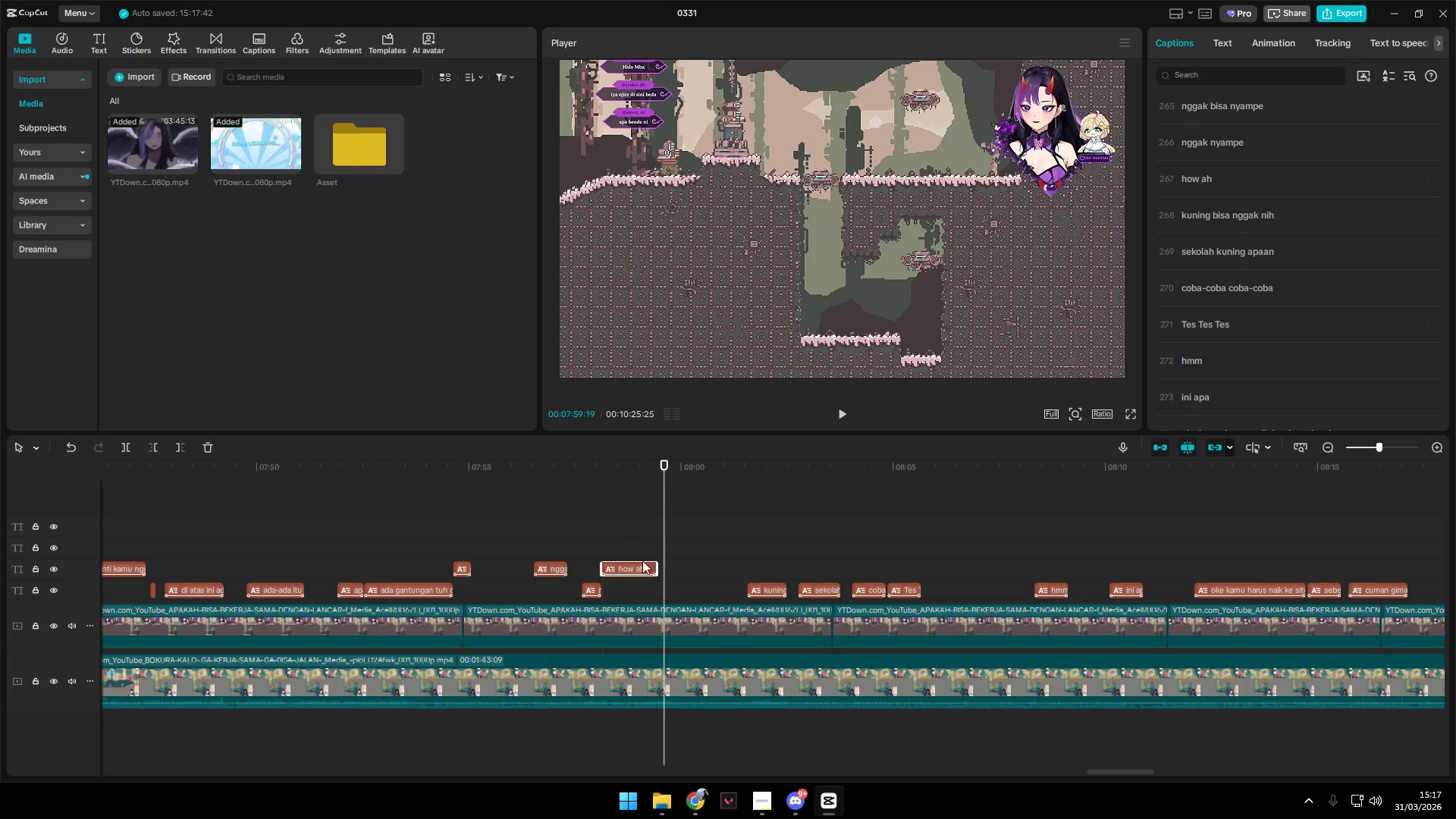 
left_click([632, 554])
 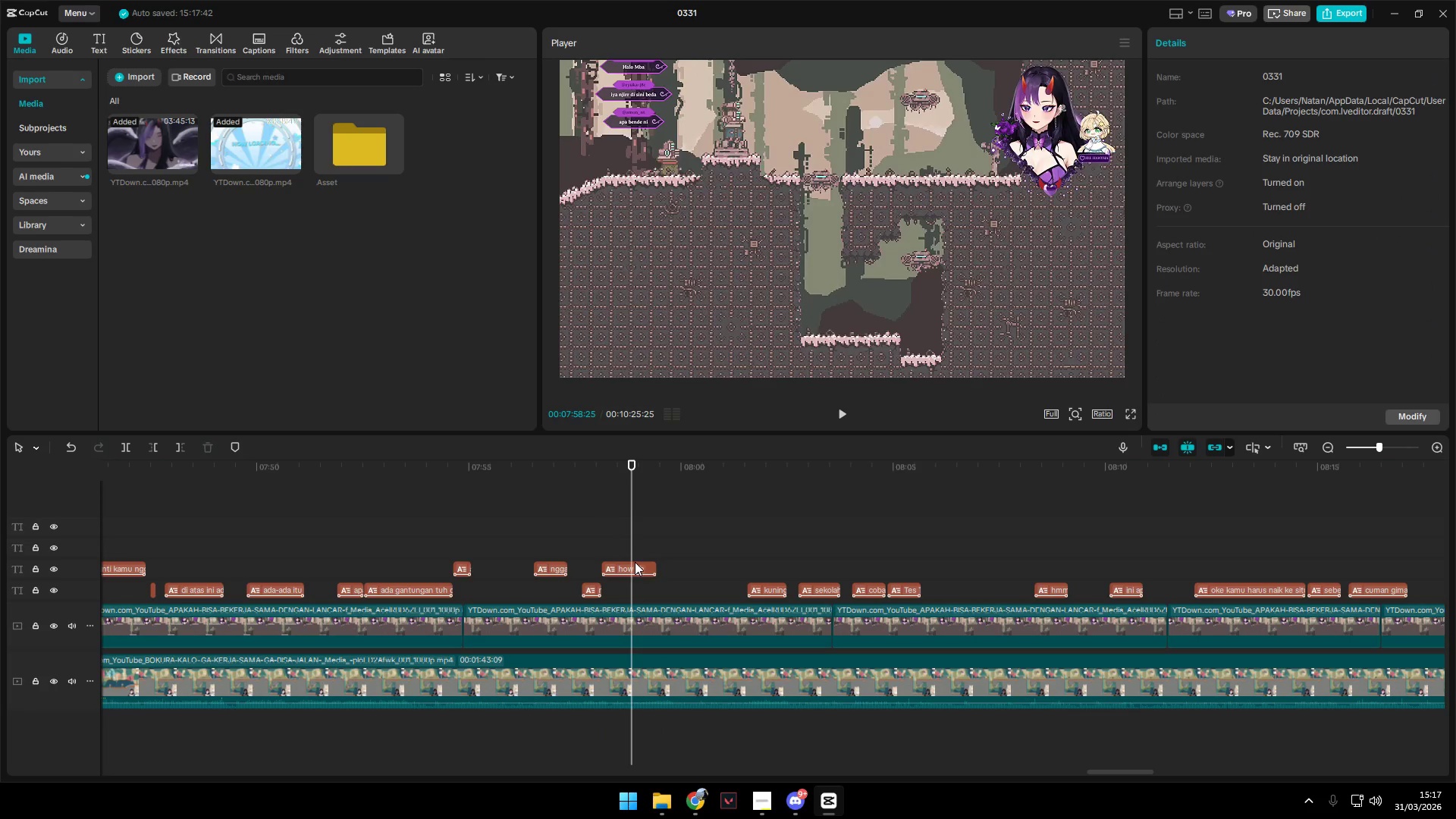 
key(Space)
 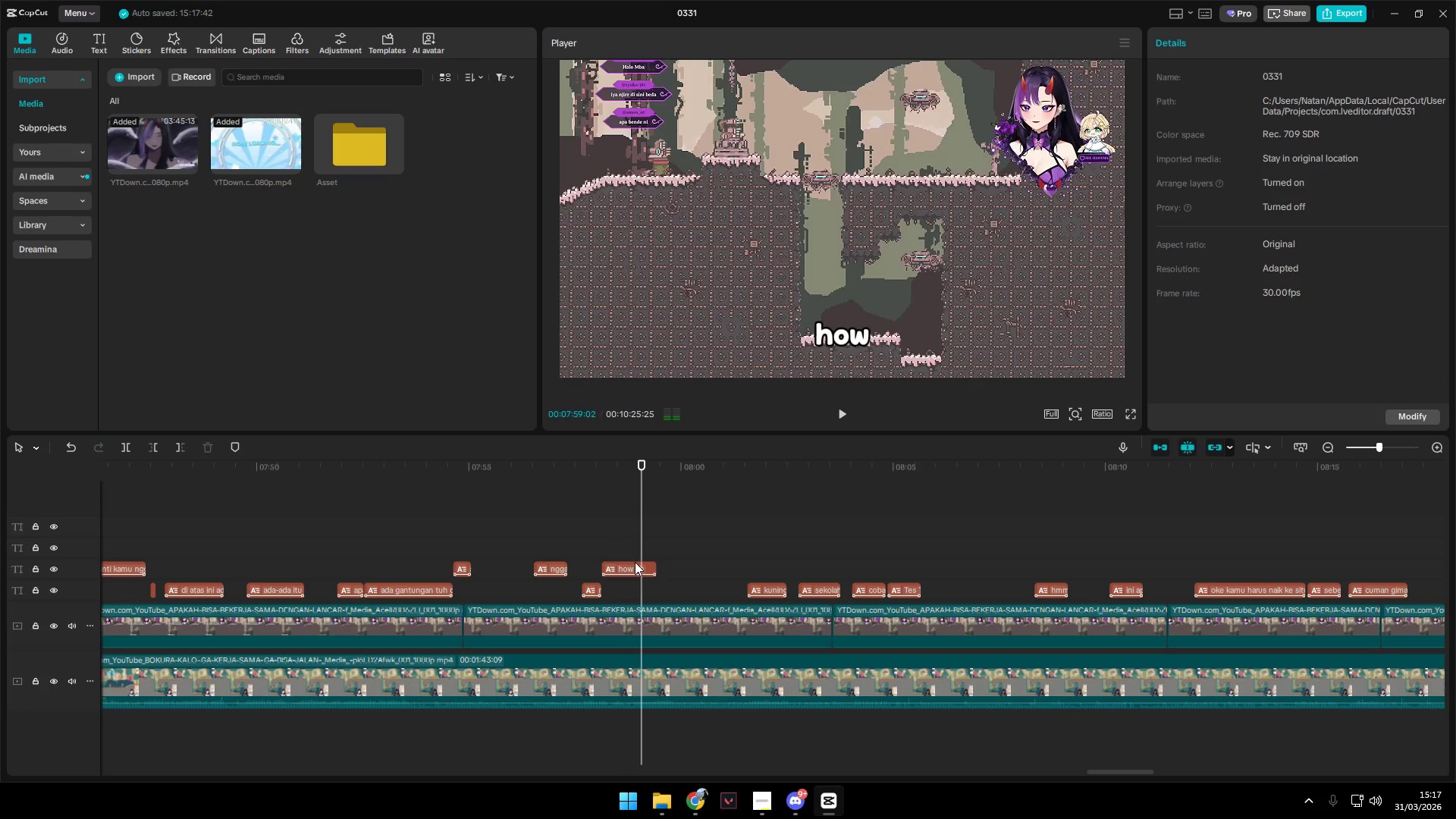 
key(Space)
 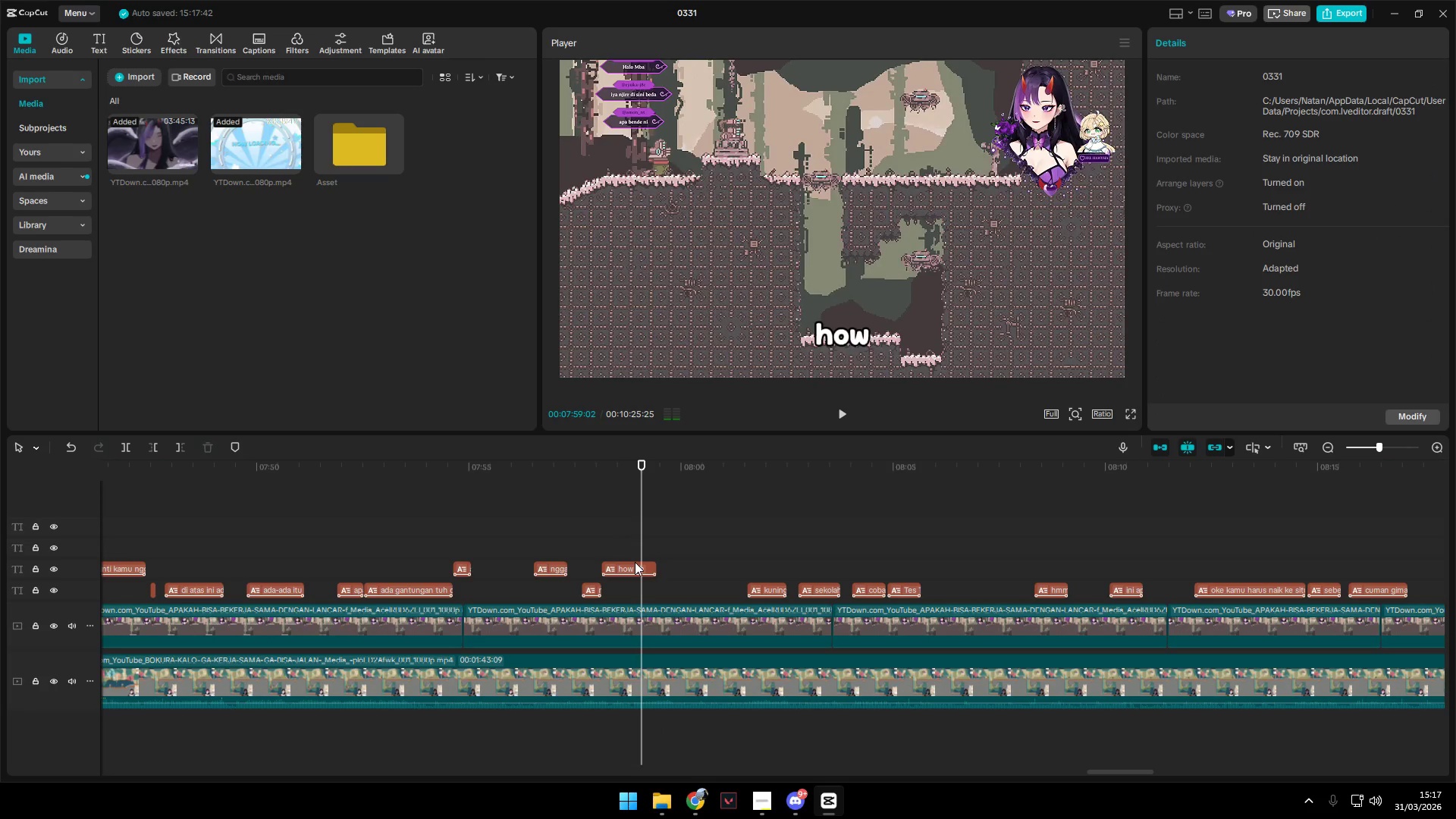 
key(Space)
 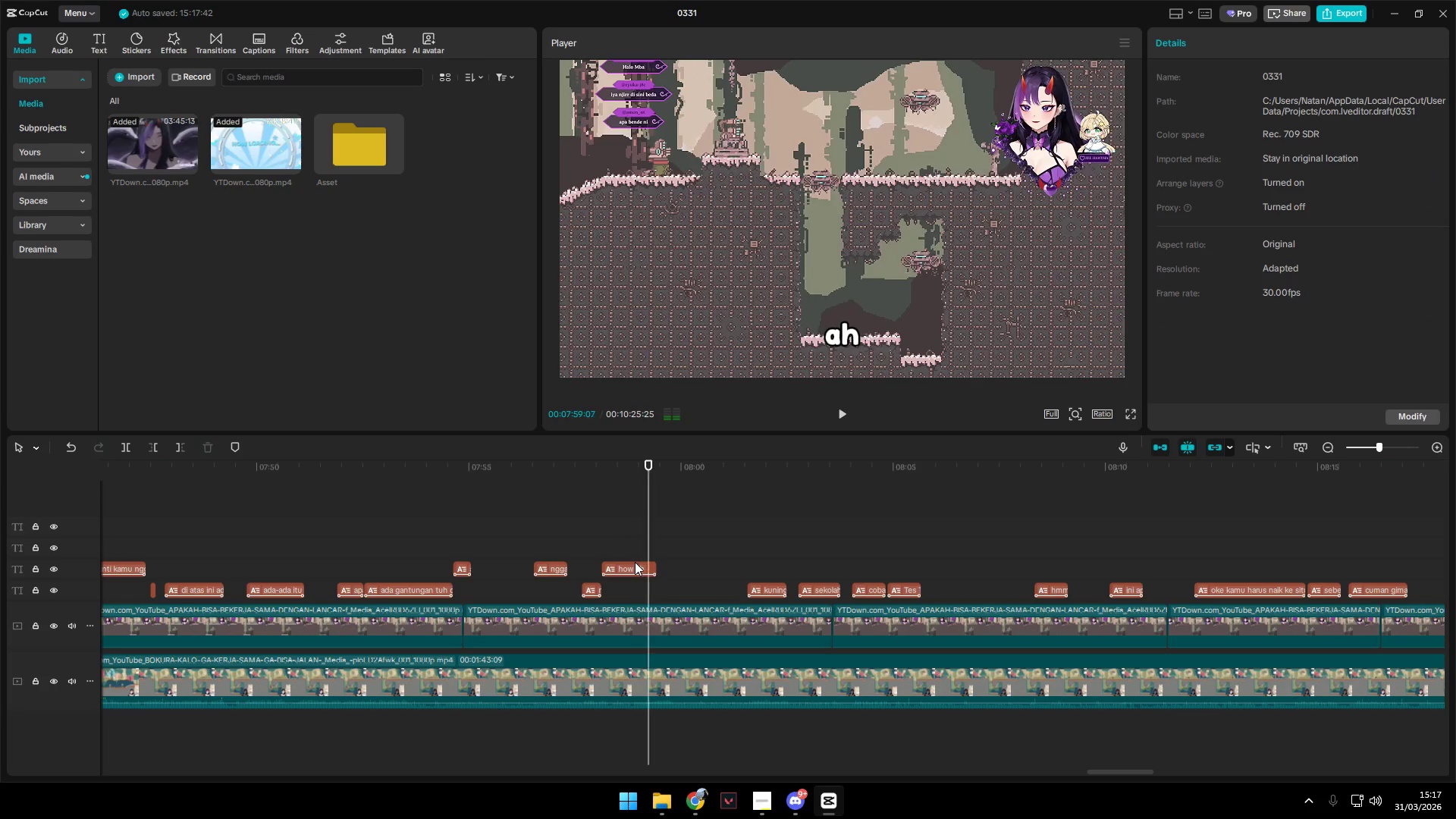 
key(Space)
 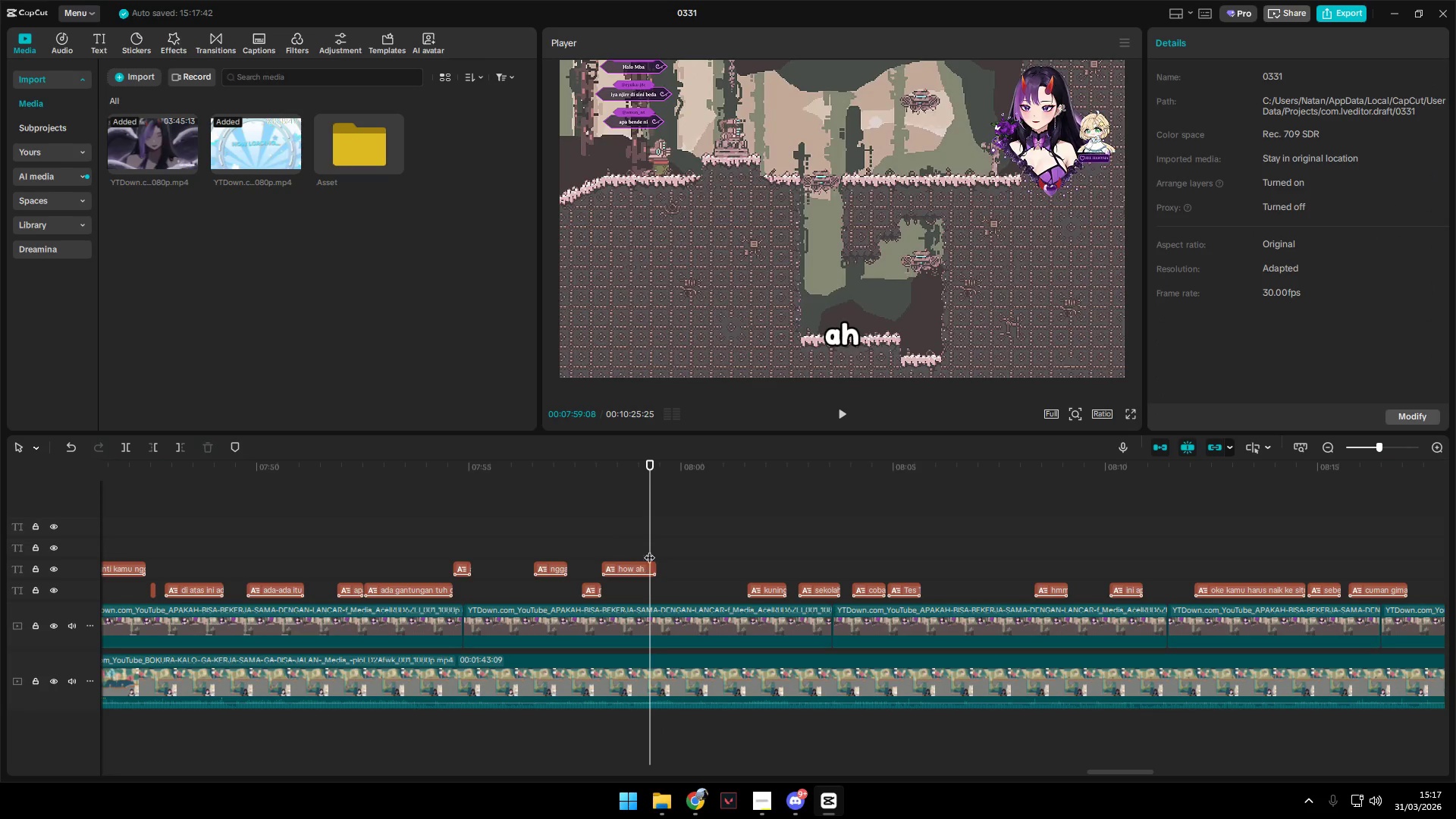 
left_click_drag(start_coordinate=[651, 545], to_coordinate=[645, 541])
 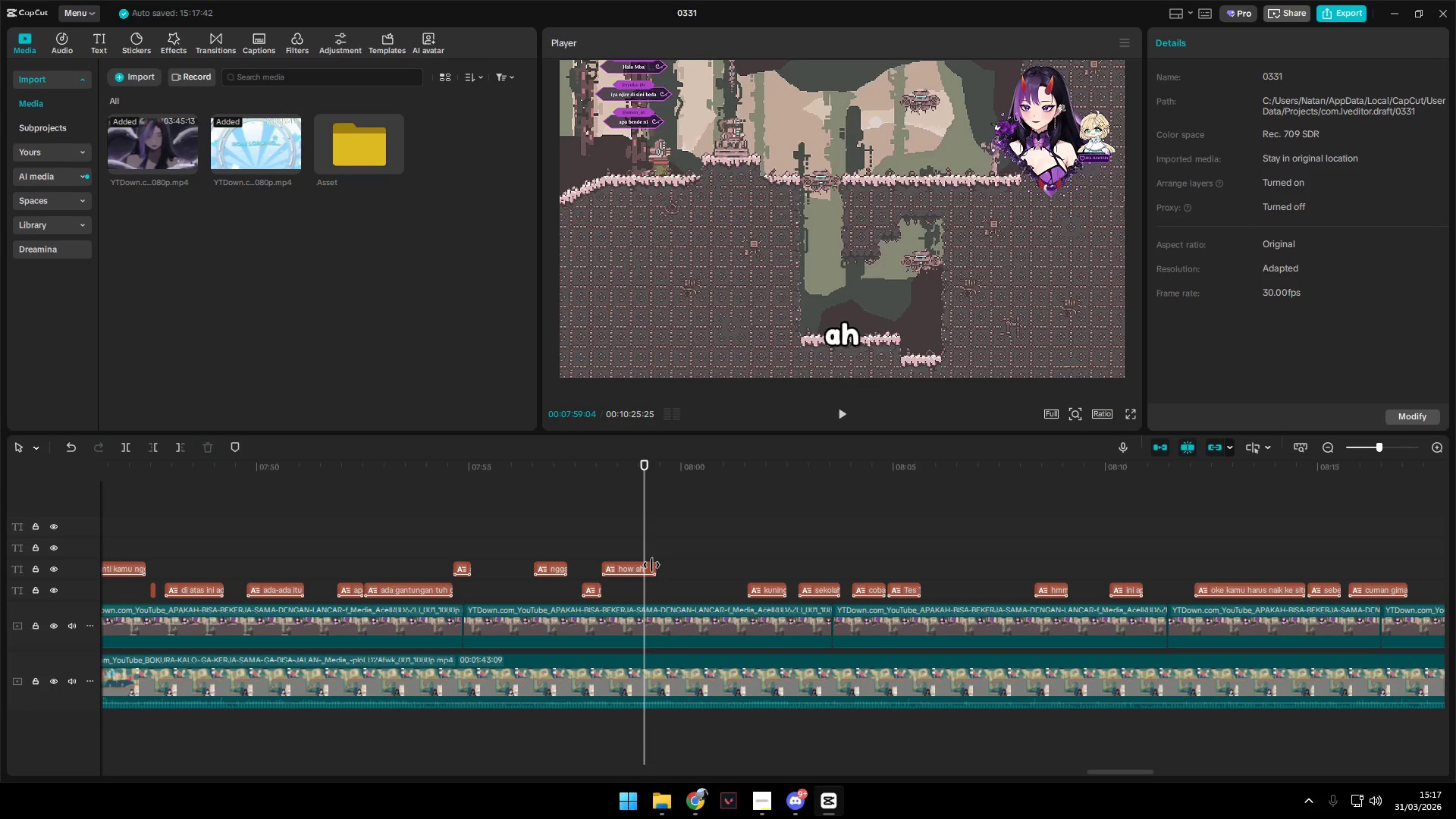 
left_click([650, 567])
 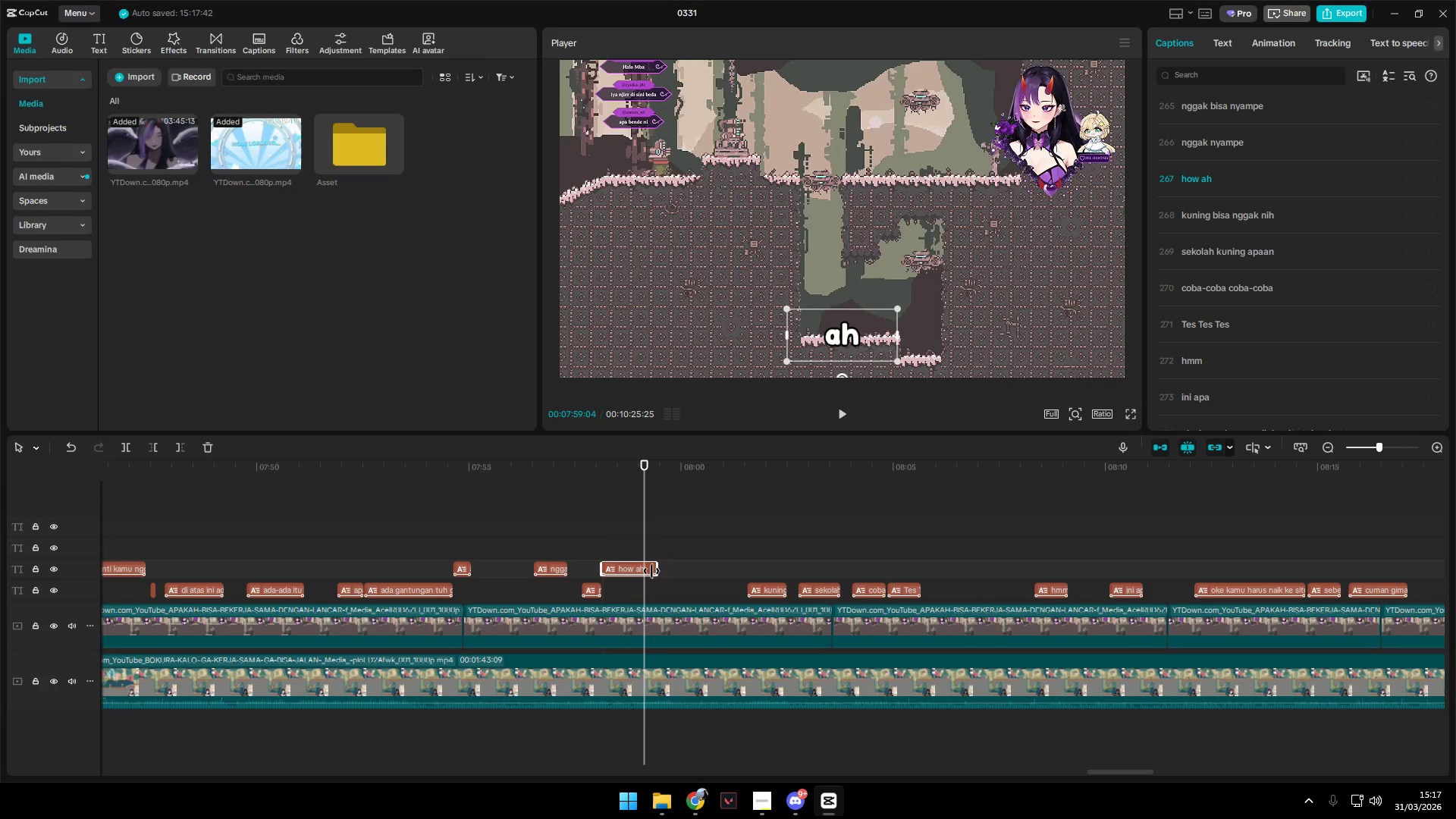 
key(Shift+E)
 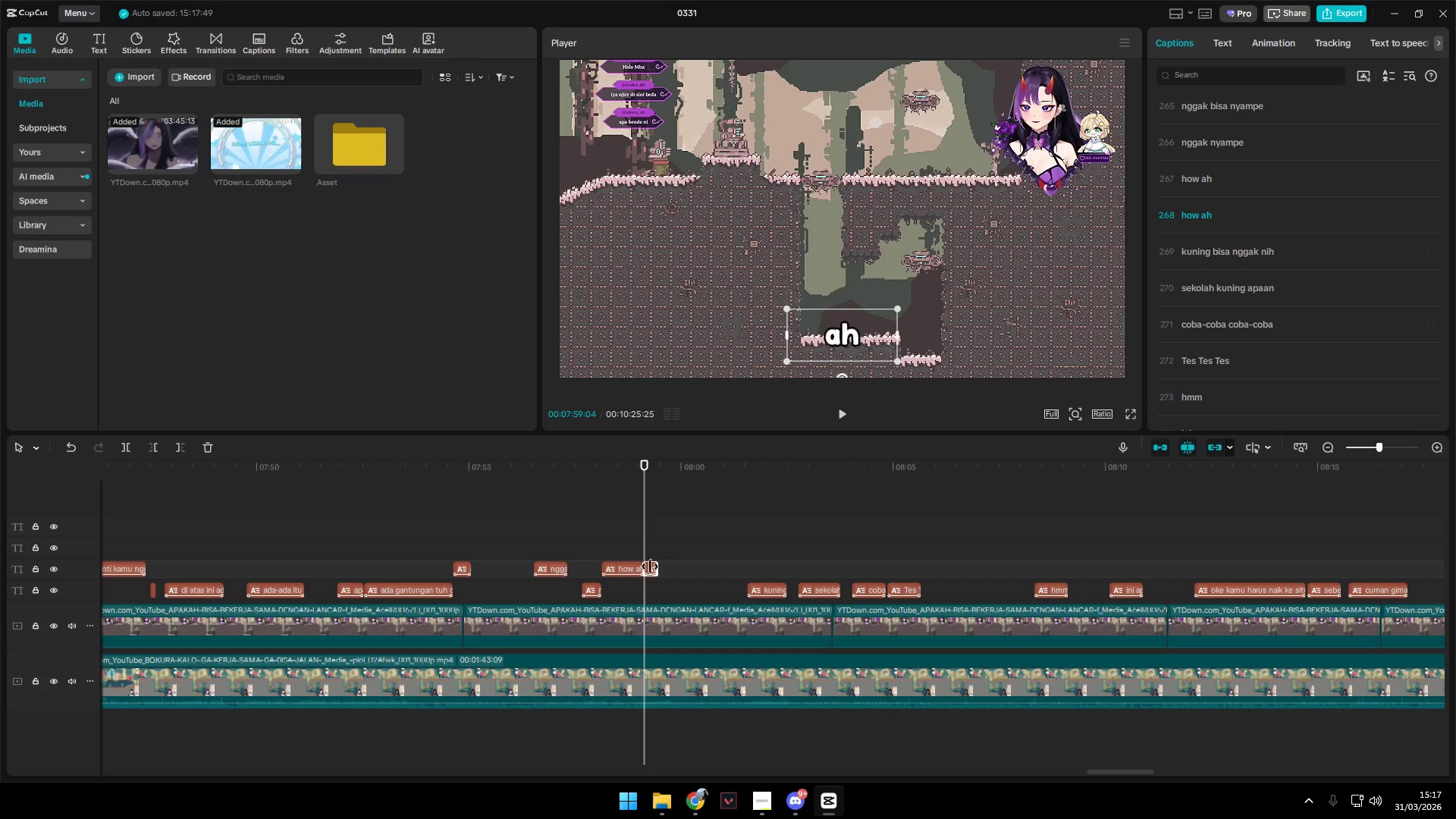 
left_click_drag(start_coordinate=[650, 566], to_coordinate=[648, 588])
 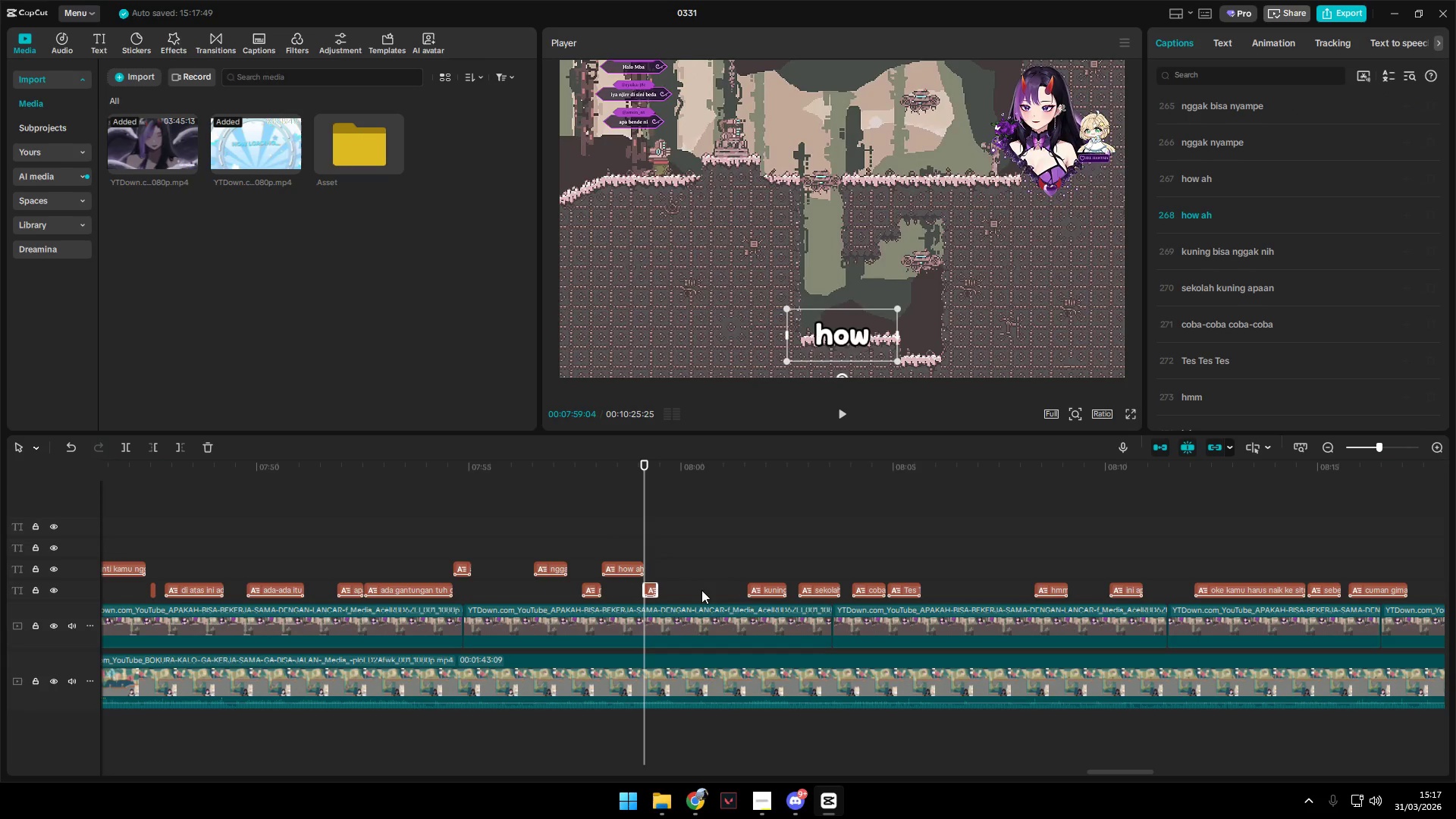 
key(Space)
 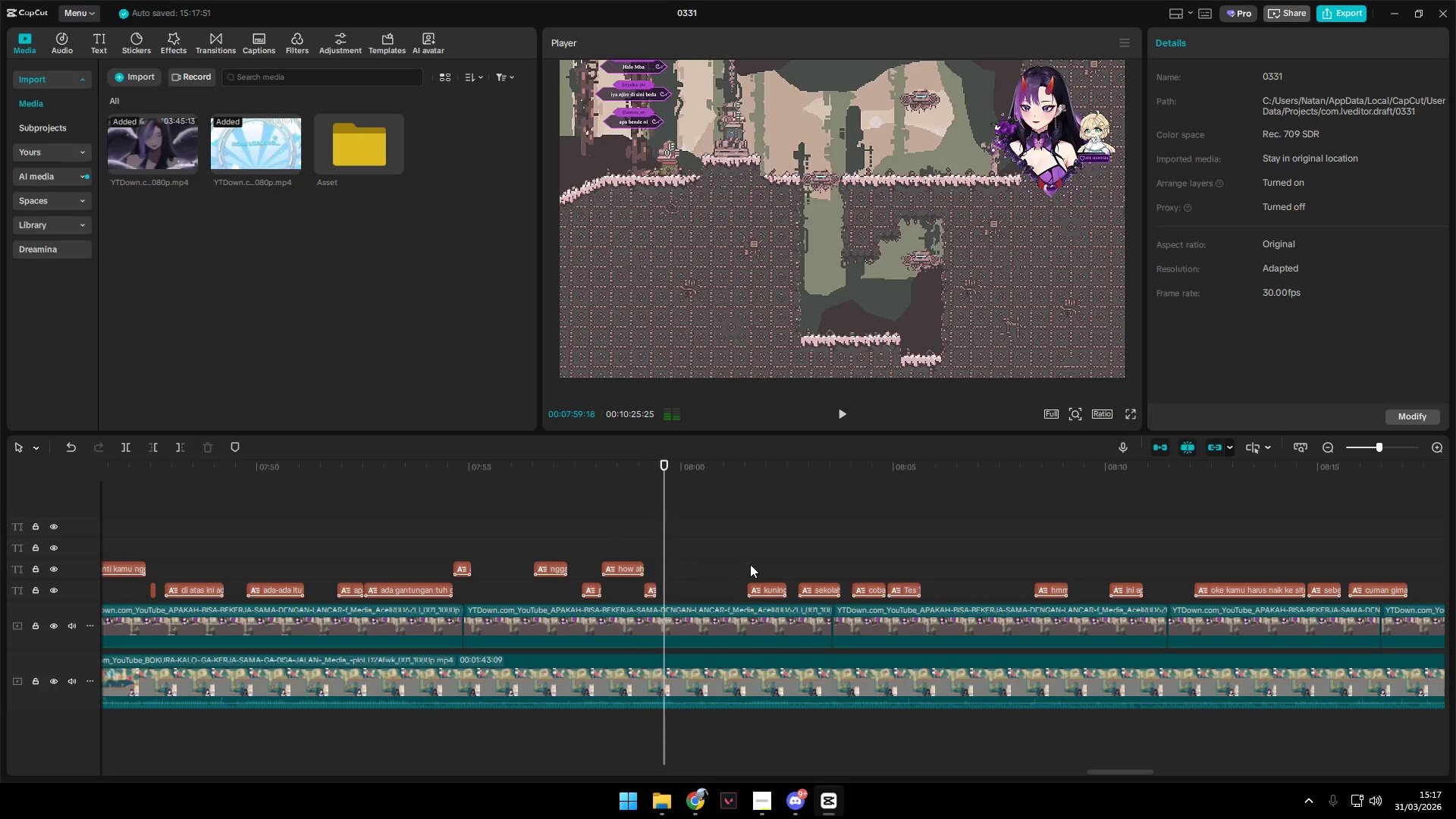 
key(Space)
 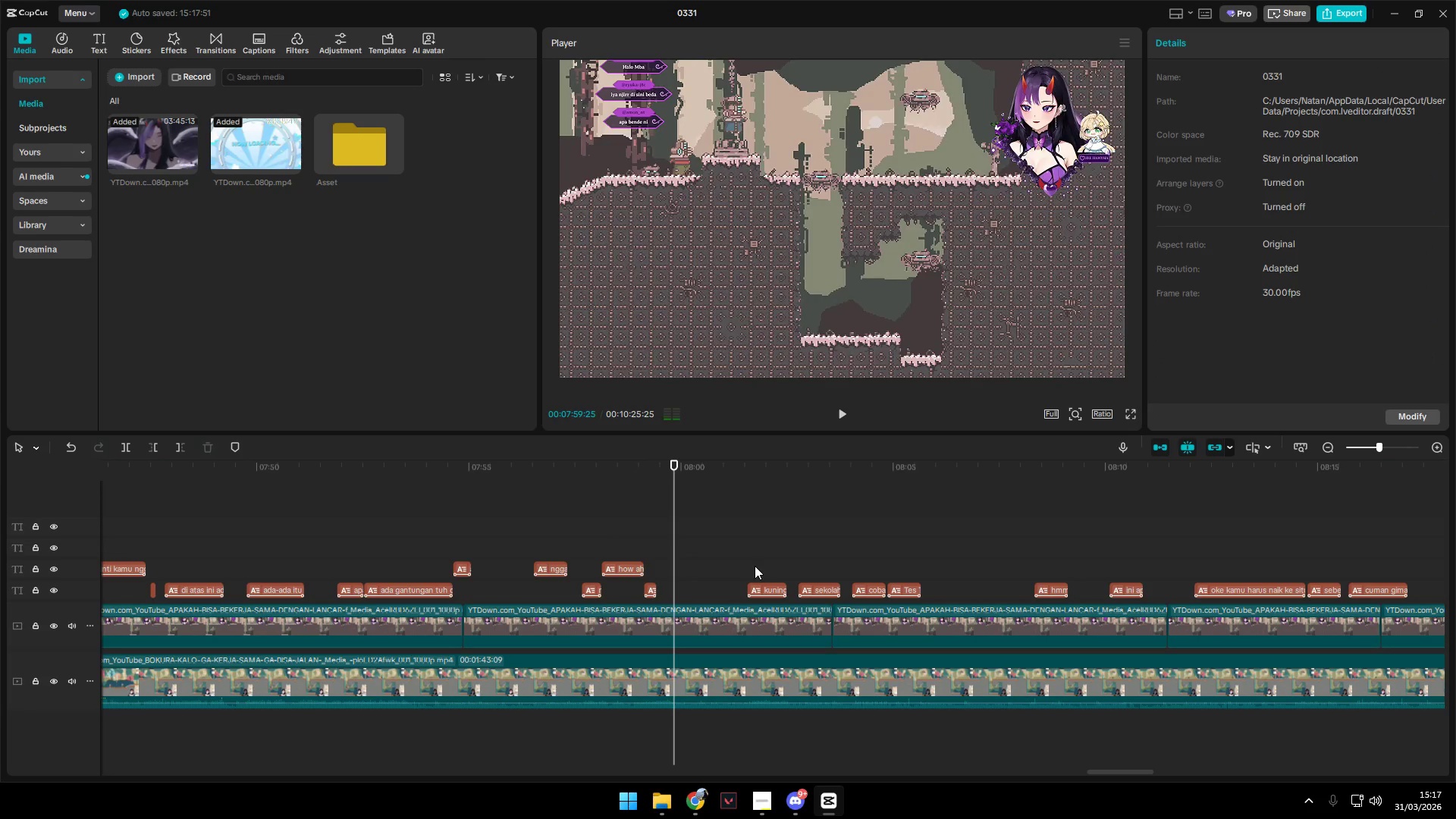 
left_click([755, 565])
 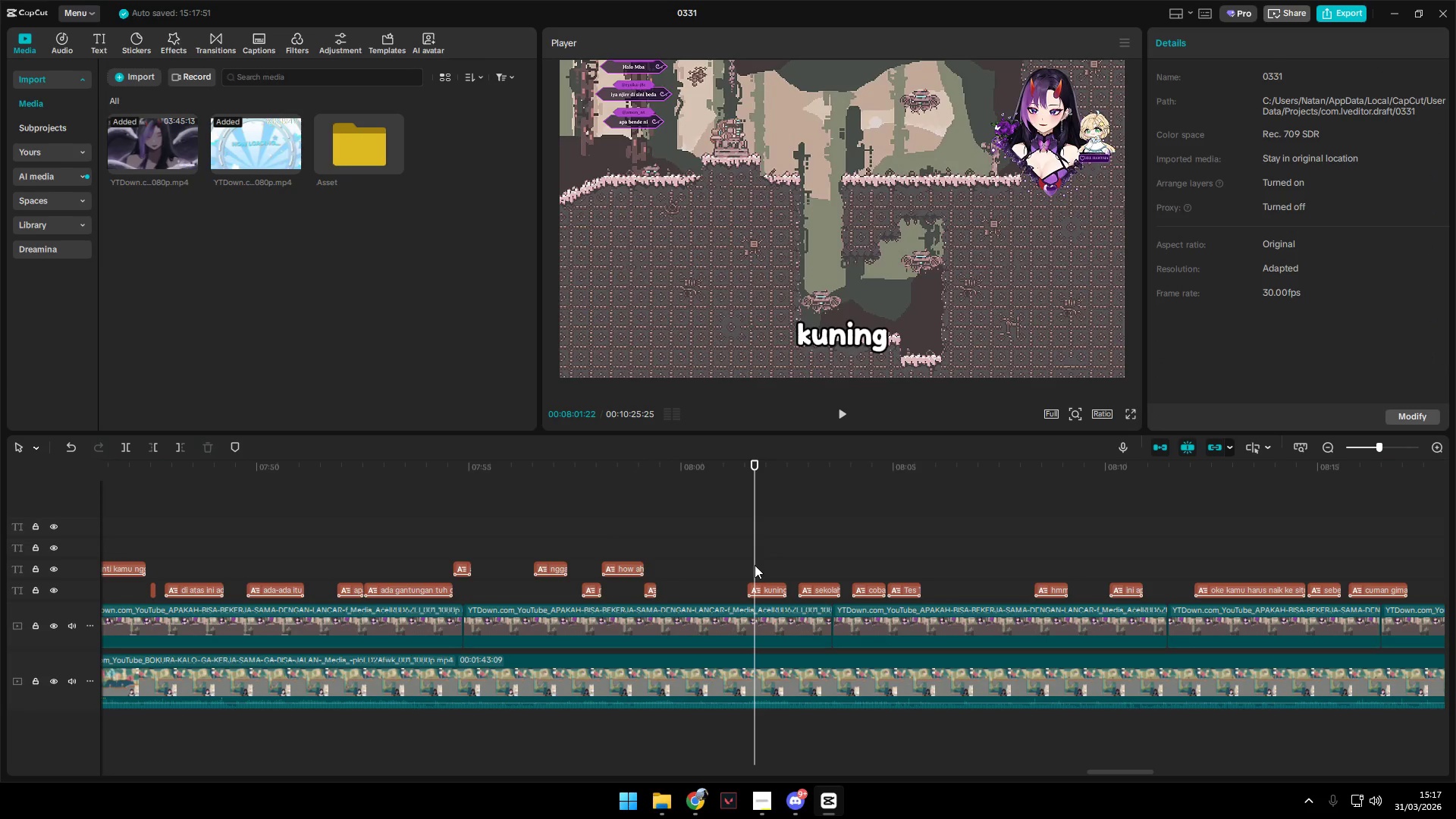 
key(Space)
 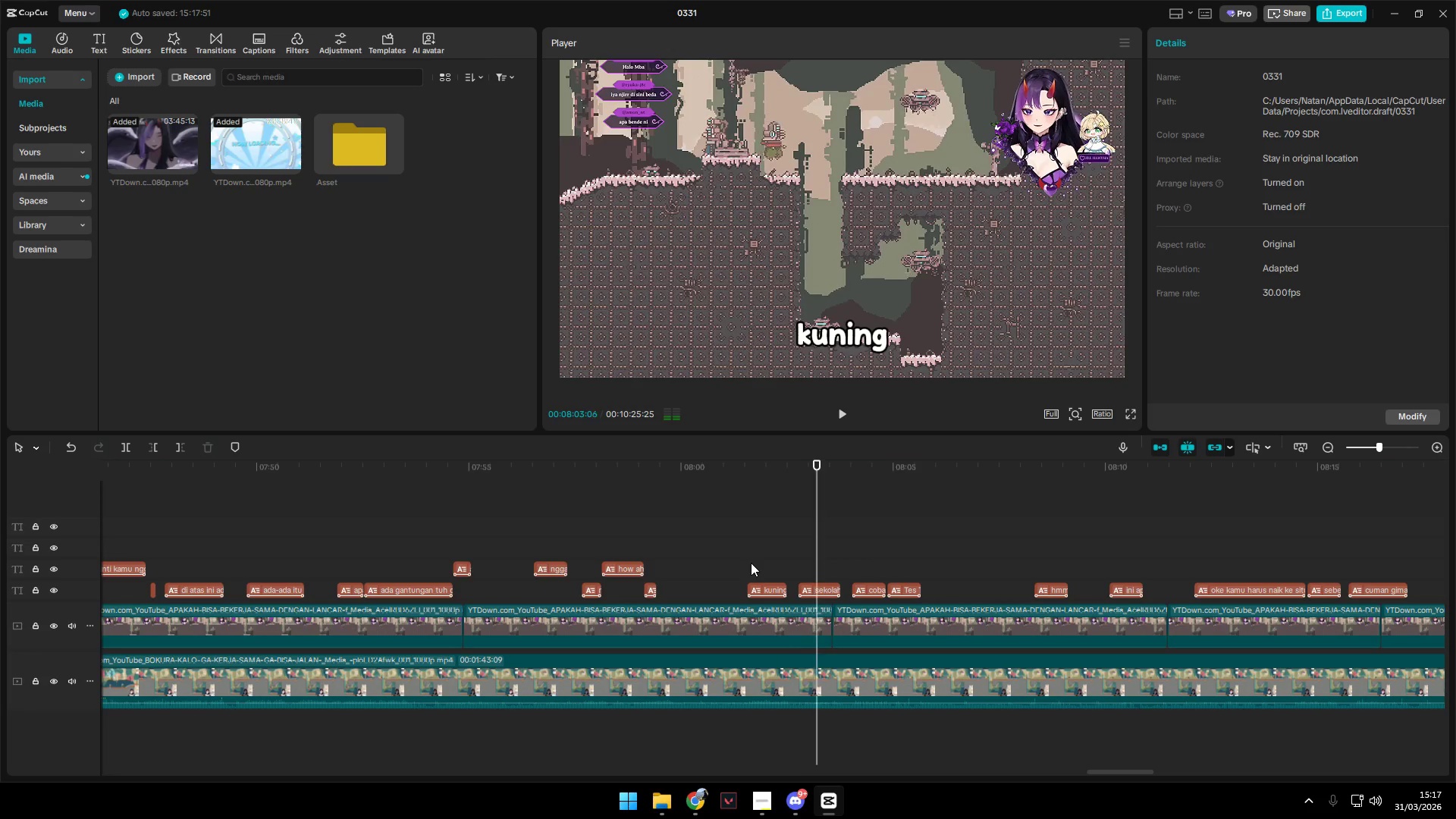 
hold_key(key=AltLeft, duration=1.52)
scroll: coordinate [751, 563], scroll_direction: down, amount: 2.0
 